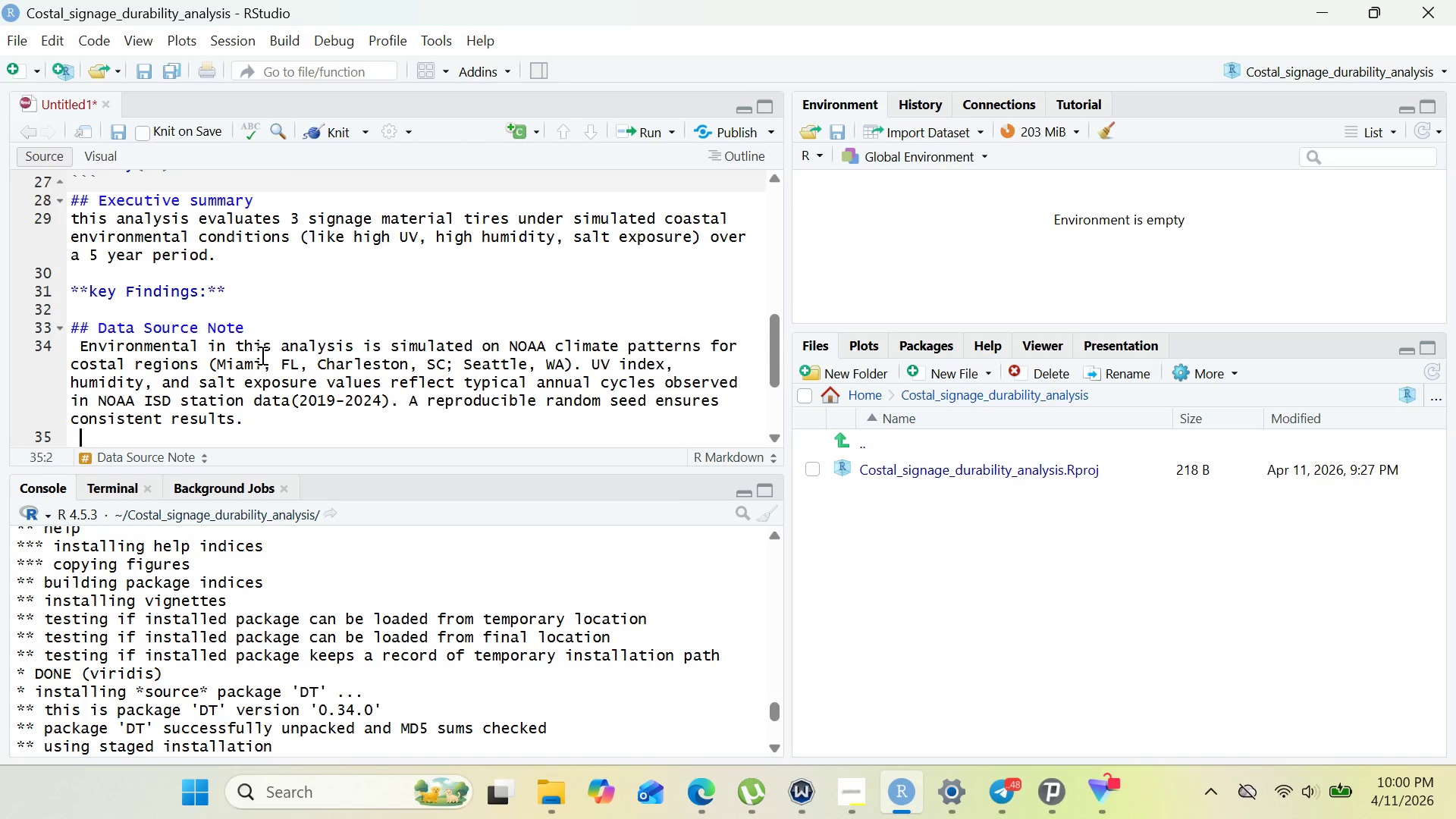 
key(Enter)
 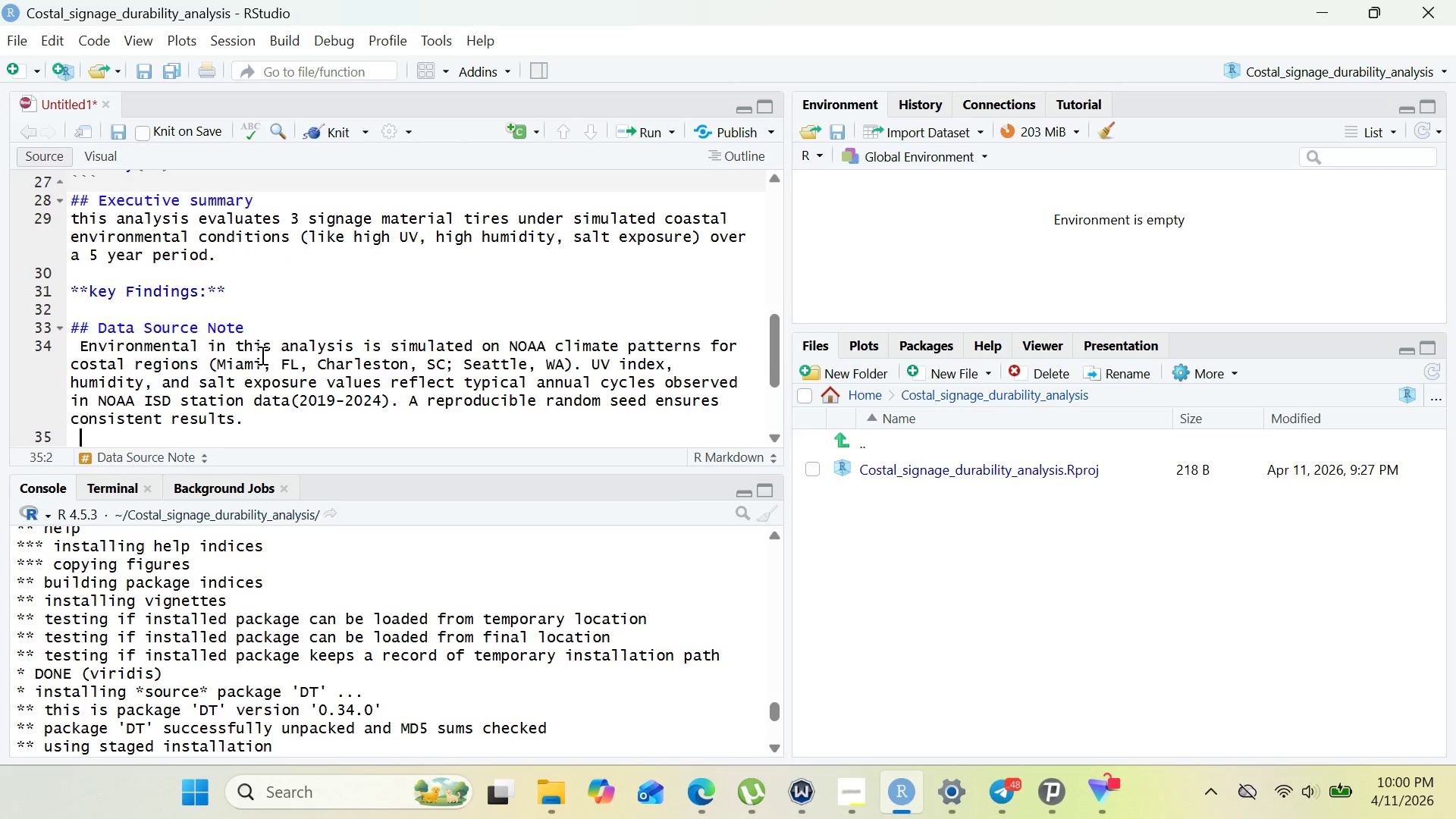 
key(Enter)
 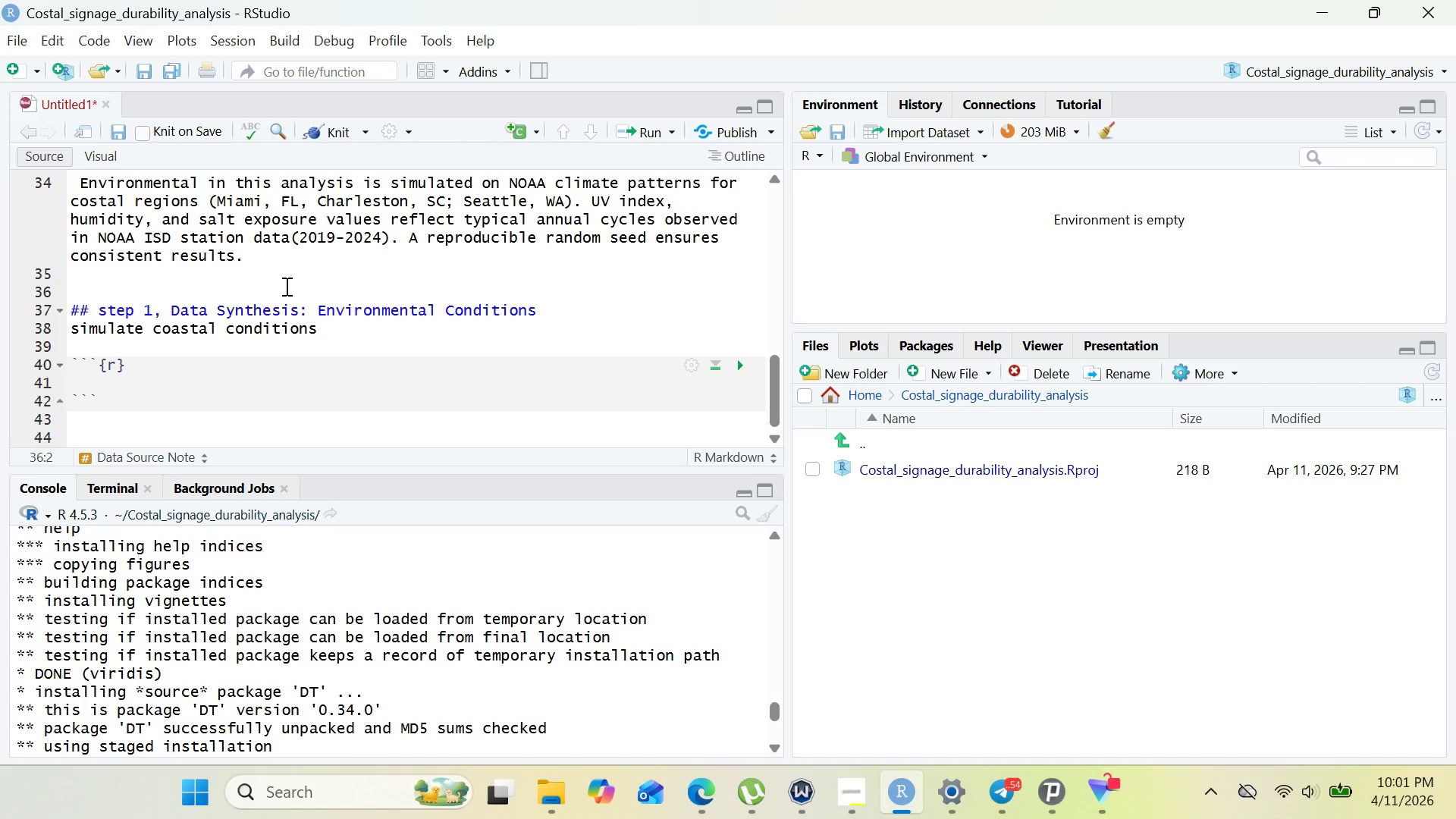 
wait(45.8)
 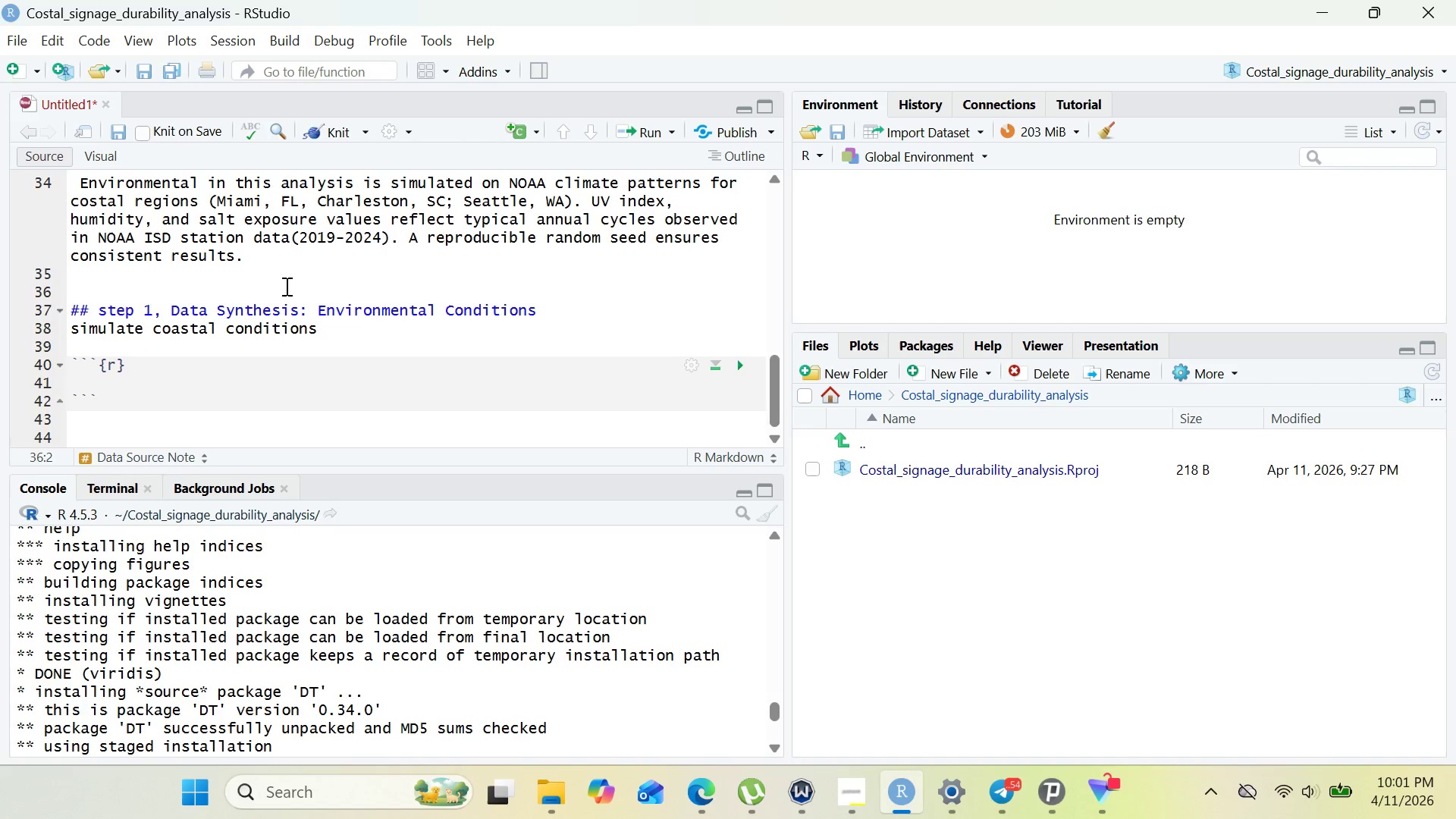 
left_click([346, 331])
 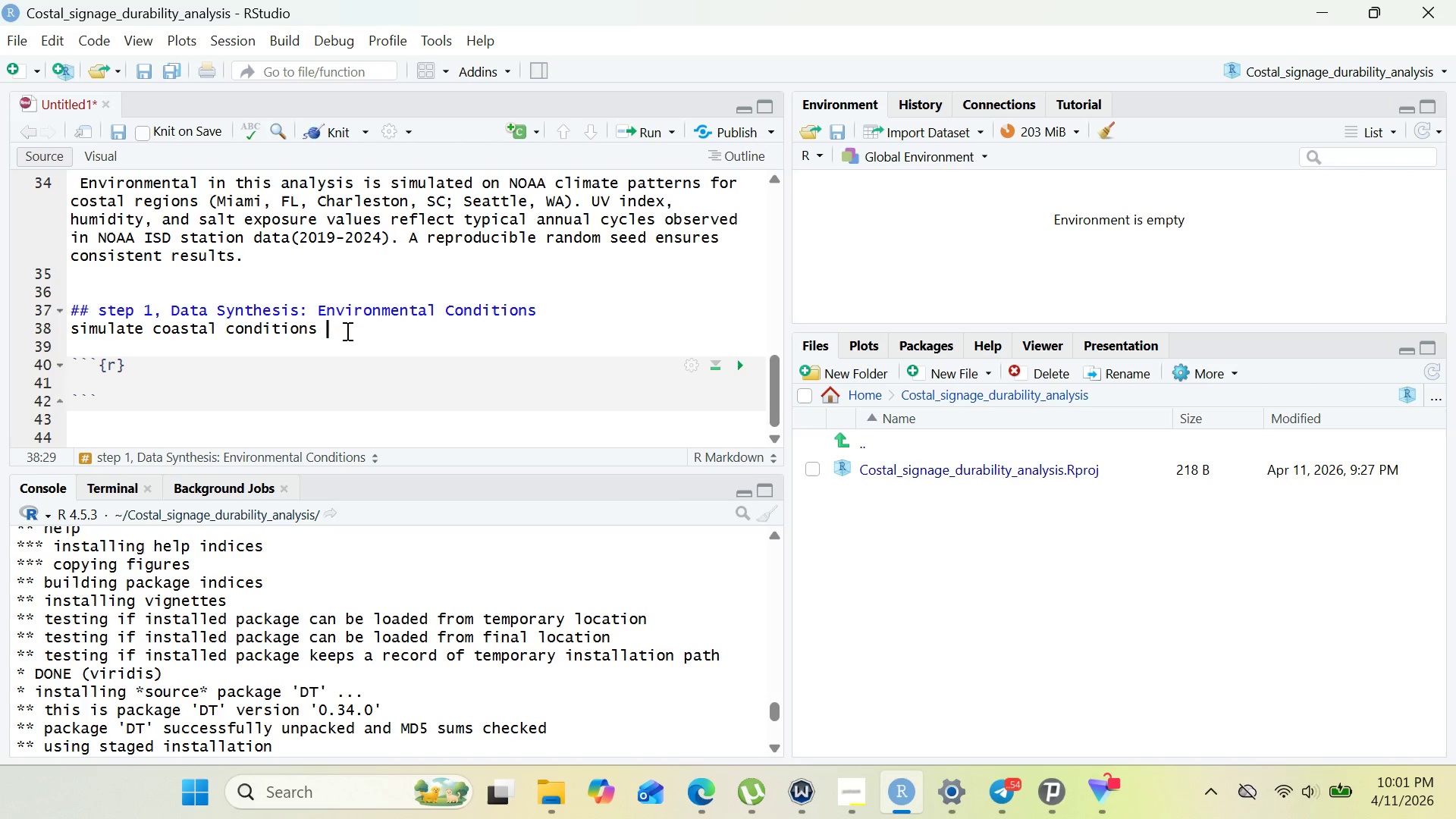 
type( based on NOAA climate data for Miami)
 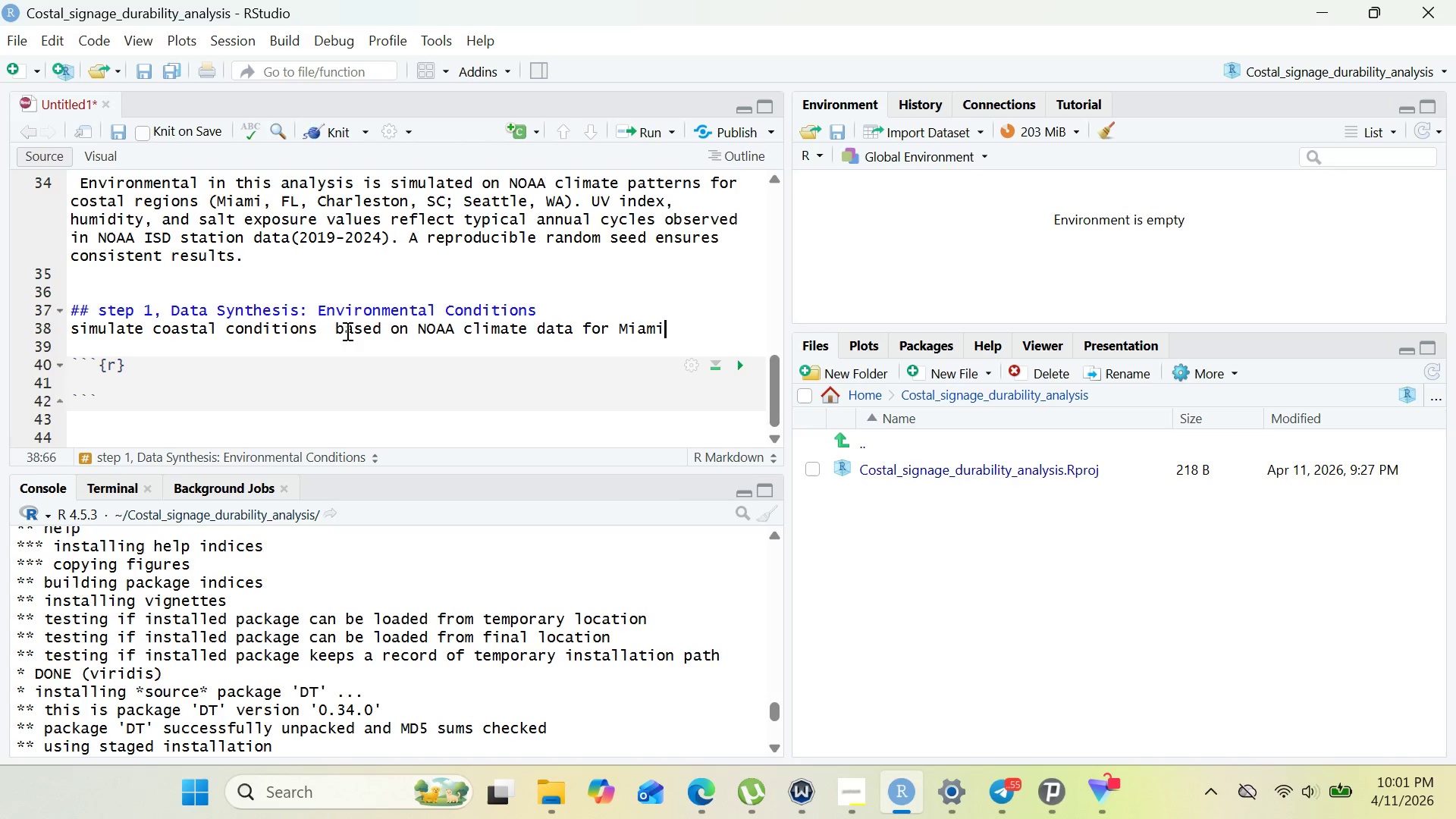 
type(, FL)
 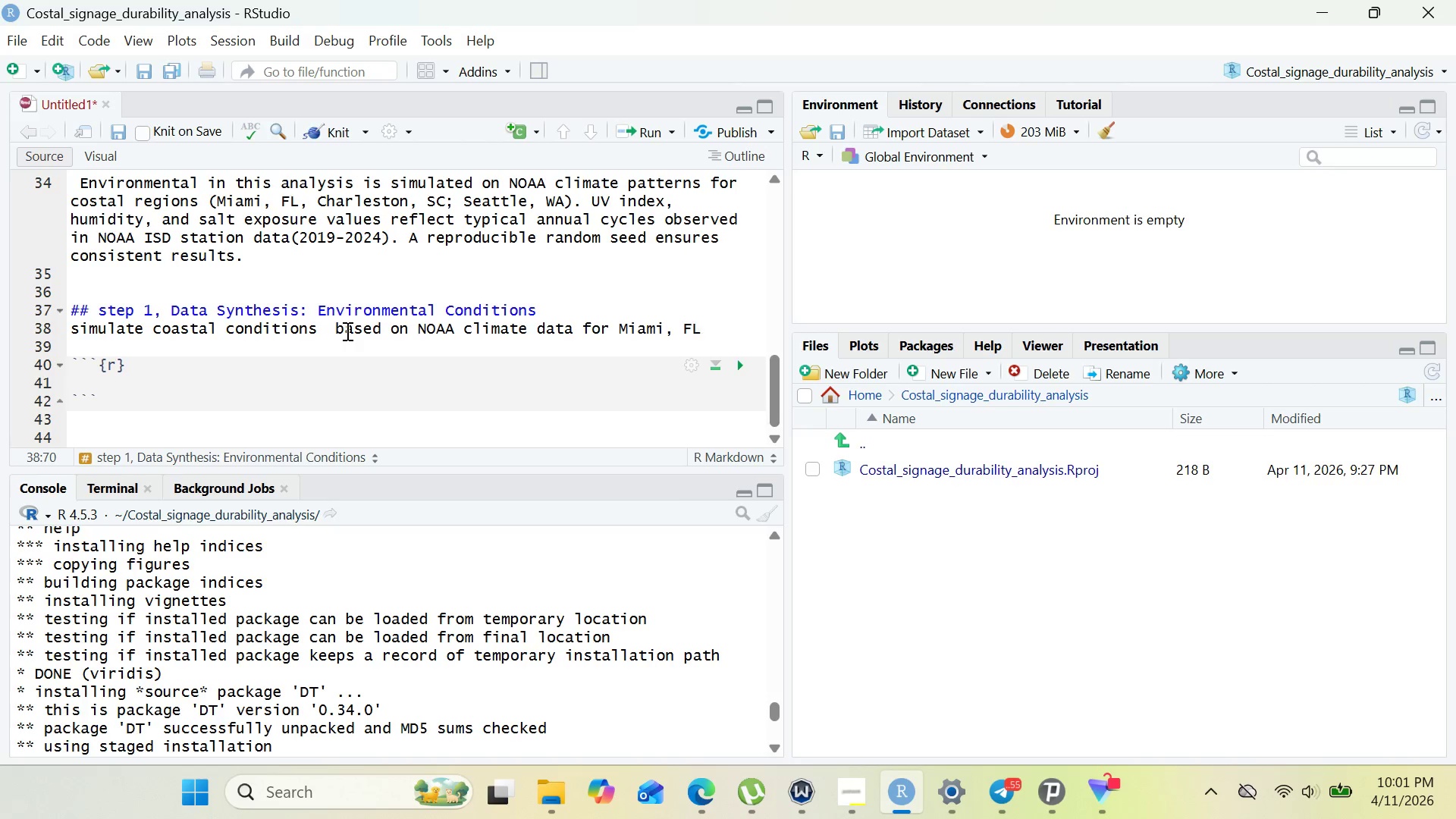 
key(Enter)
 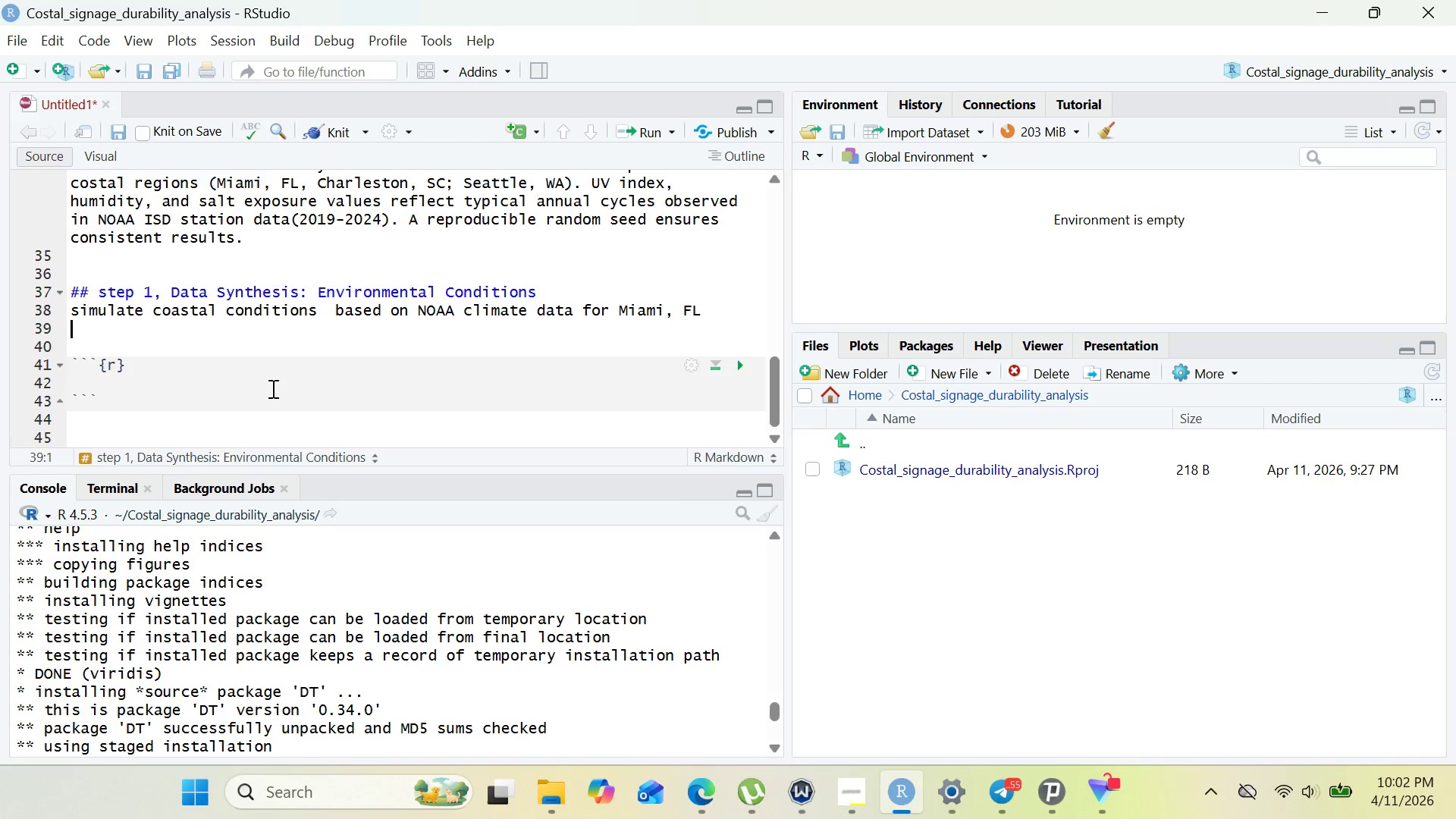 
left_click([271, 375])
 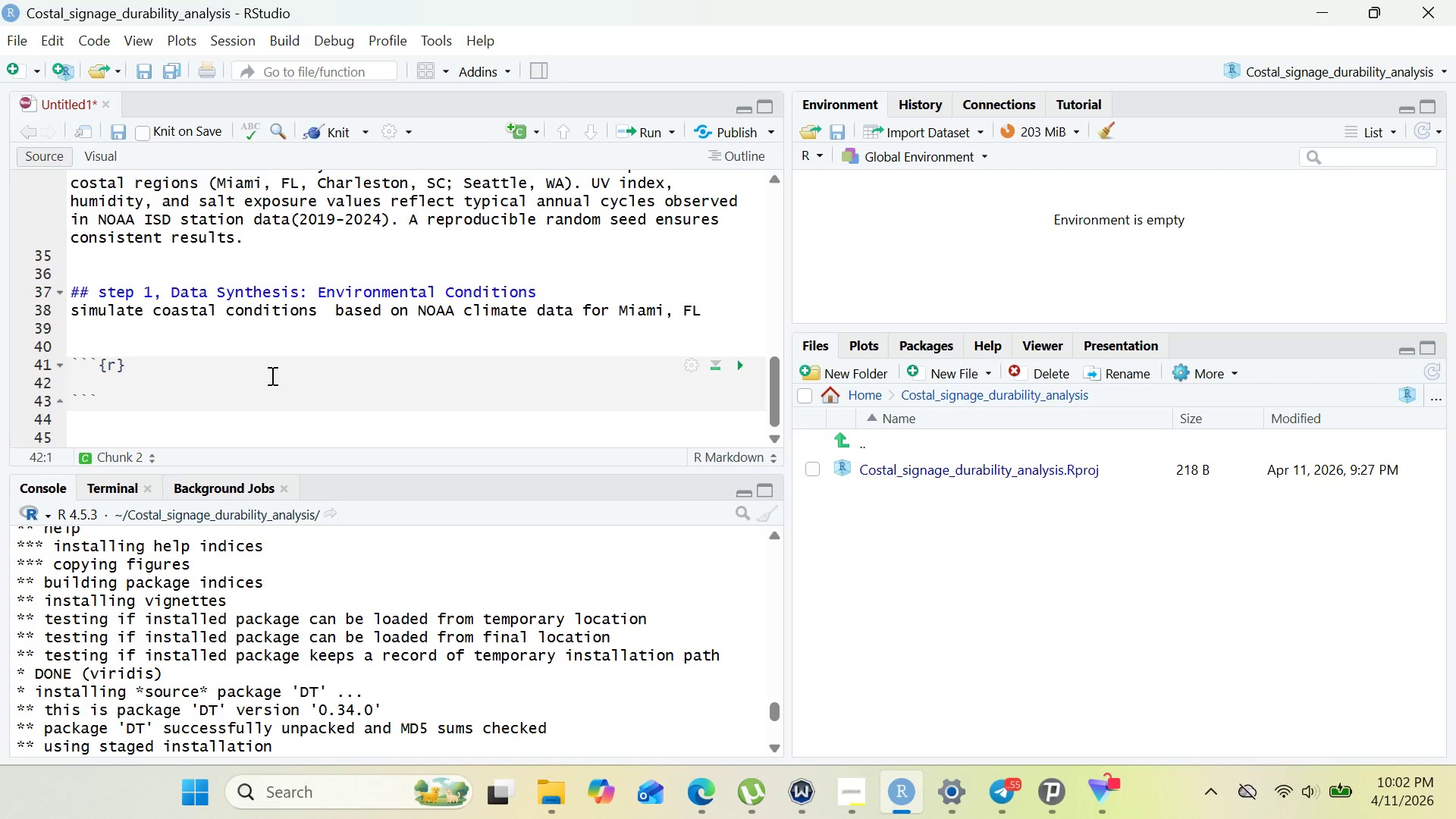 
key(Enter)
 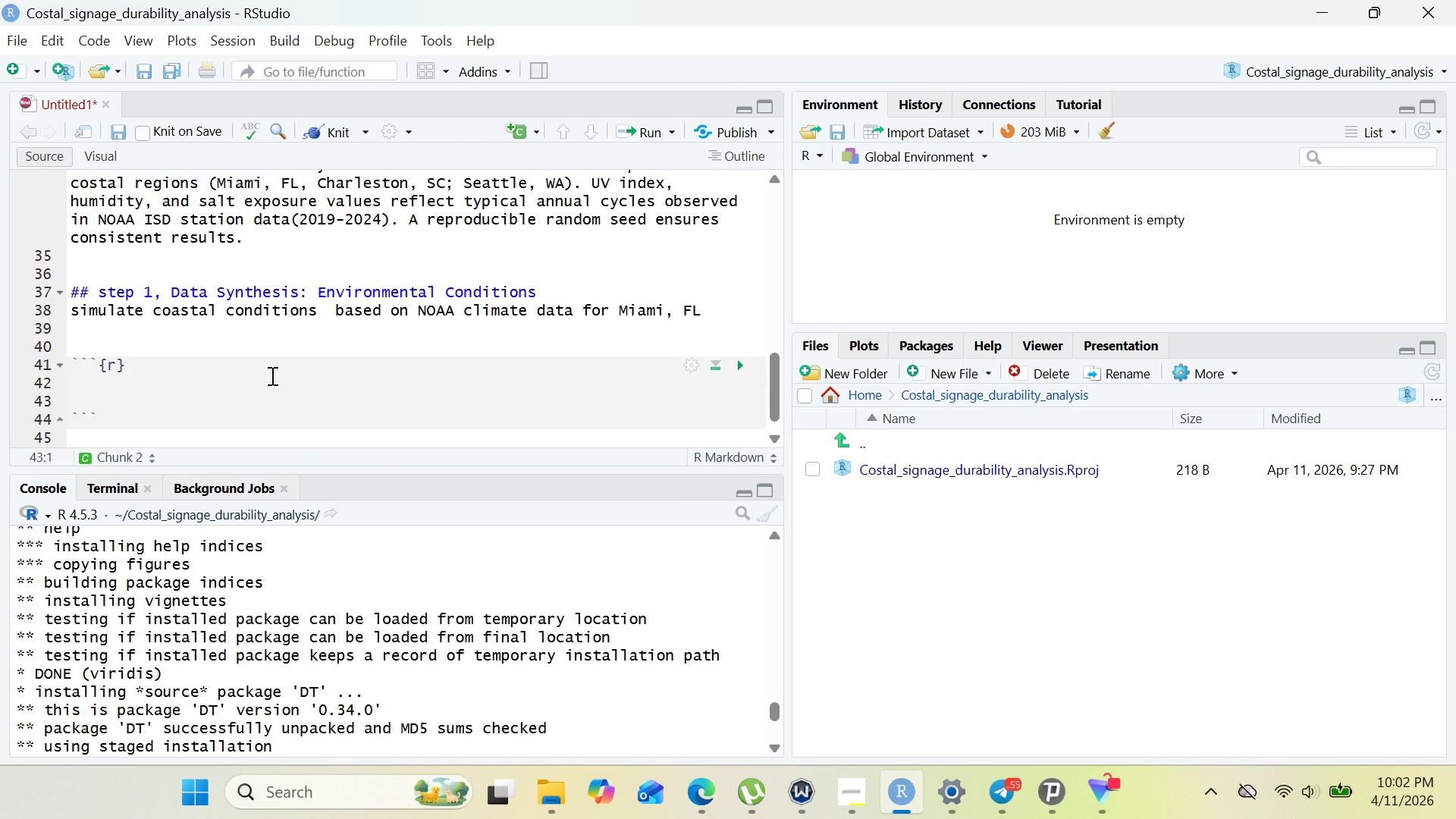 
type(#set seed for reproducibility)
 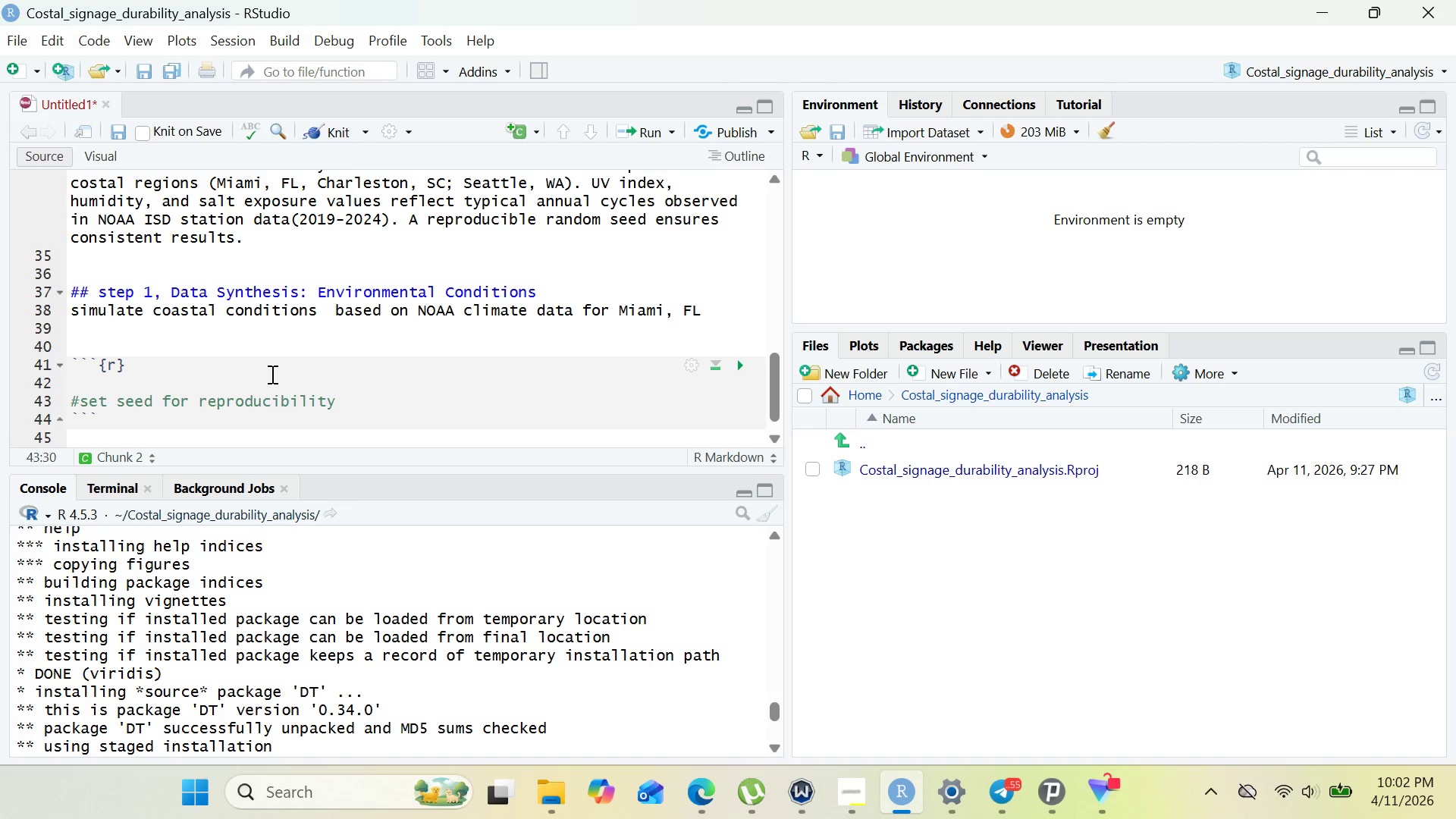 
key(Enter)
 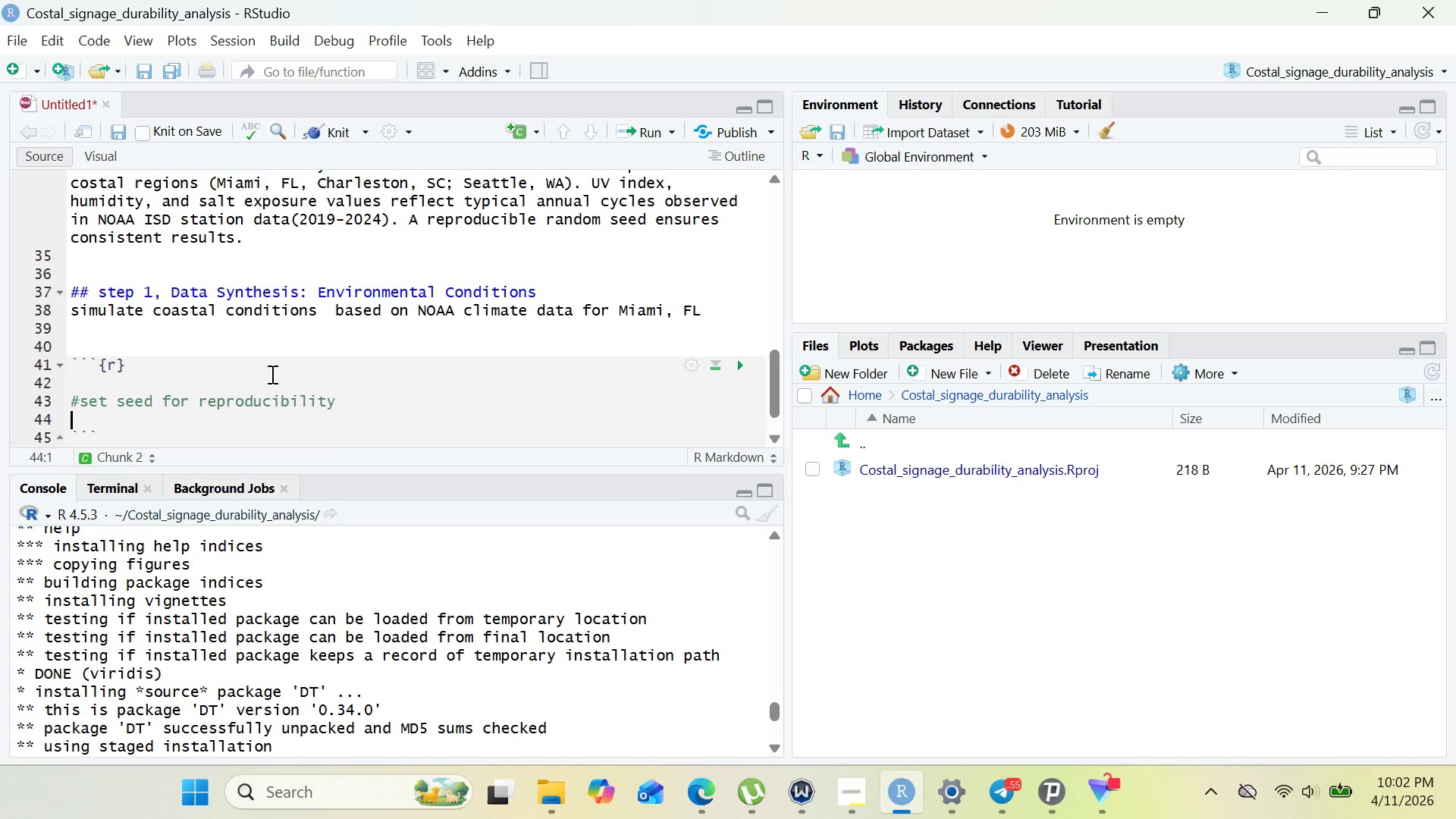 
type(set.)
 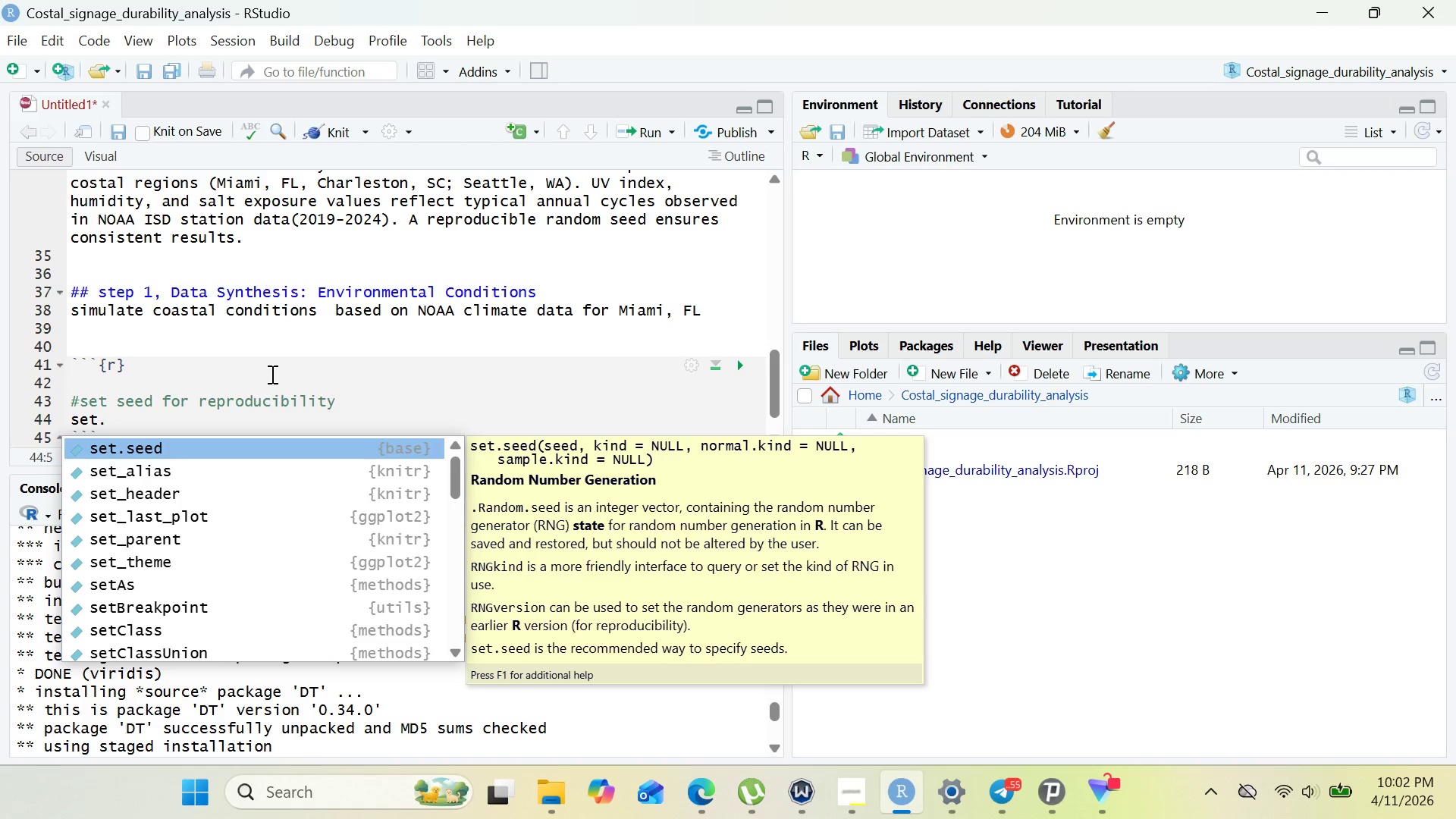 
key(Enter)
 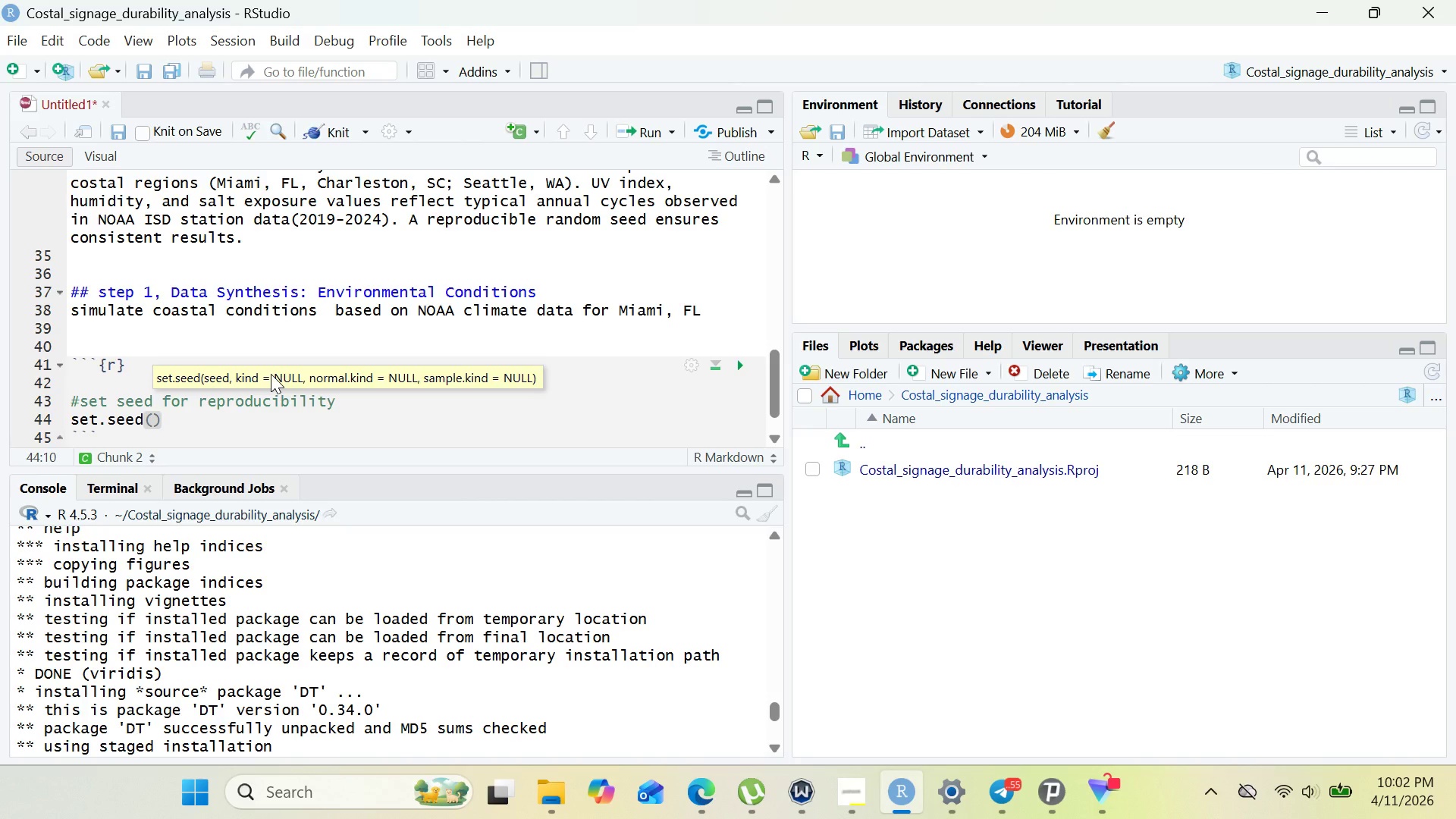 
type(2026)
 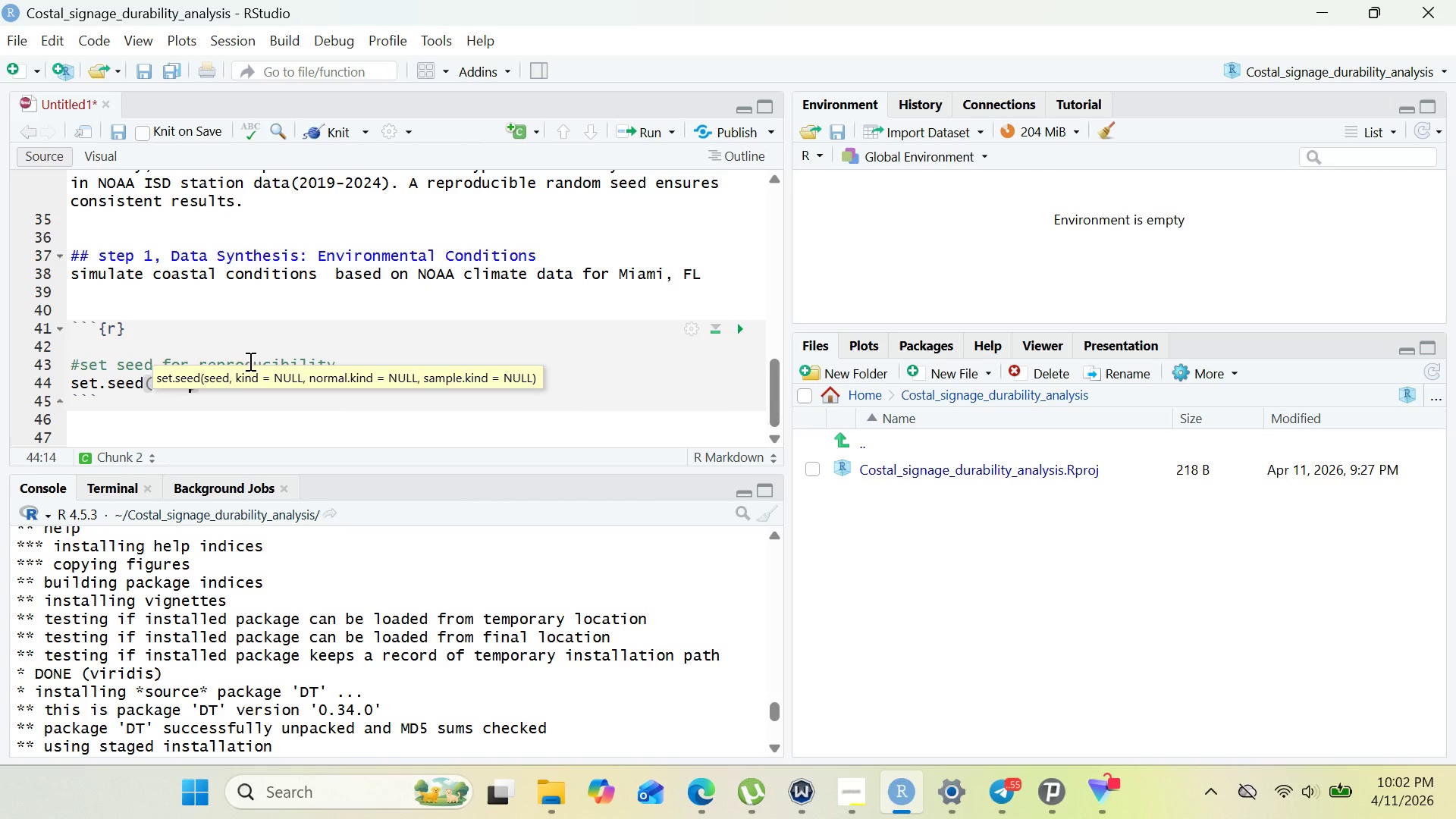 
left_click([229, 397])
 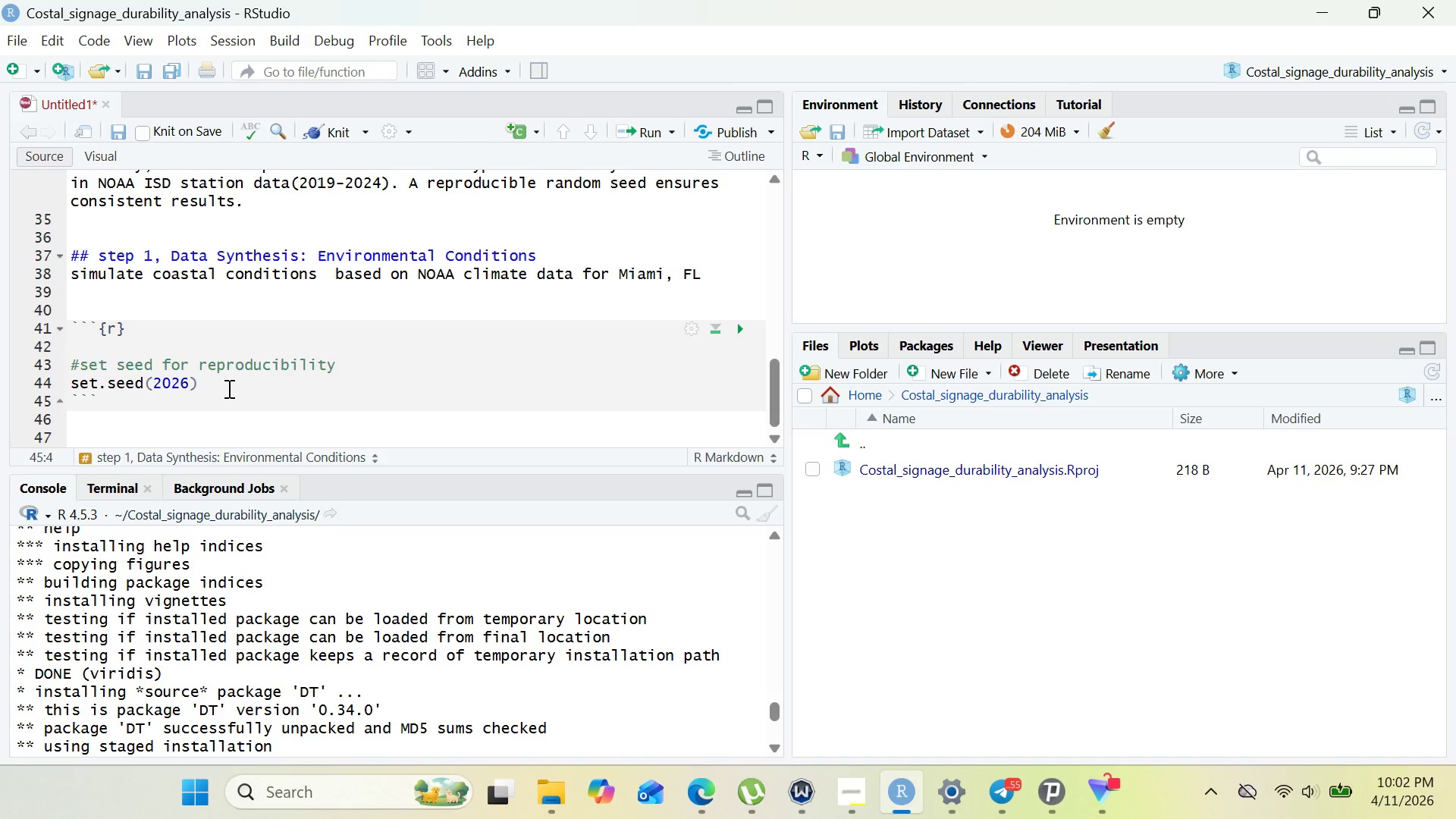 
left_click([228, 388])
 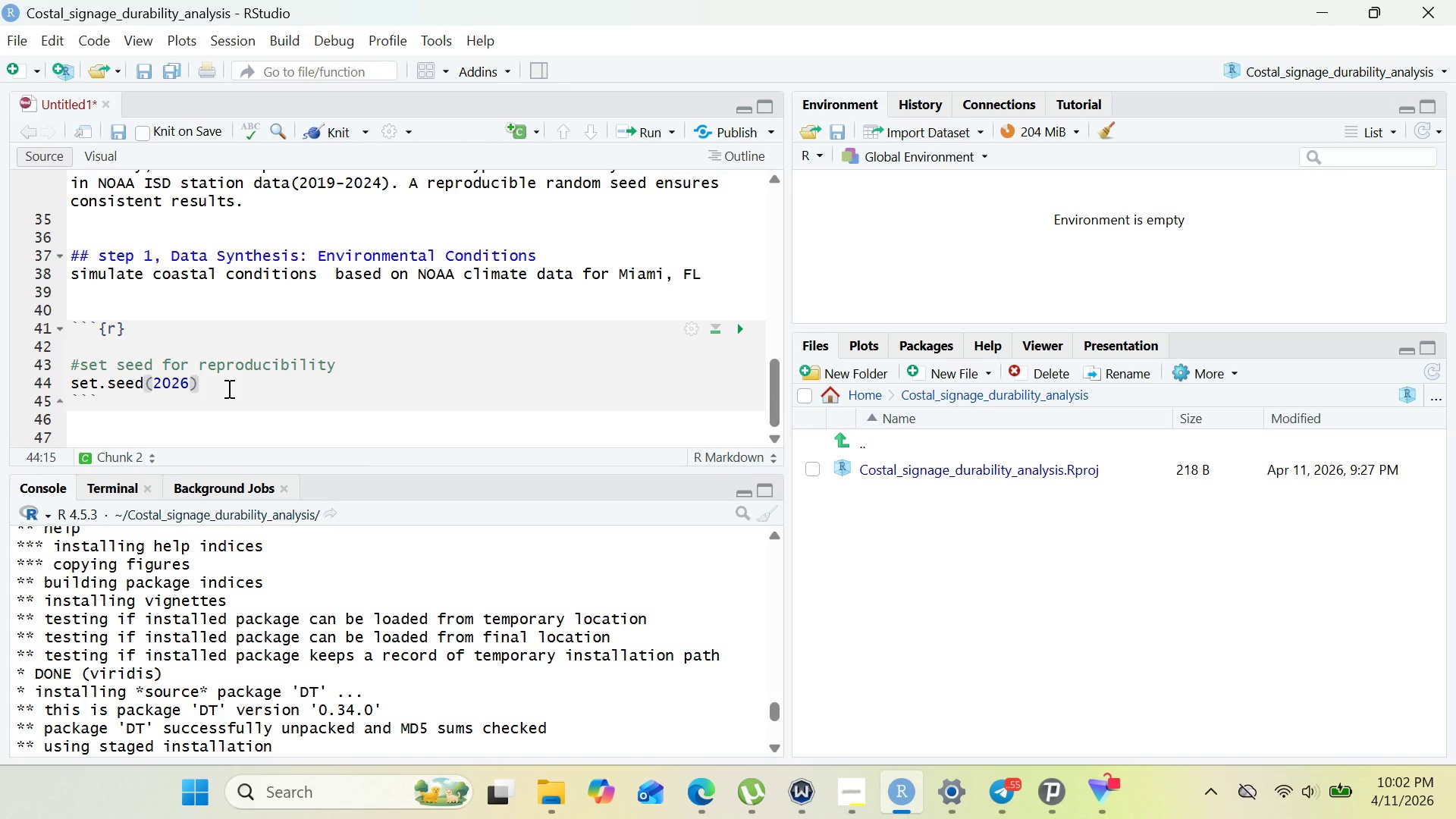 
key(Enter)
 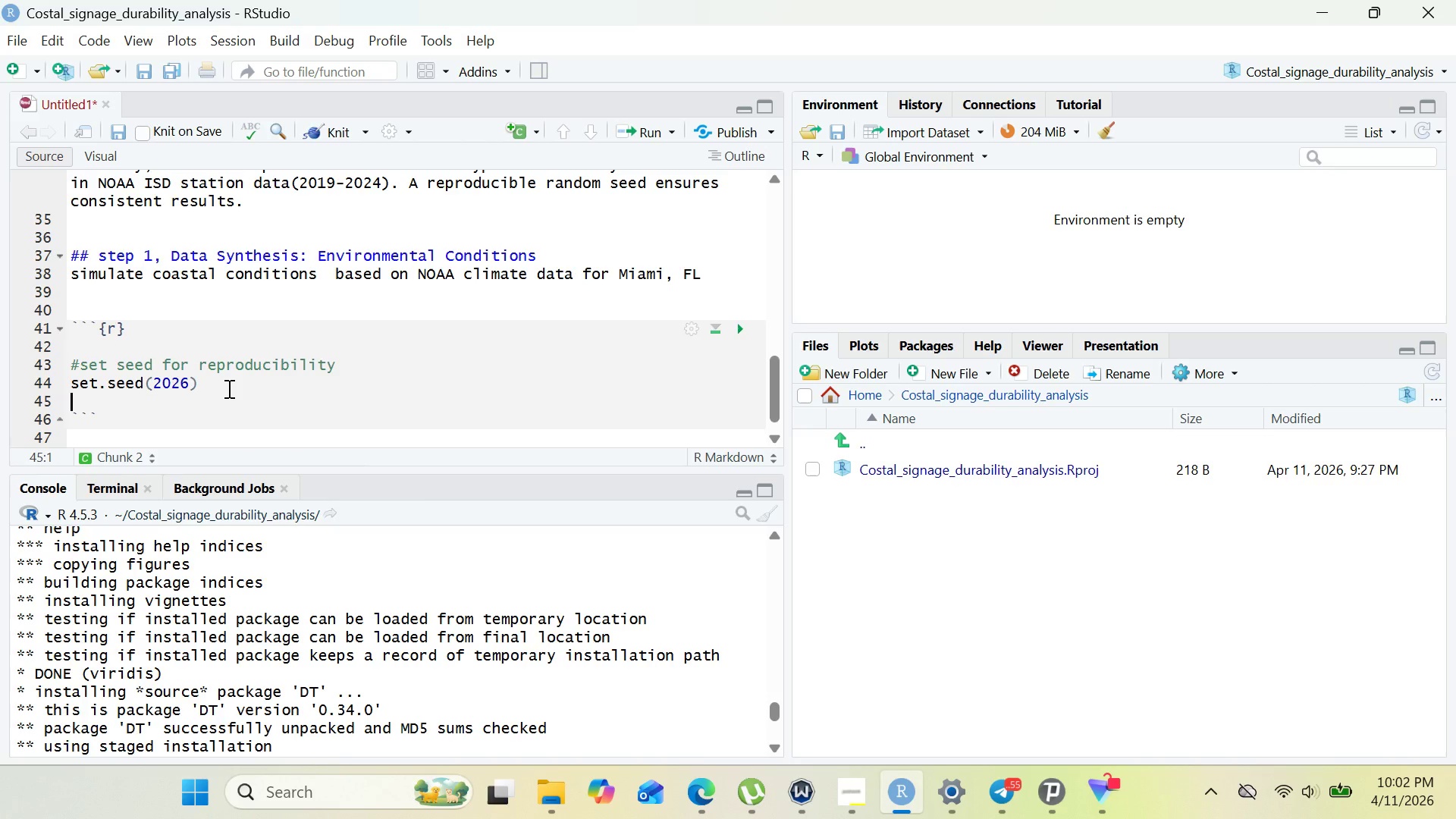 
key(Enter)
 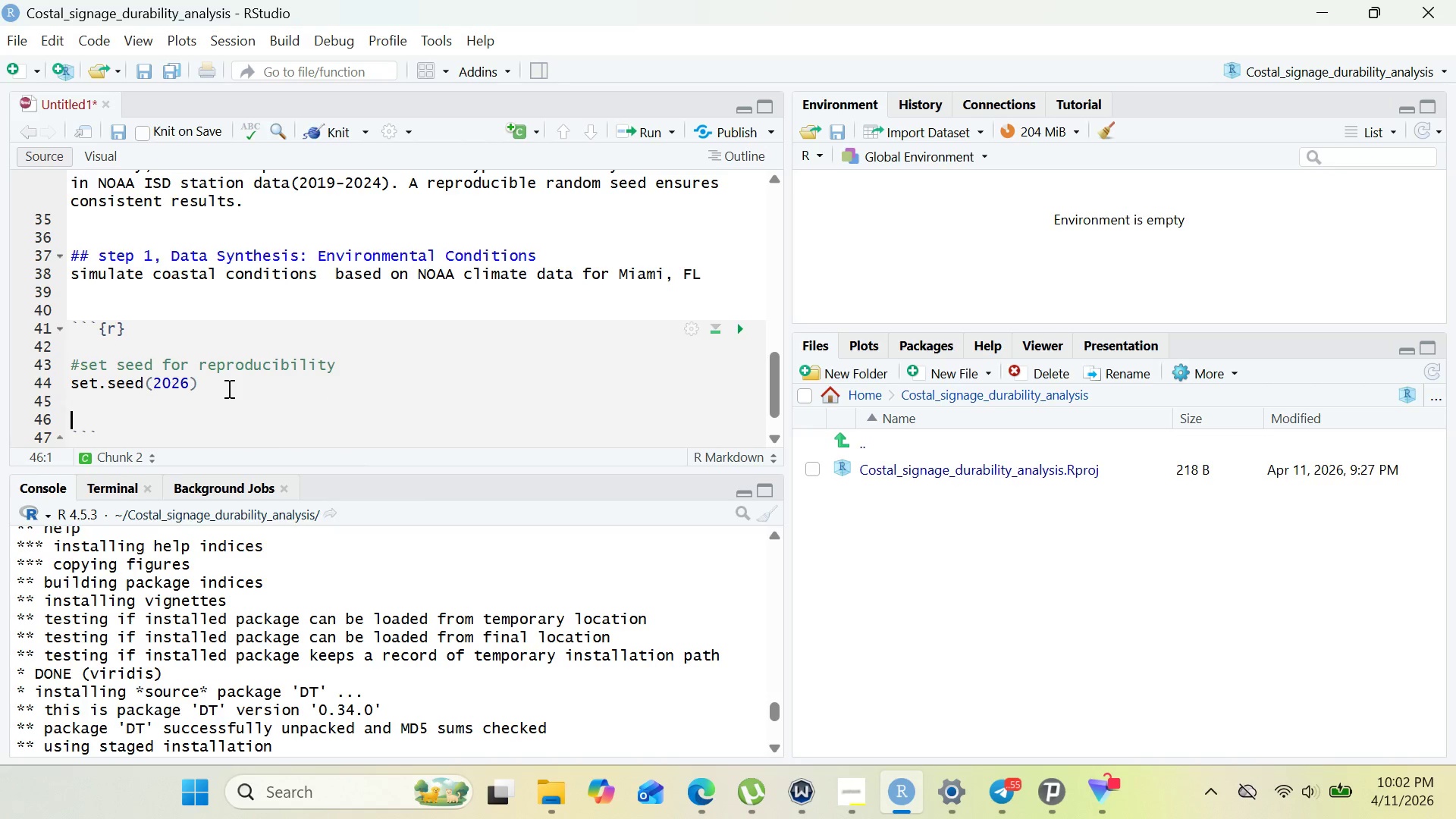 
type(#create monthly environmental data for 5 years)
 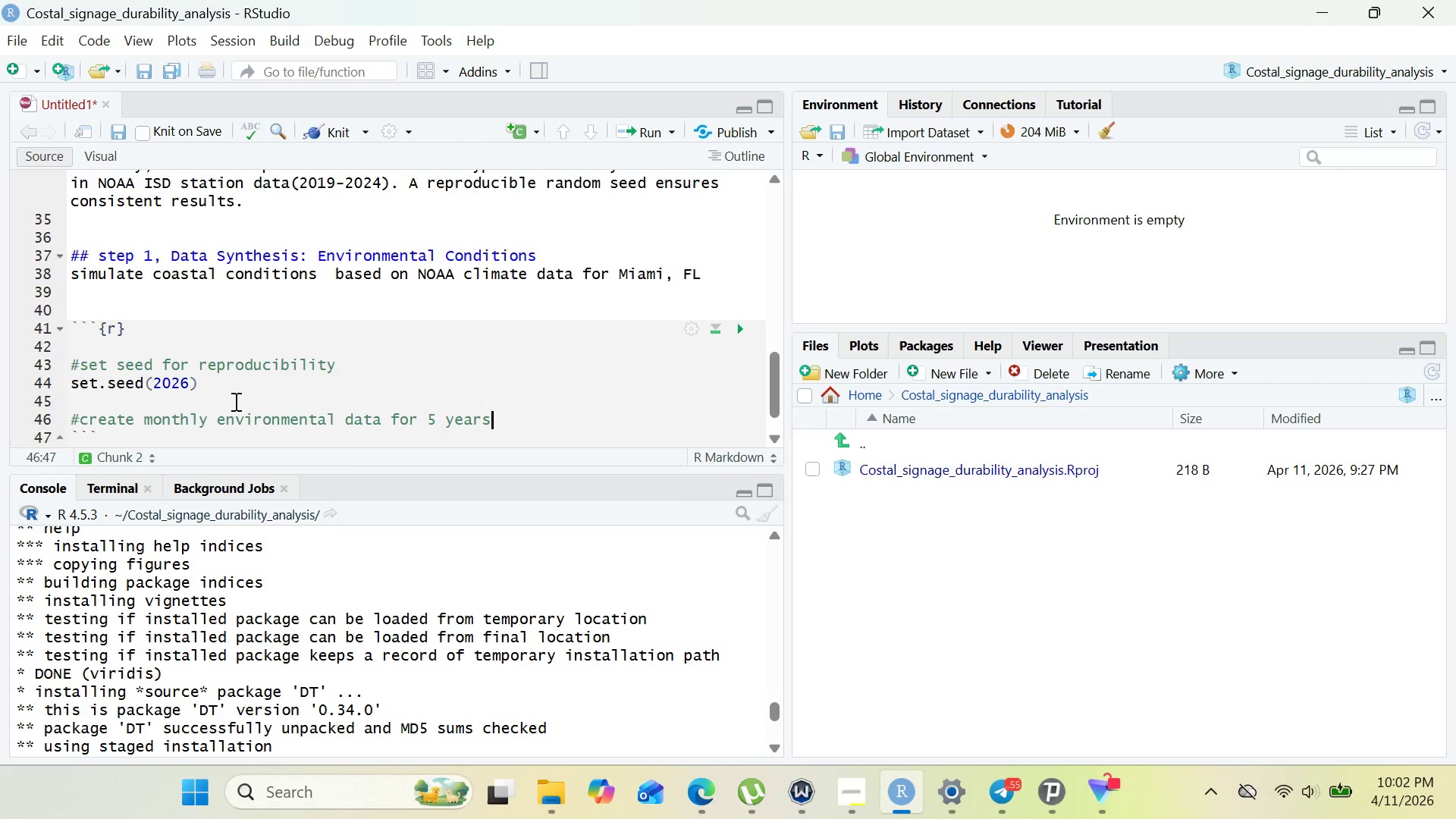 
type( (60 months)
 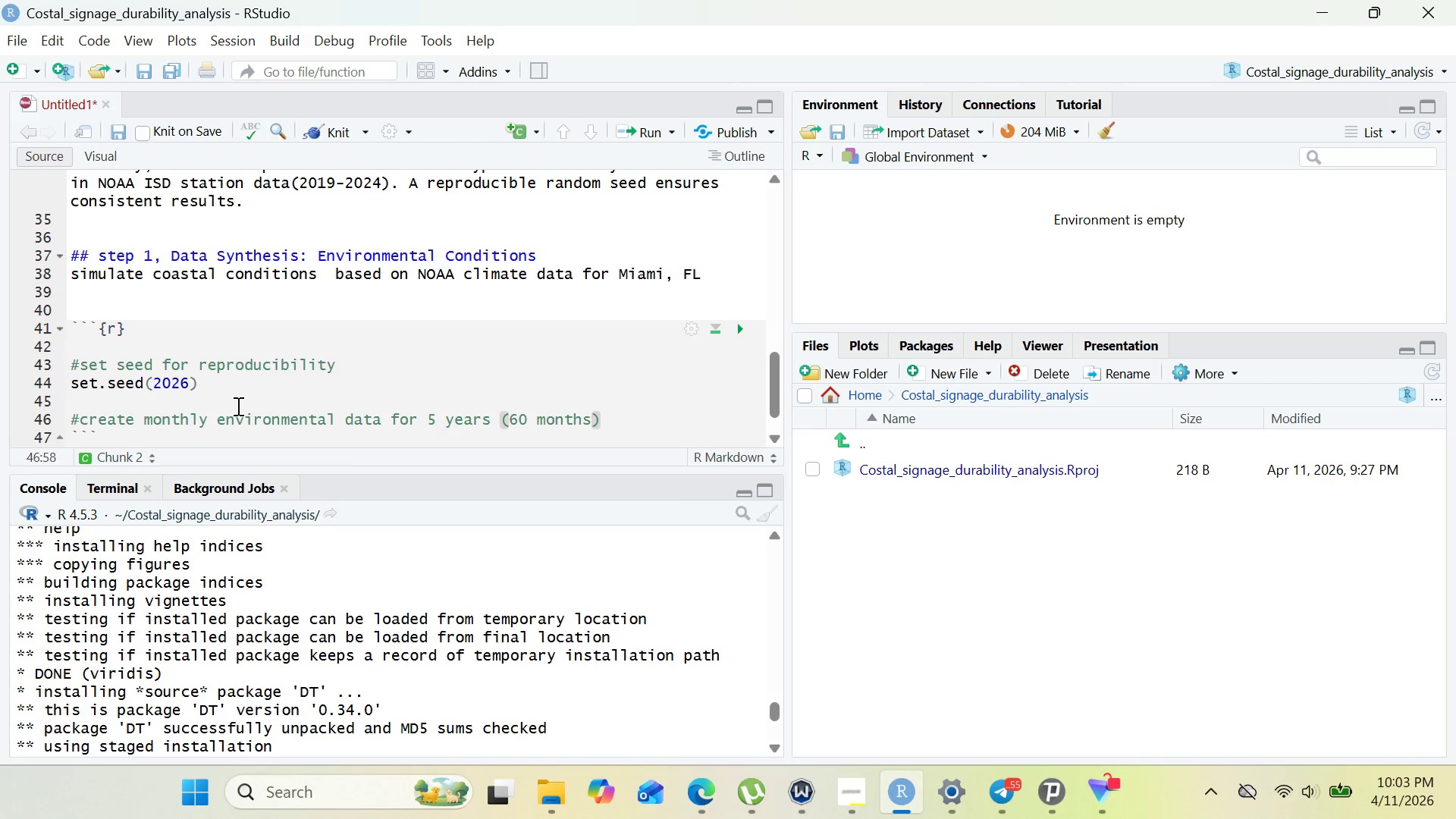 
key(ArrowRight)
 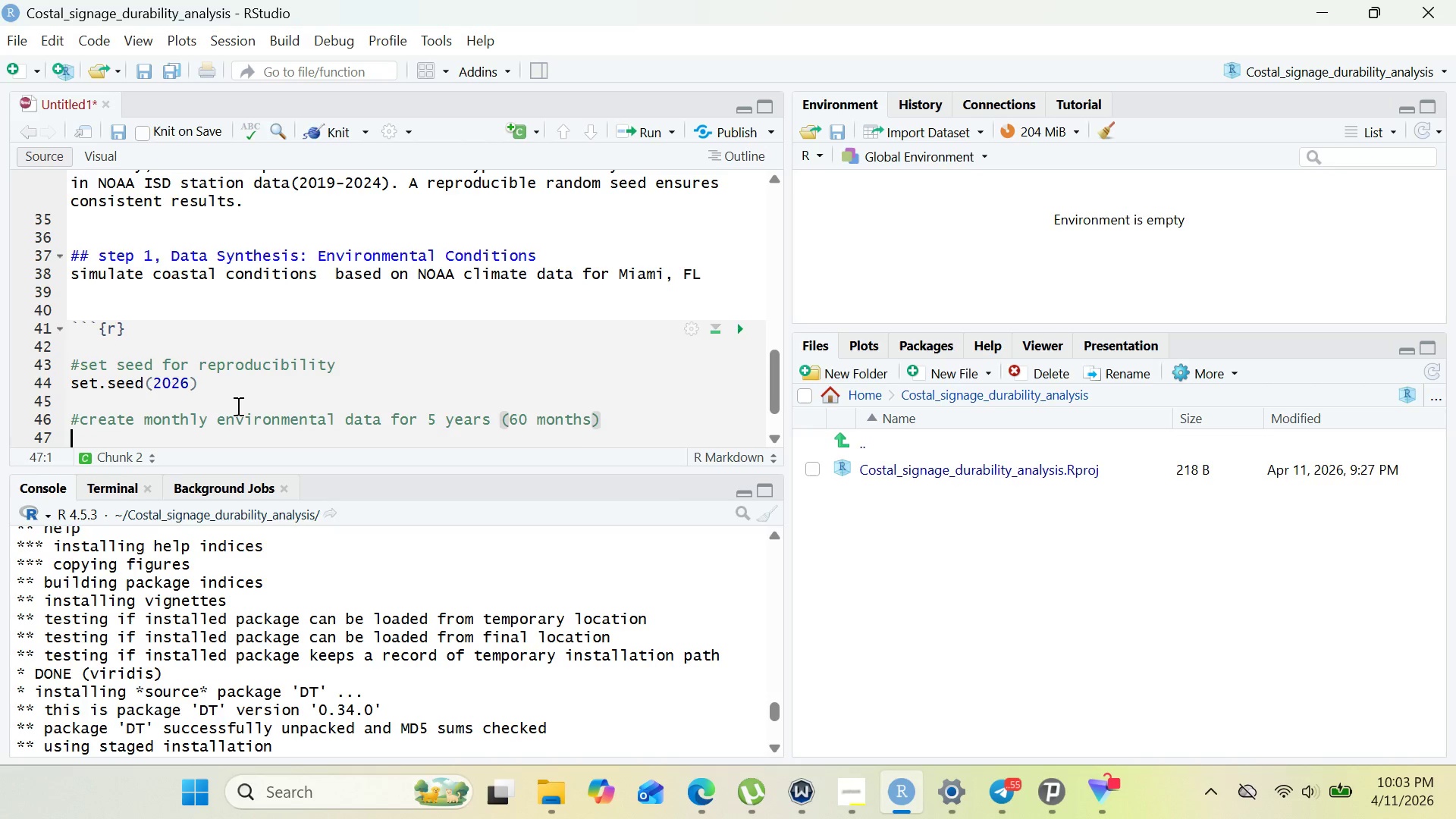 
key(Enter)
 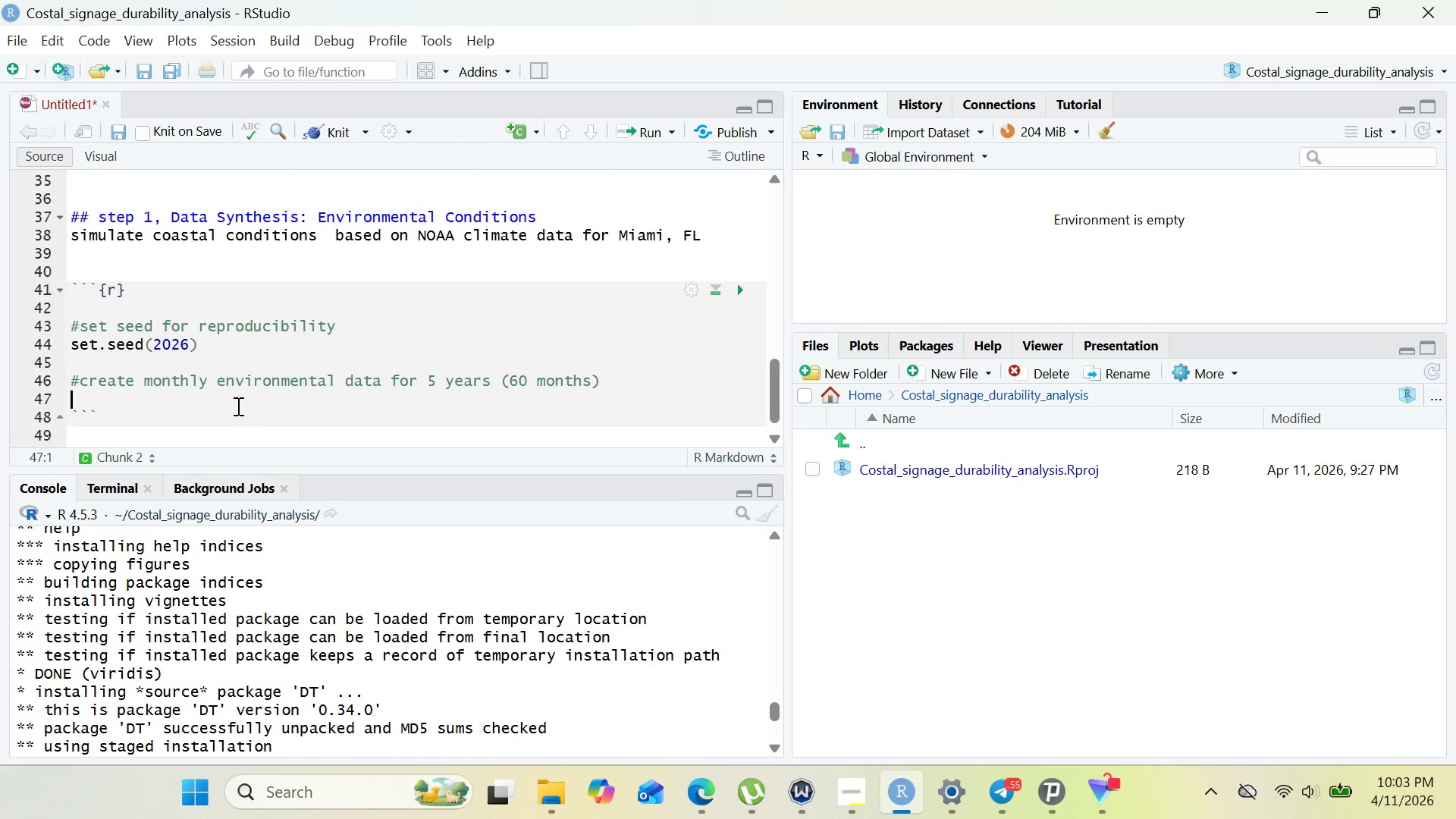 
type(environmental )
key(Backspace)
type(_data <- expand)
 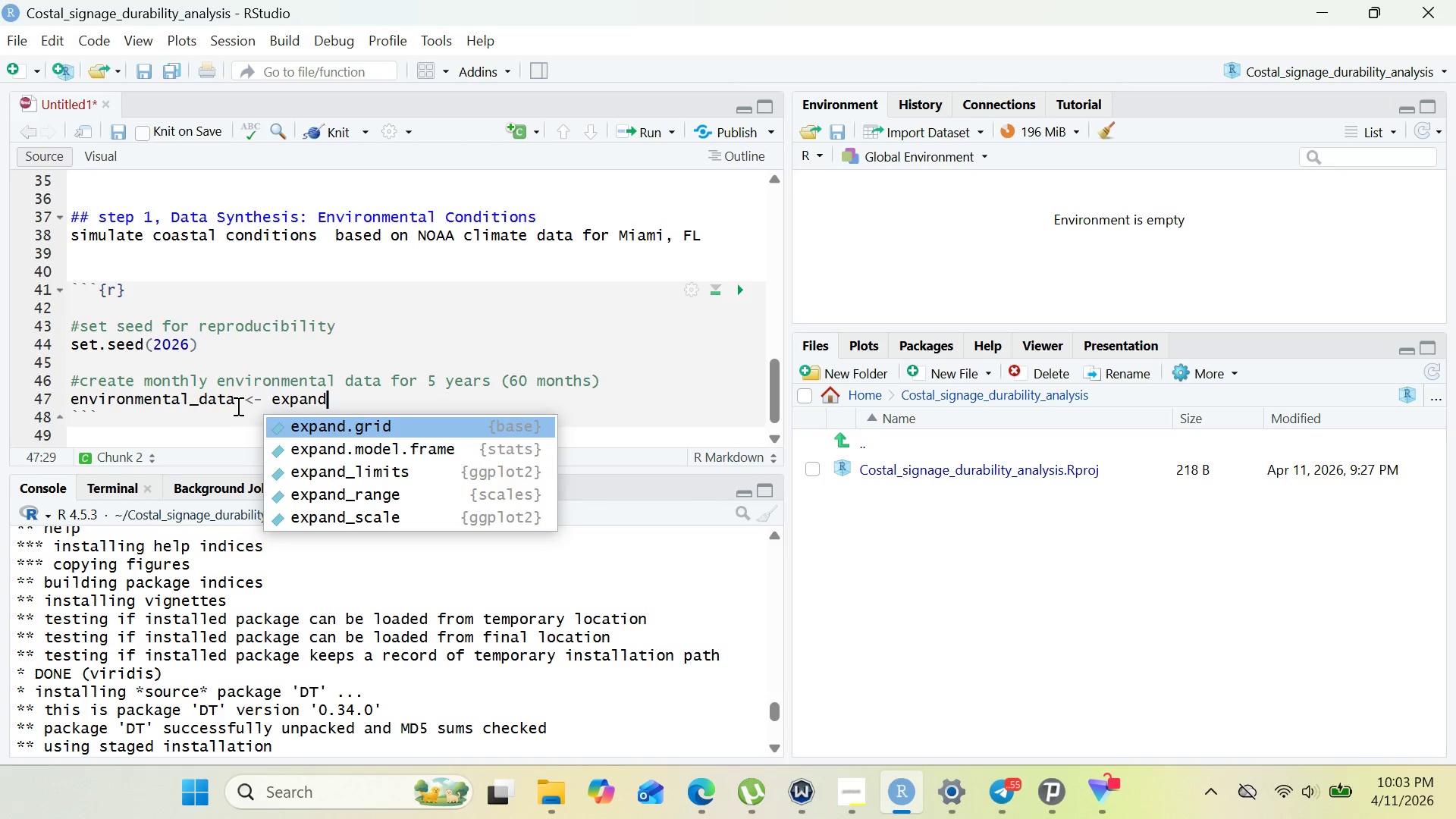 
key(Enter)
 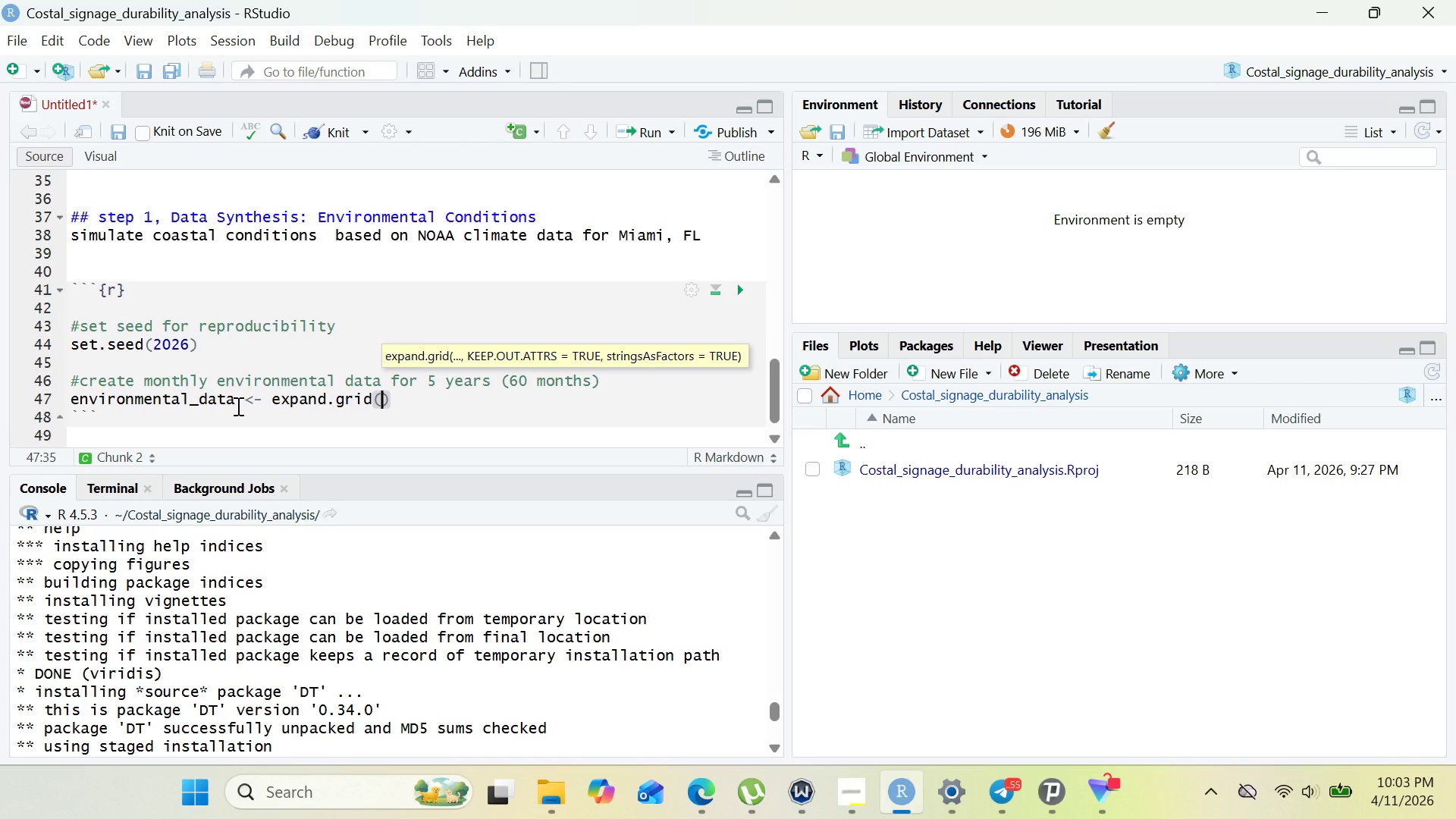 
key(Enter)
 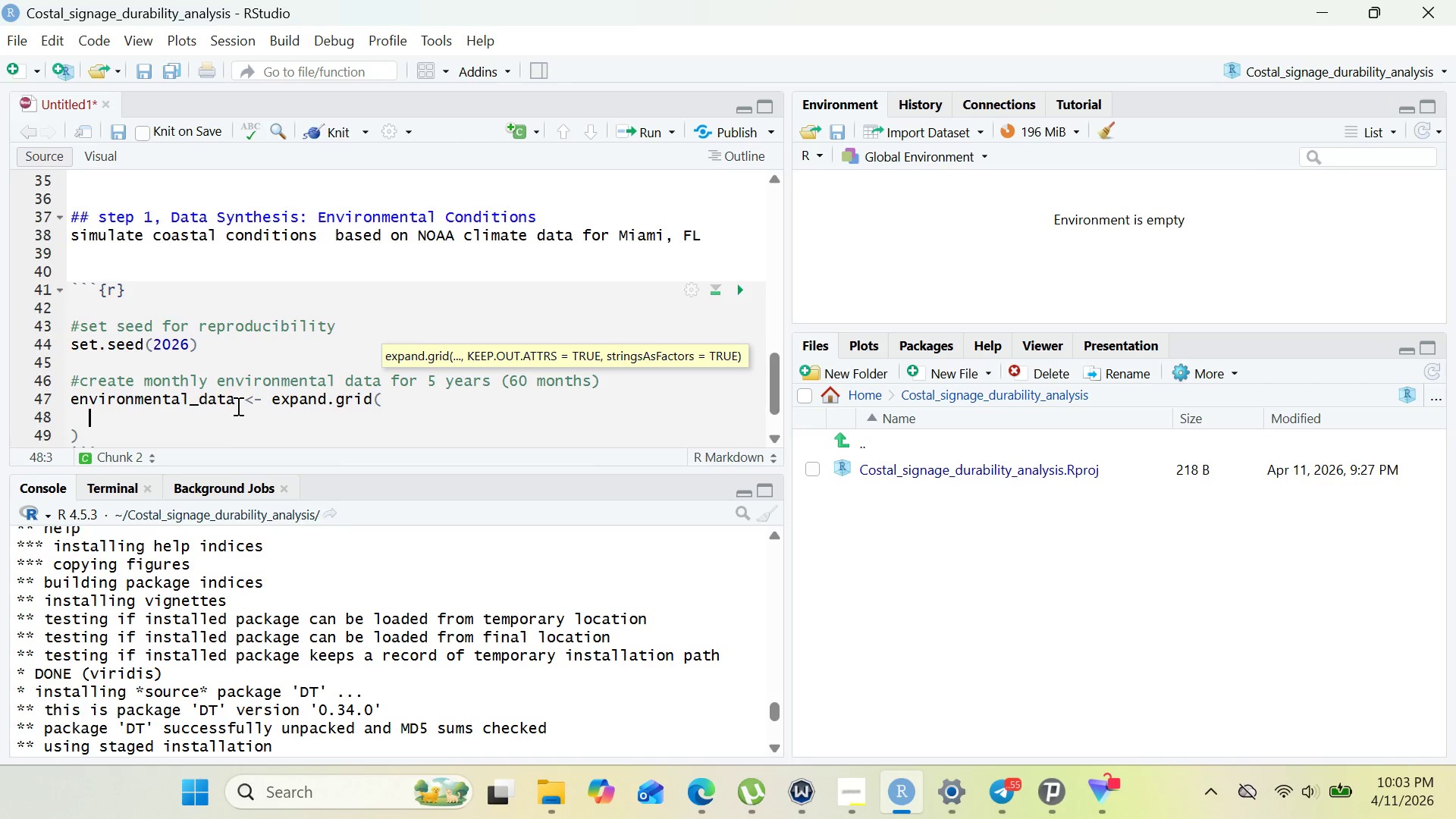 
type(month = 1.60,)
 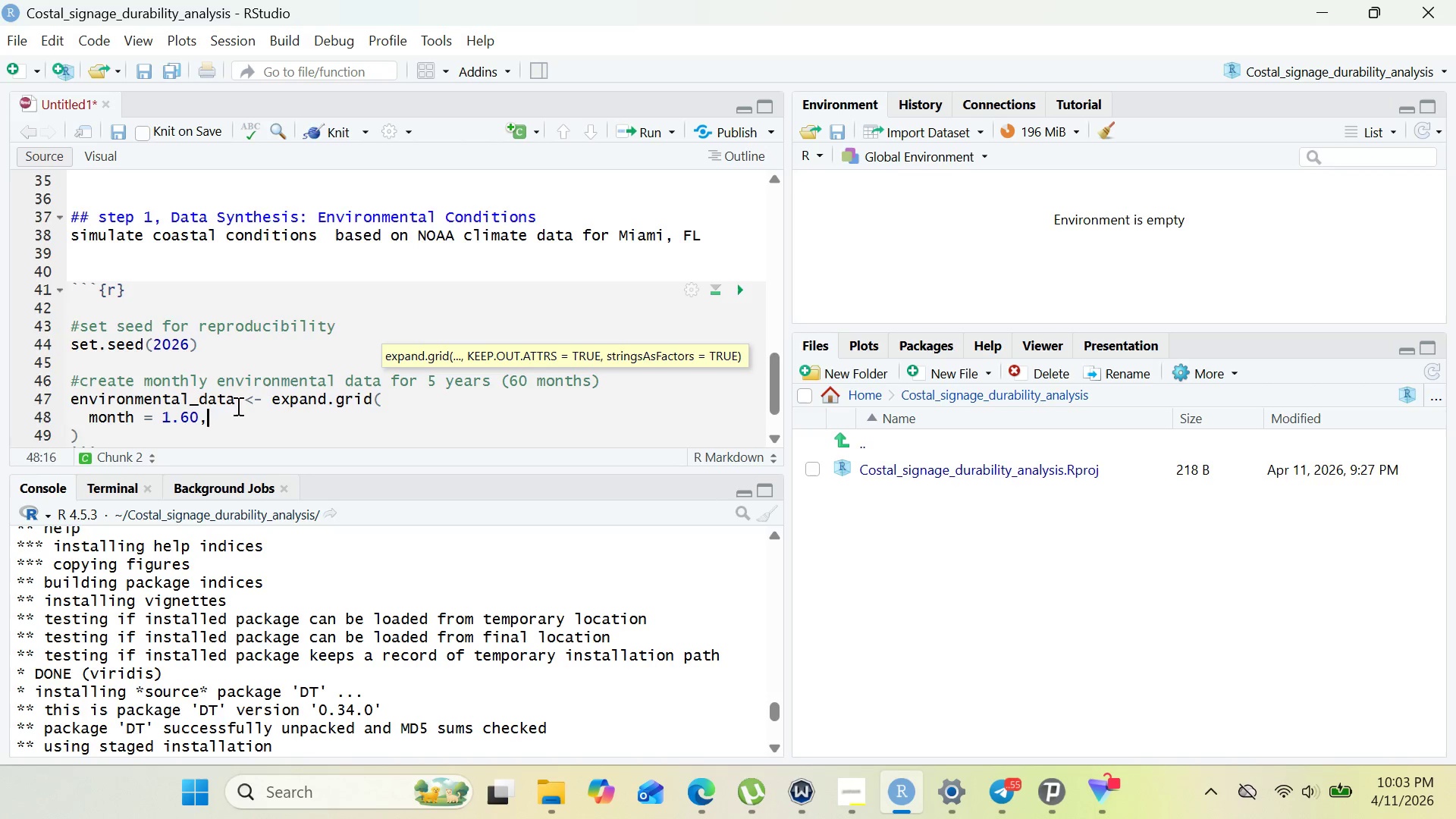 
key(Enter)
 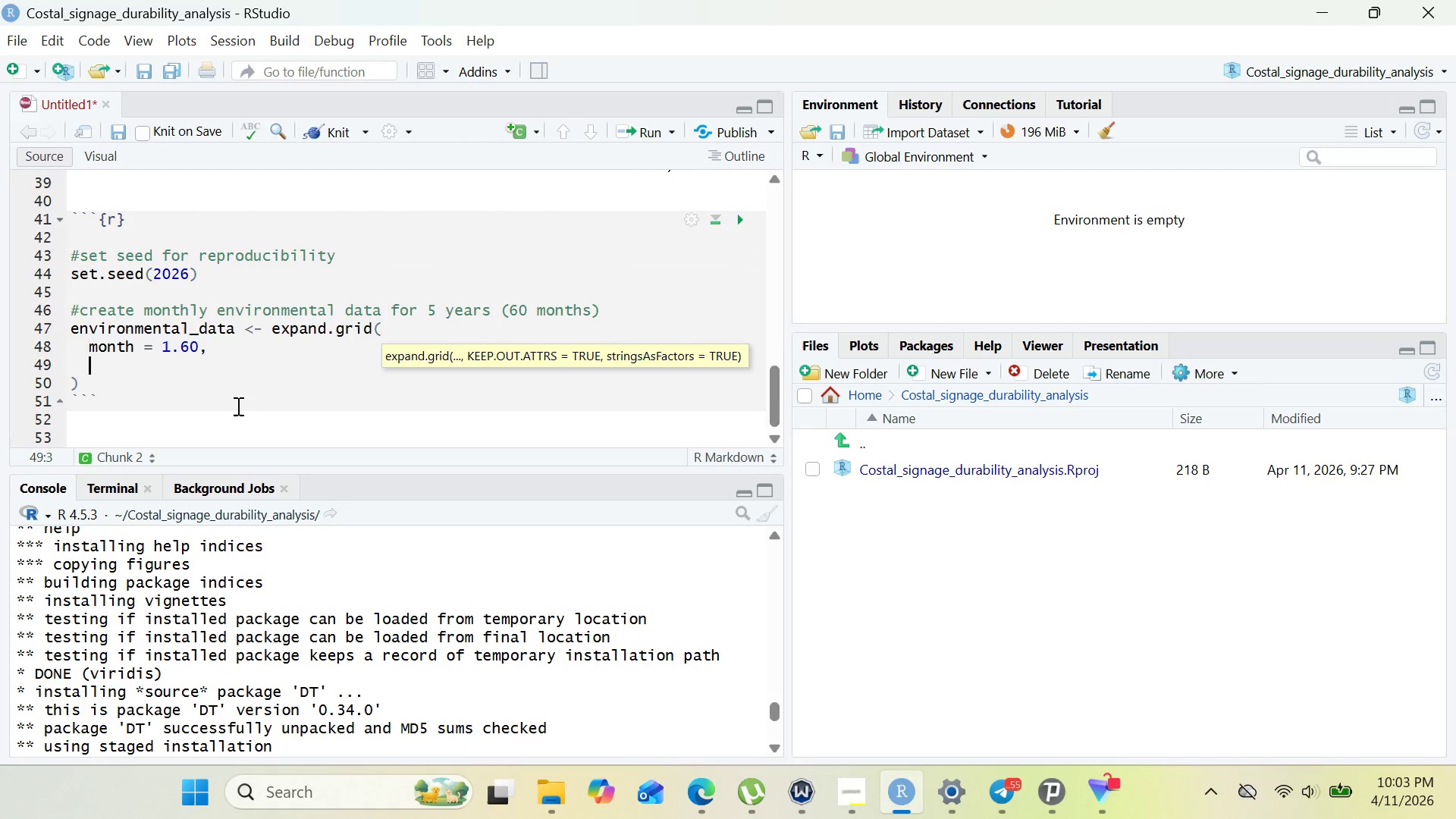 
type(location = c("")
 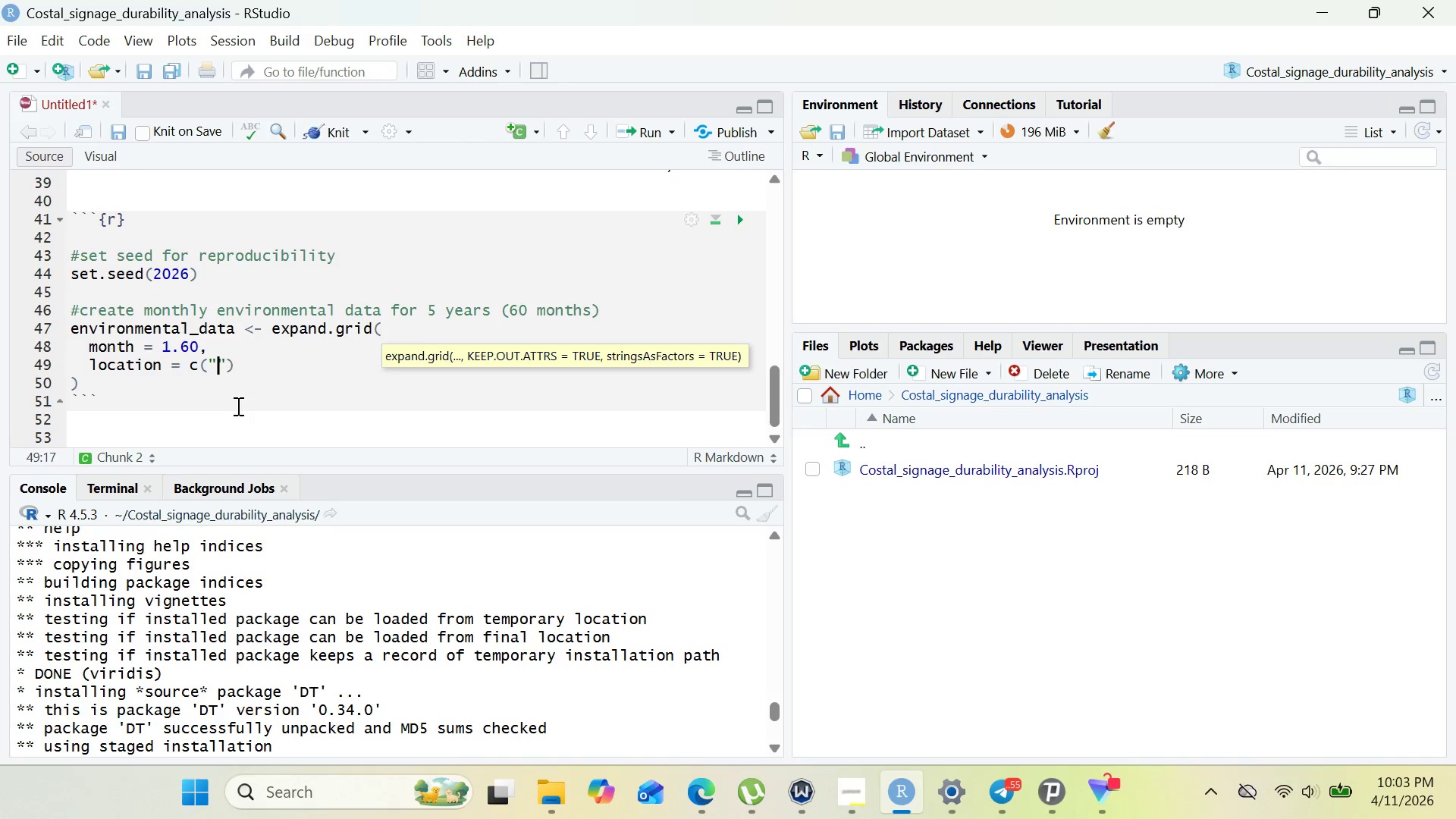 
 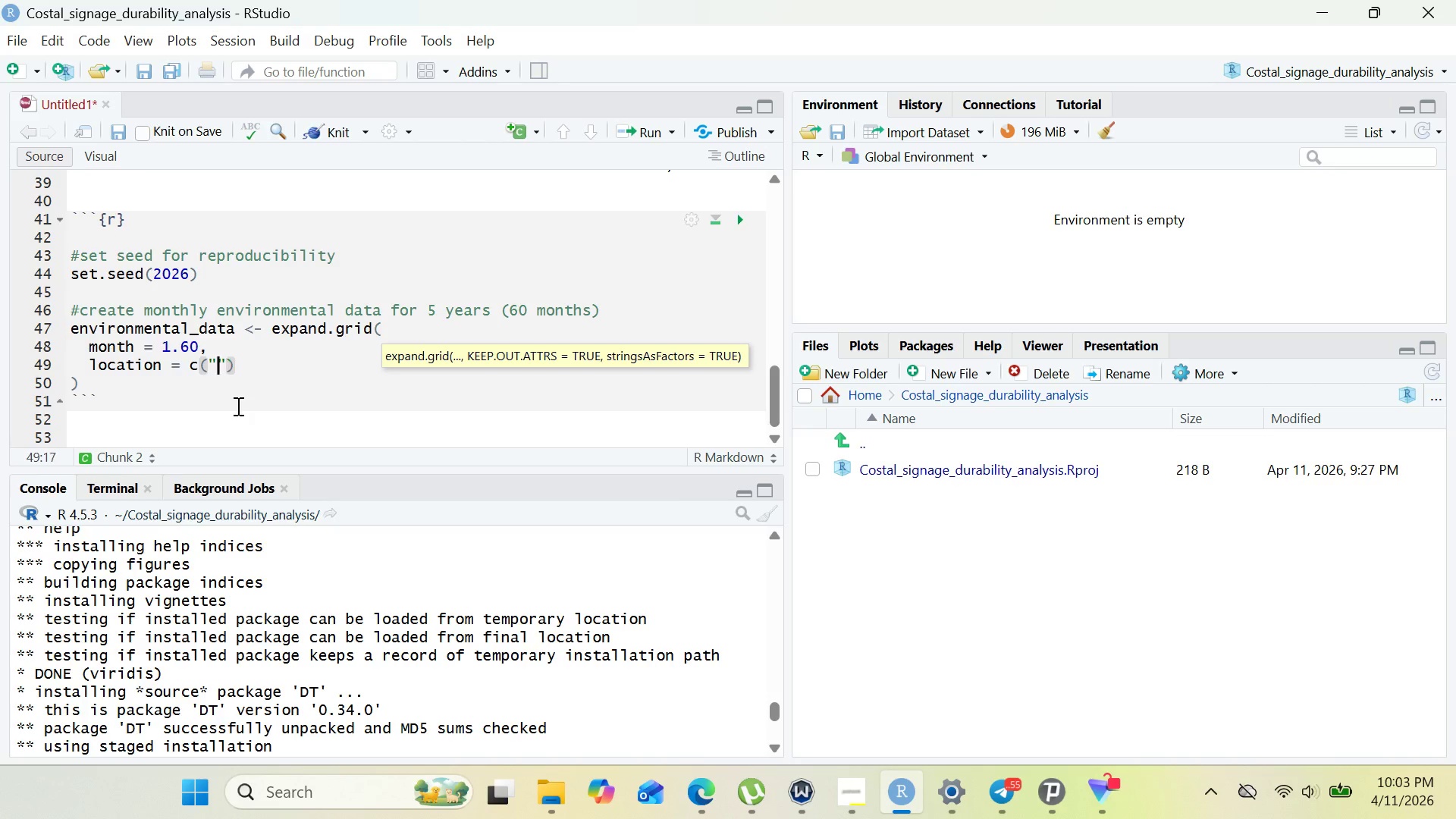 
key(ArrowLeft)
 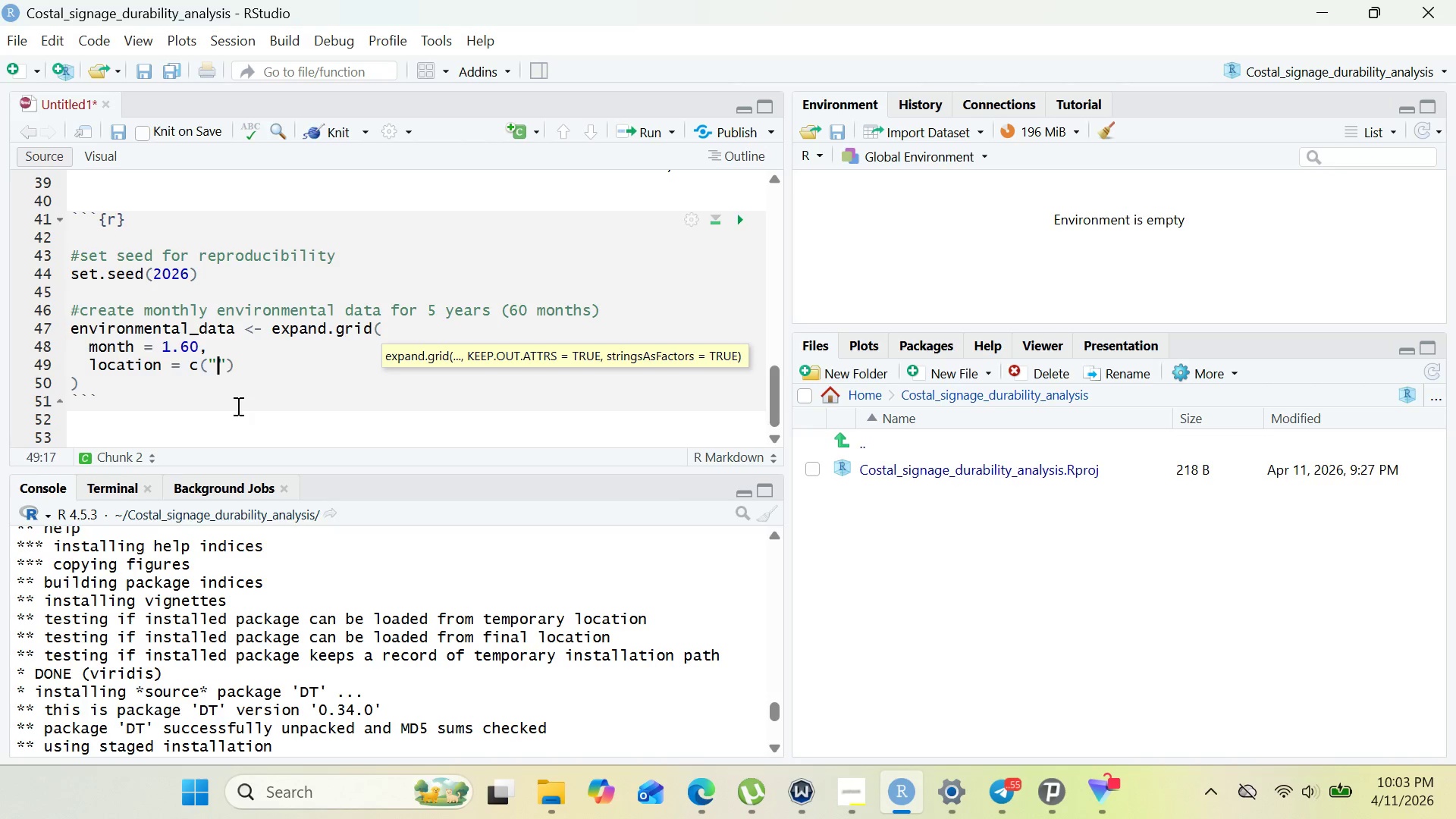 
type(Mian)
key(Backspace)
type(mi, "",)
 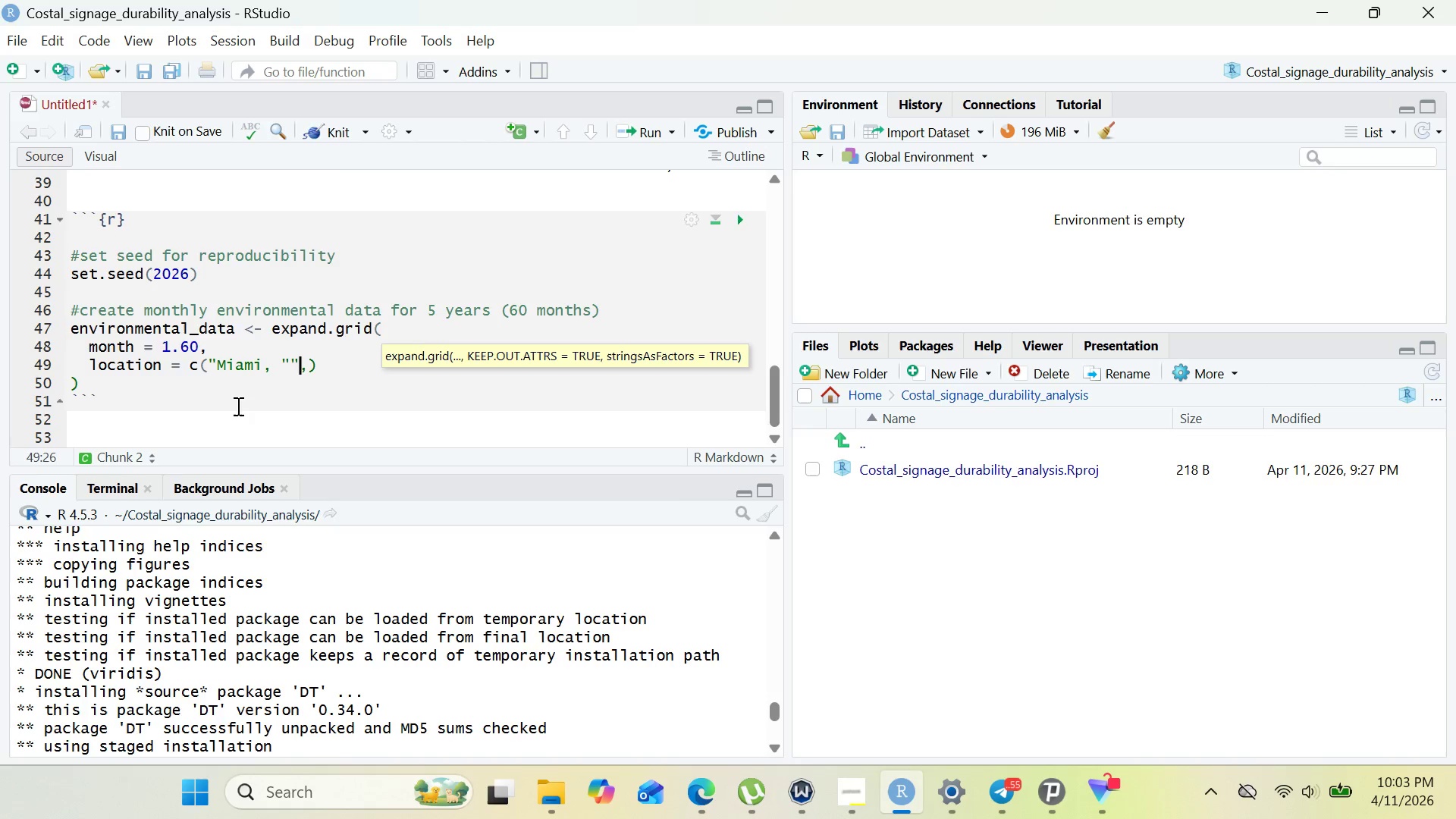 
 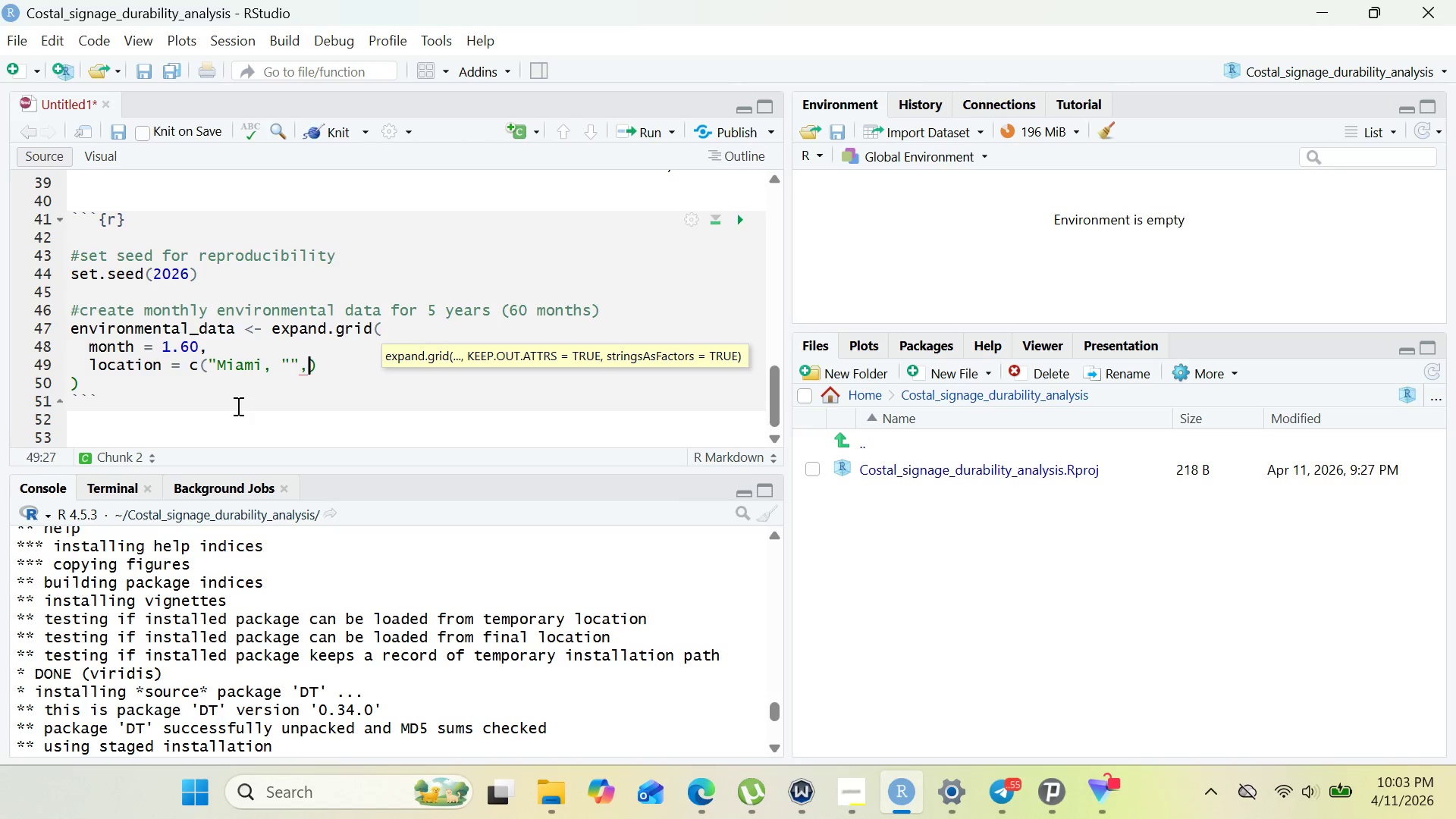 
key(ArrowLeft)
 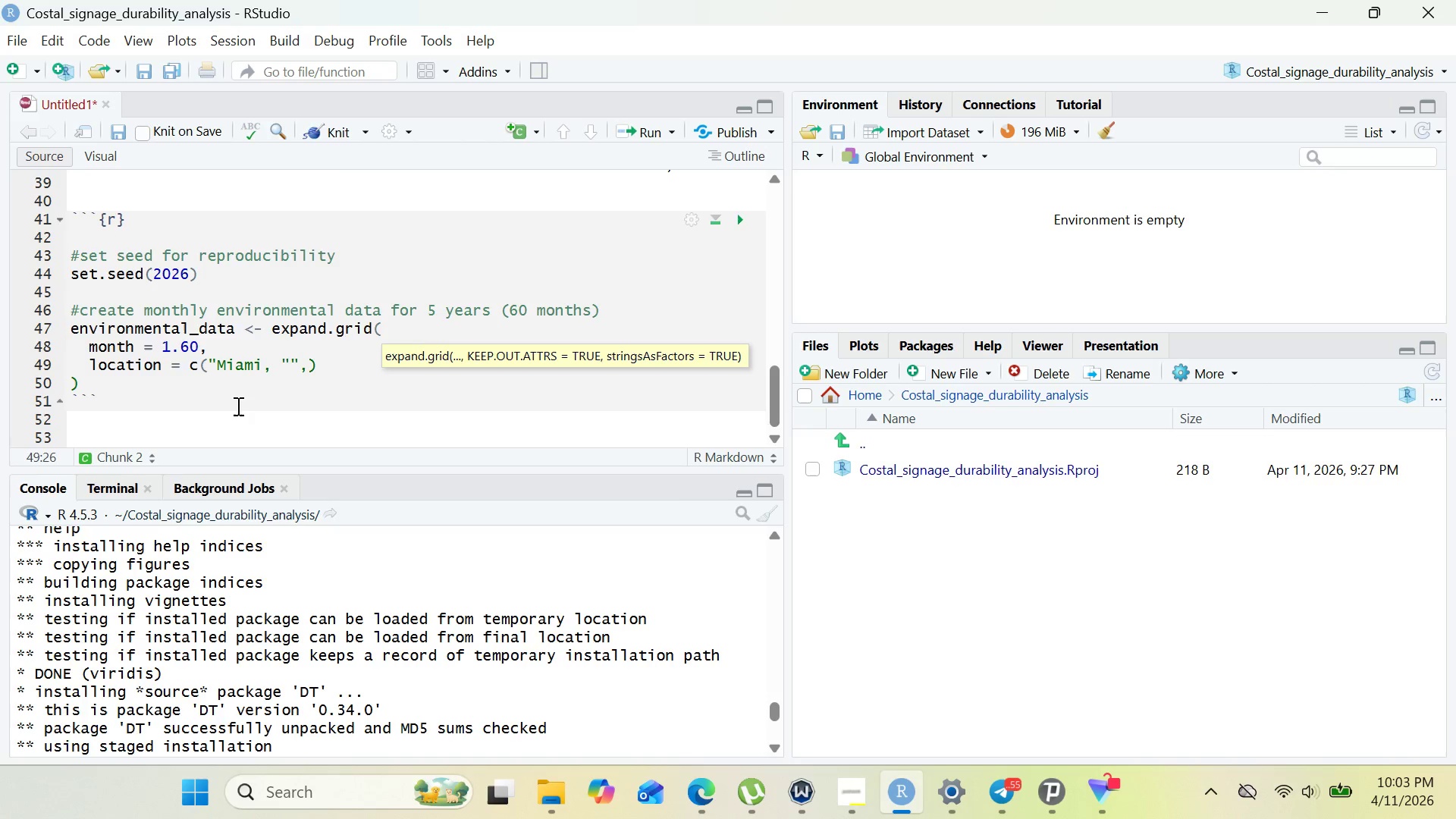 
key(ArrowLeft)
 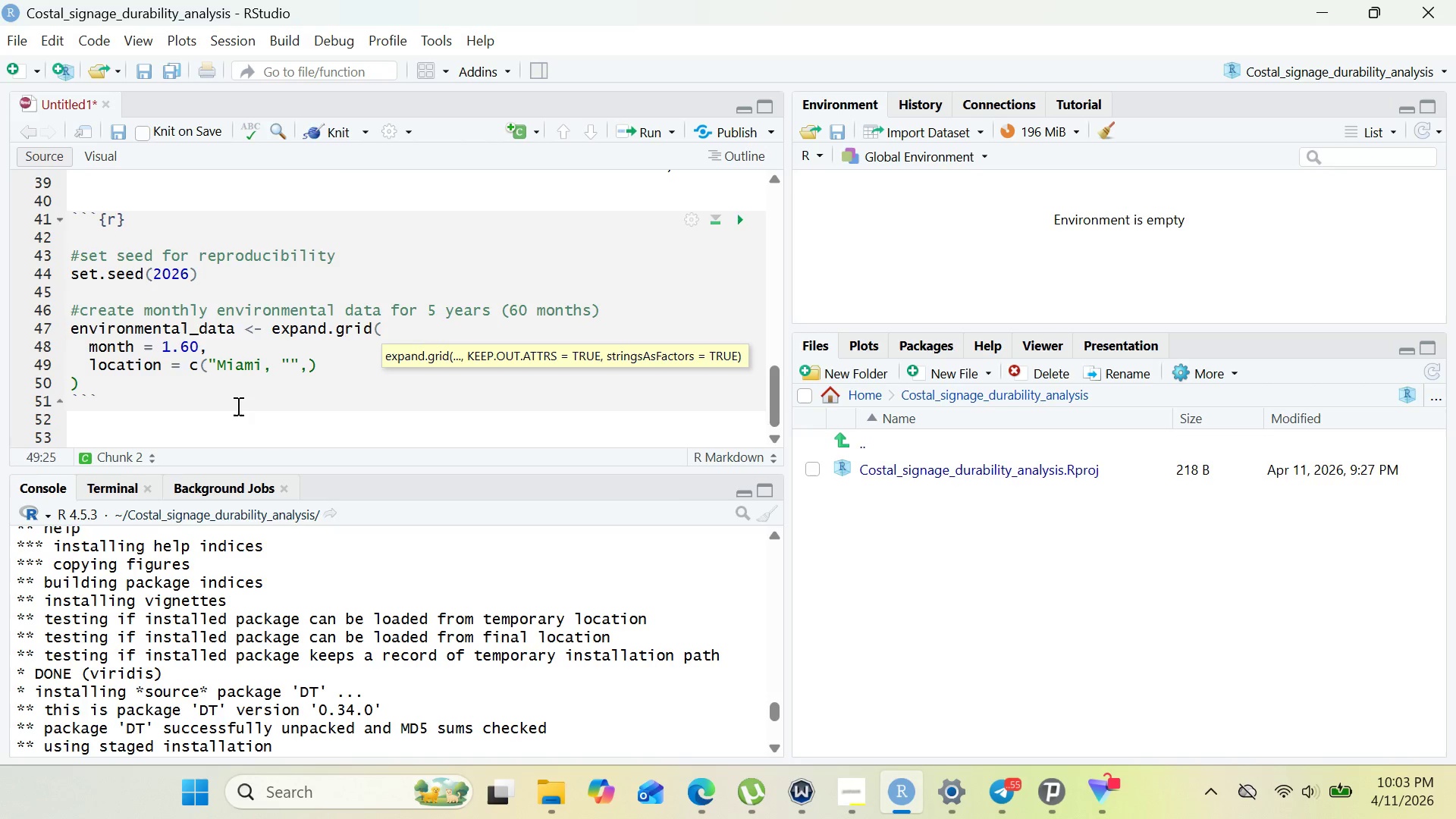 
type(FL)
 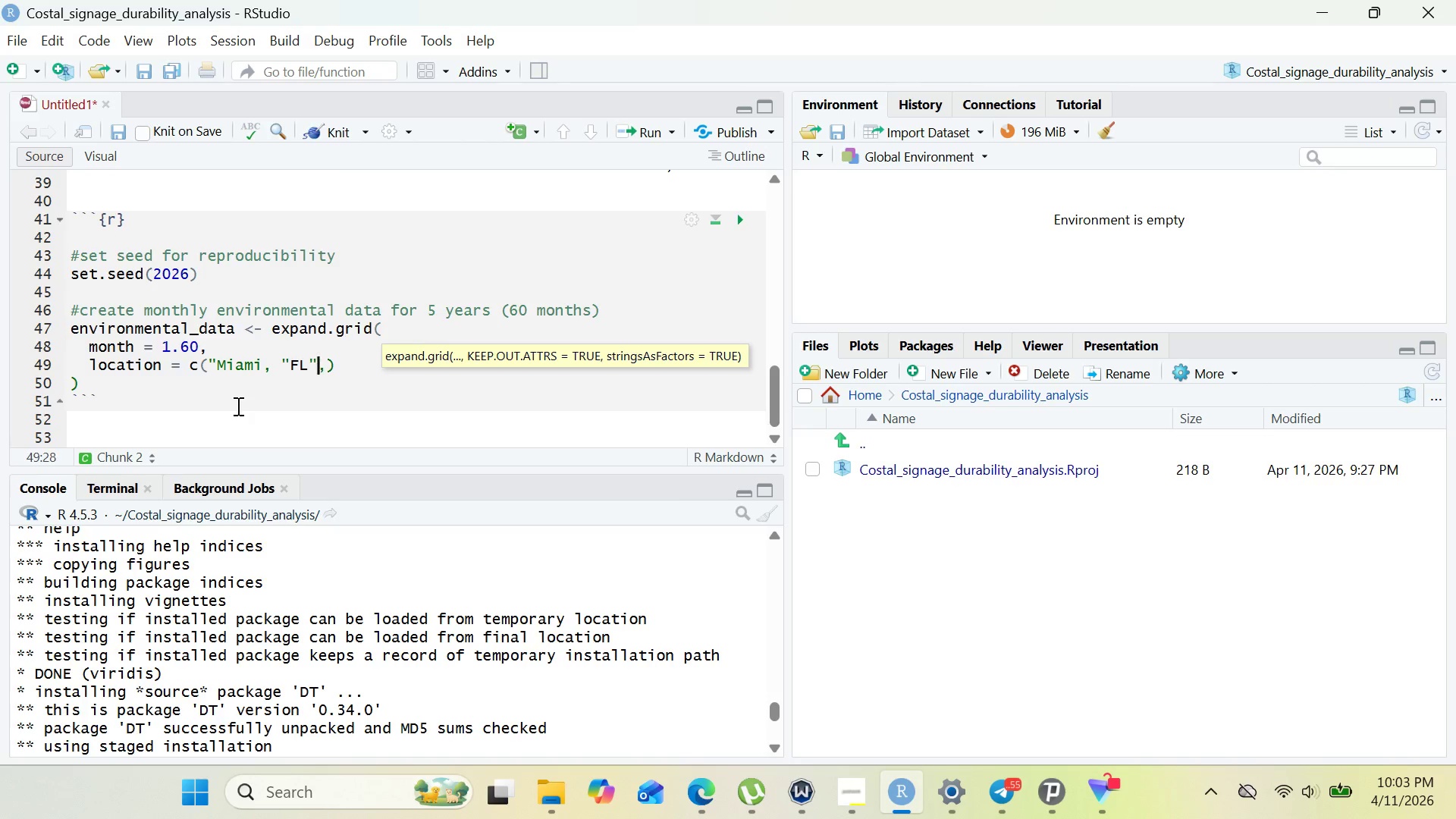 
key(ArrowRight)
 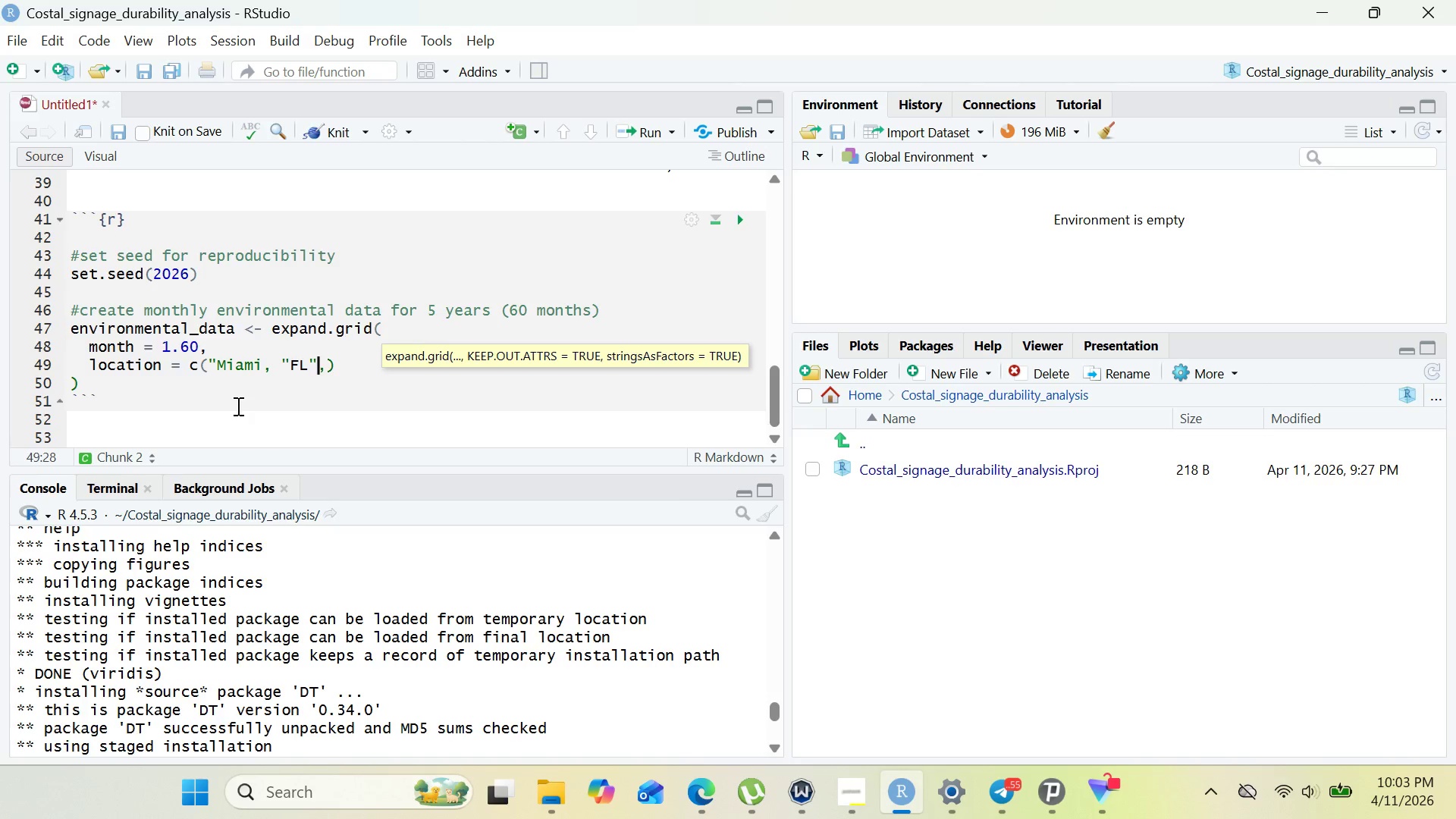 
key(ArrowRight)
 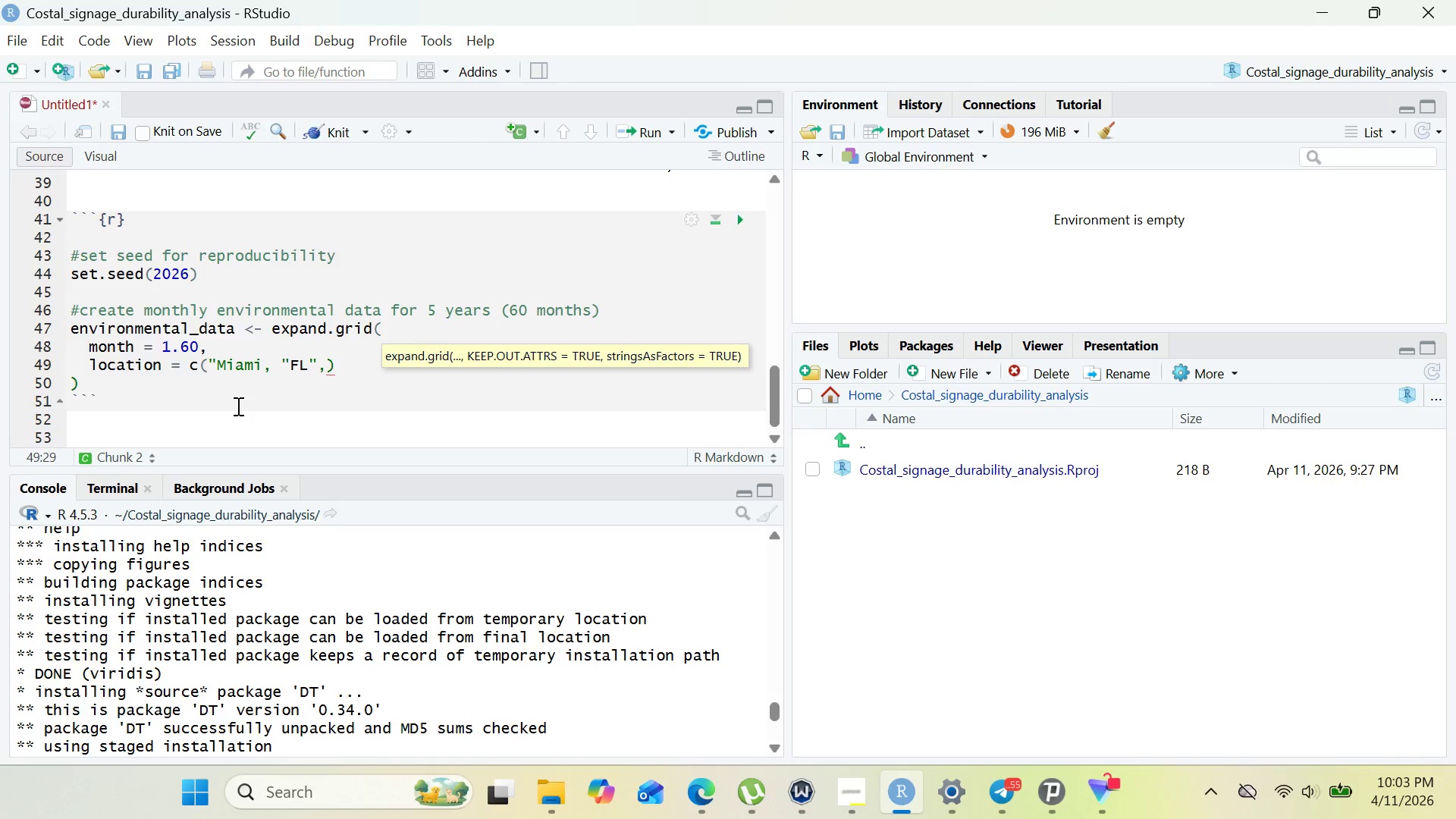 
key(Space)
 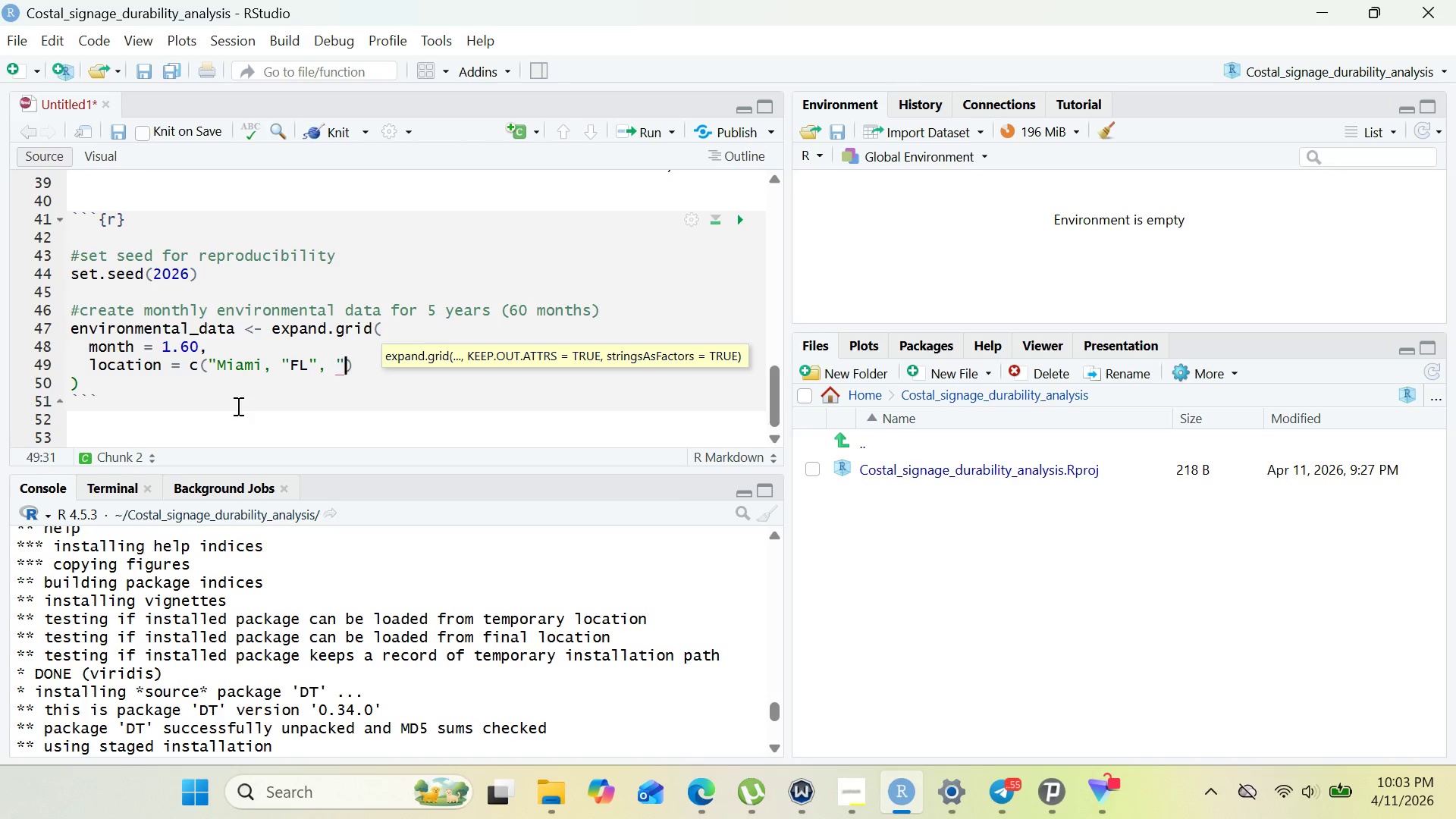 
key(Shift+Quote)
 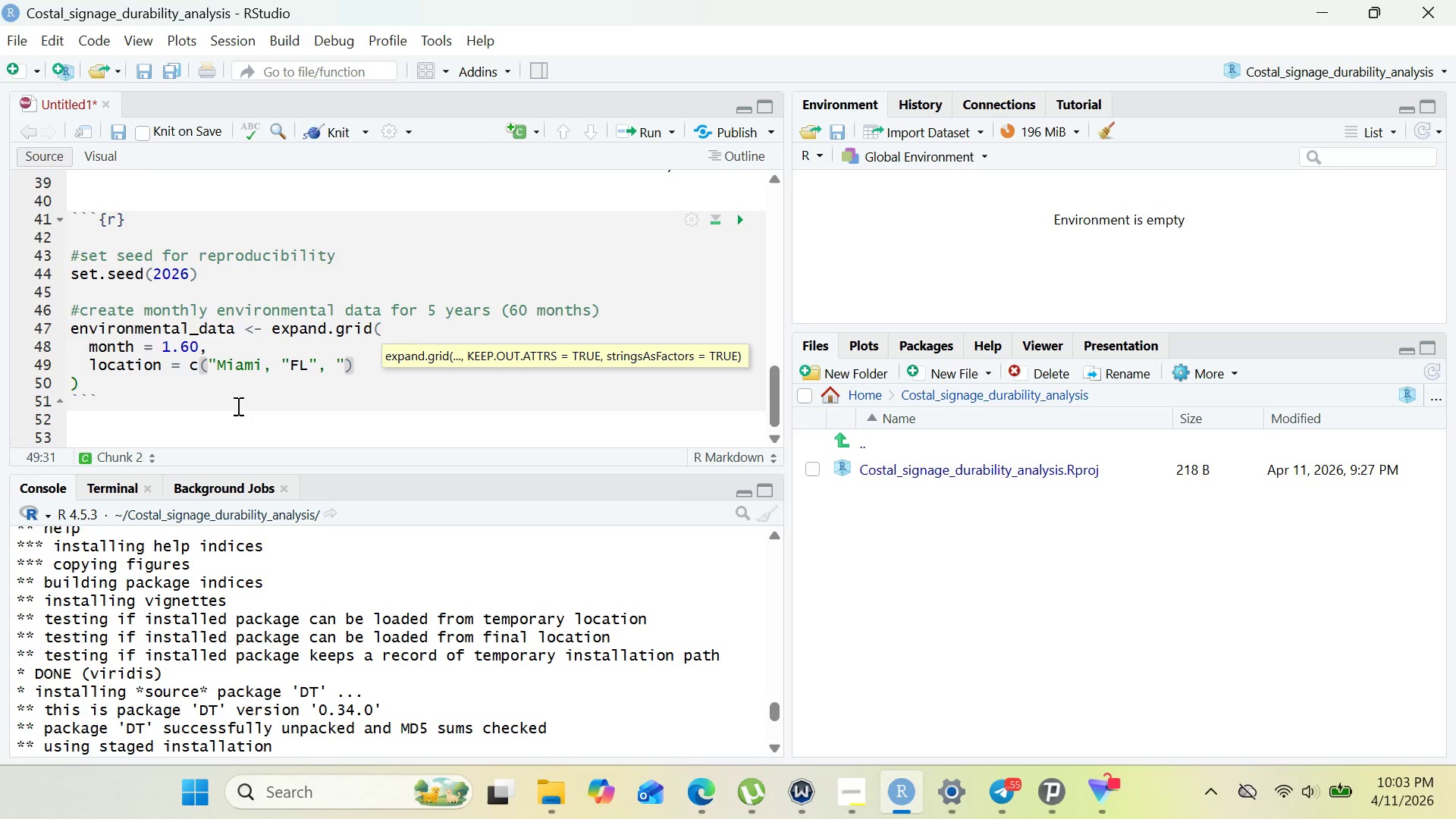 
key(Shift+Quote)
 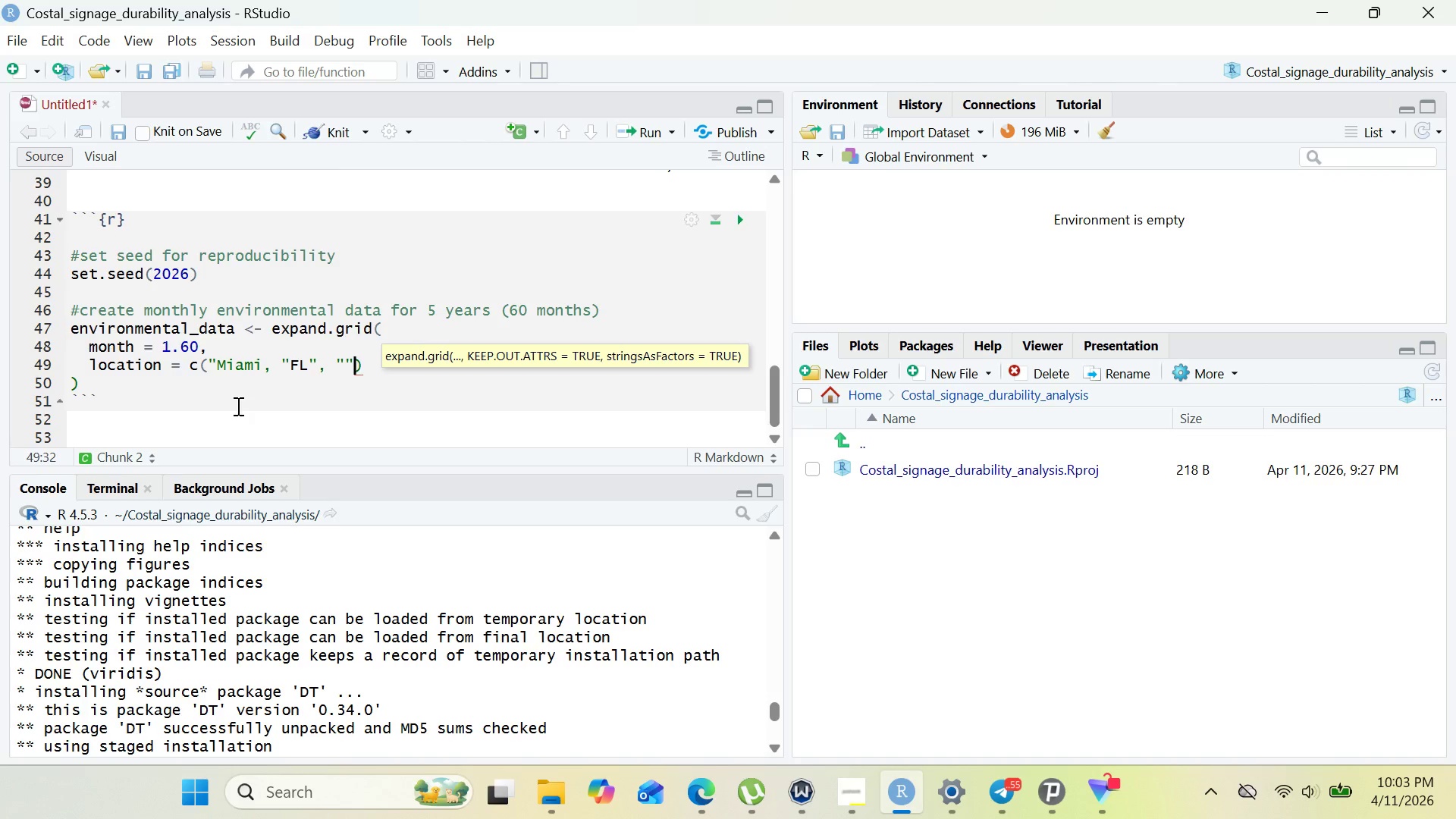 
key(ArrowLeft)
 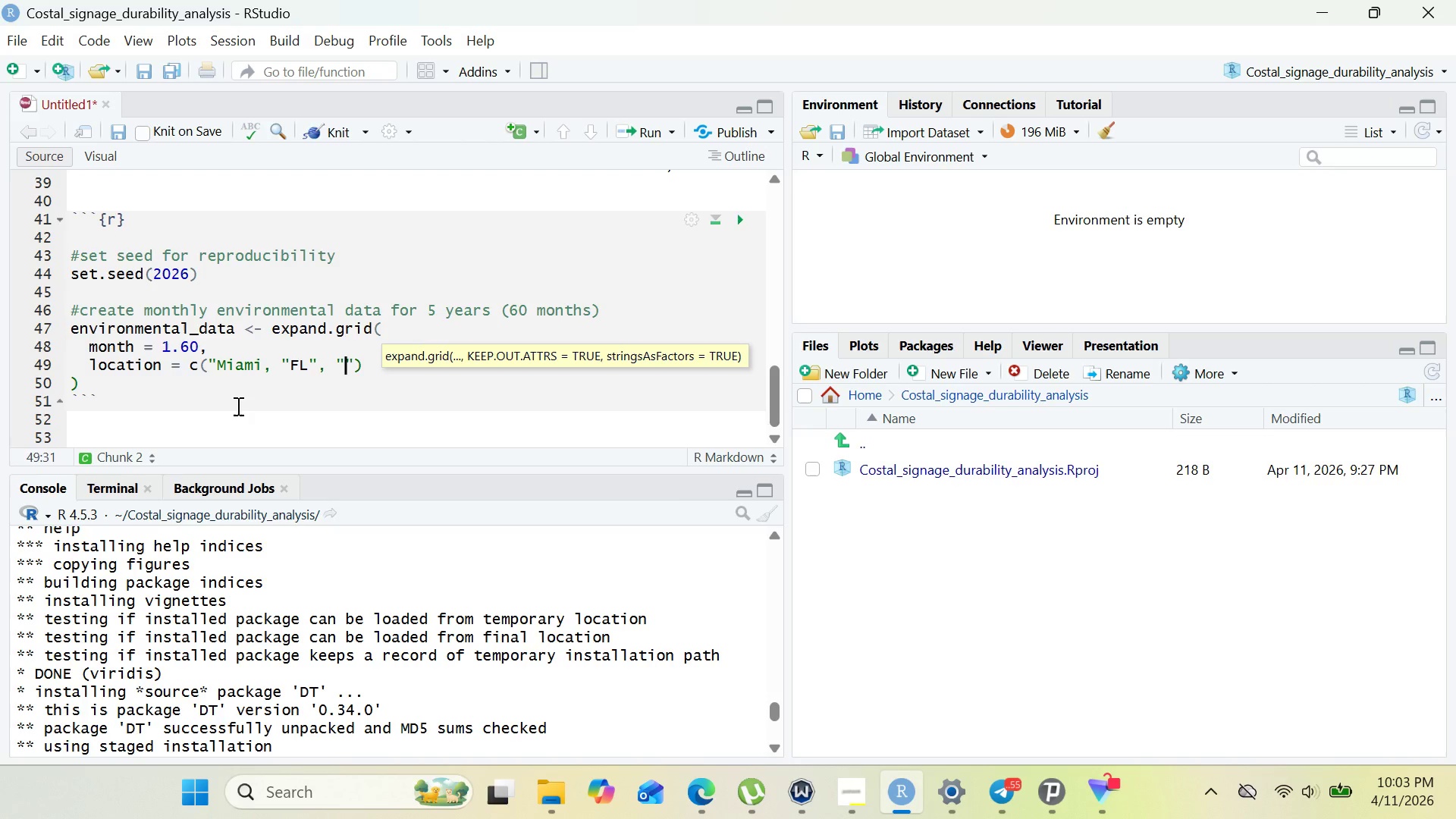 
type(Charlw)
key(Backspace)
type(eston)
 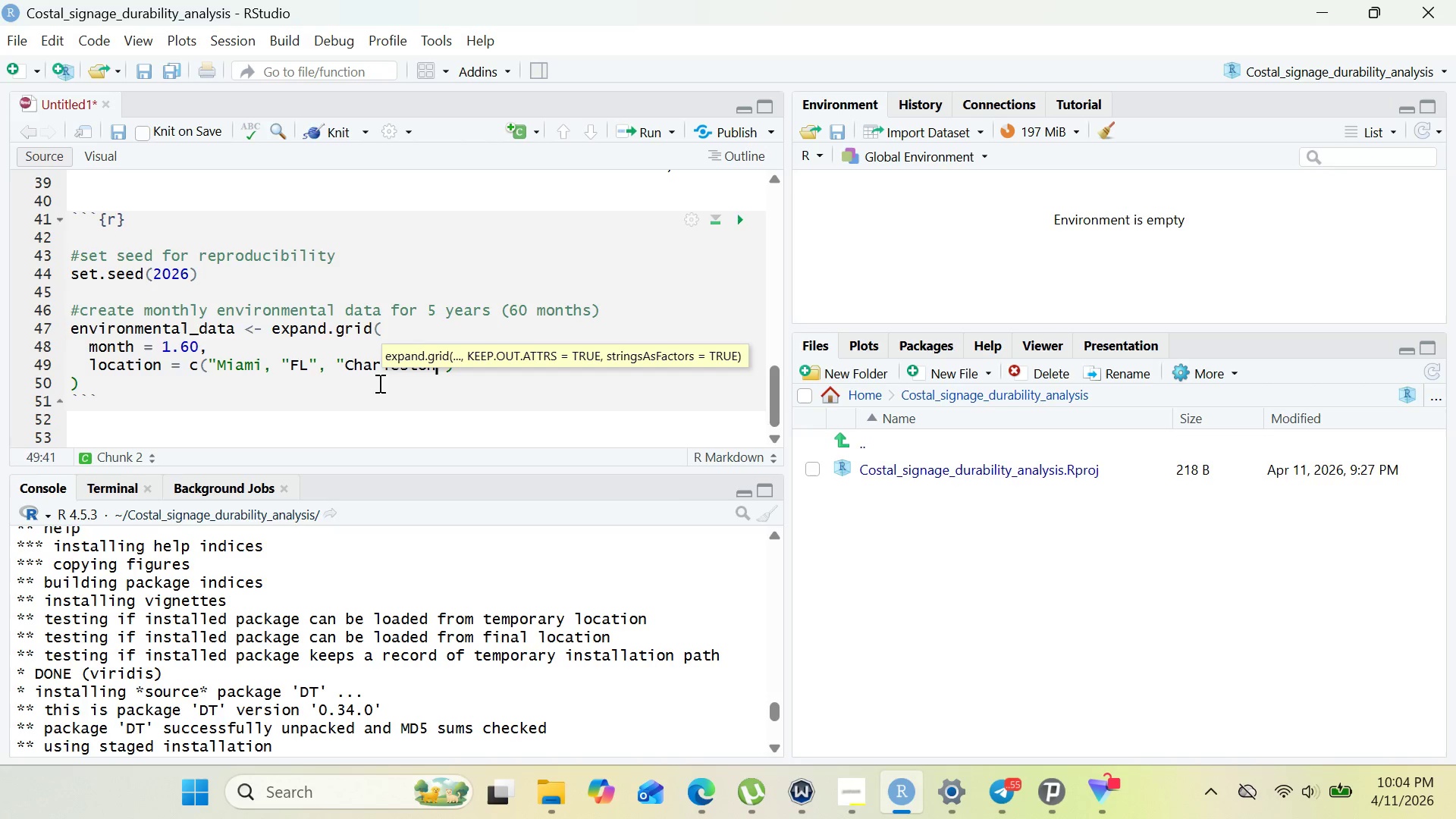 
left_click([325, 399])
 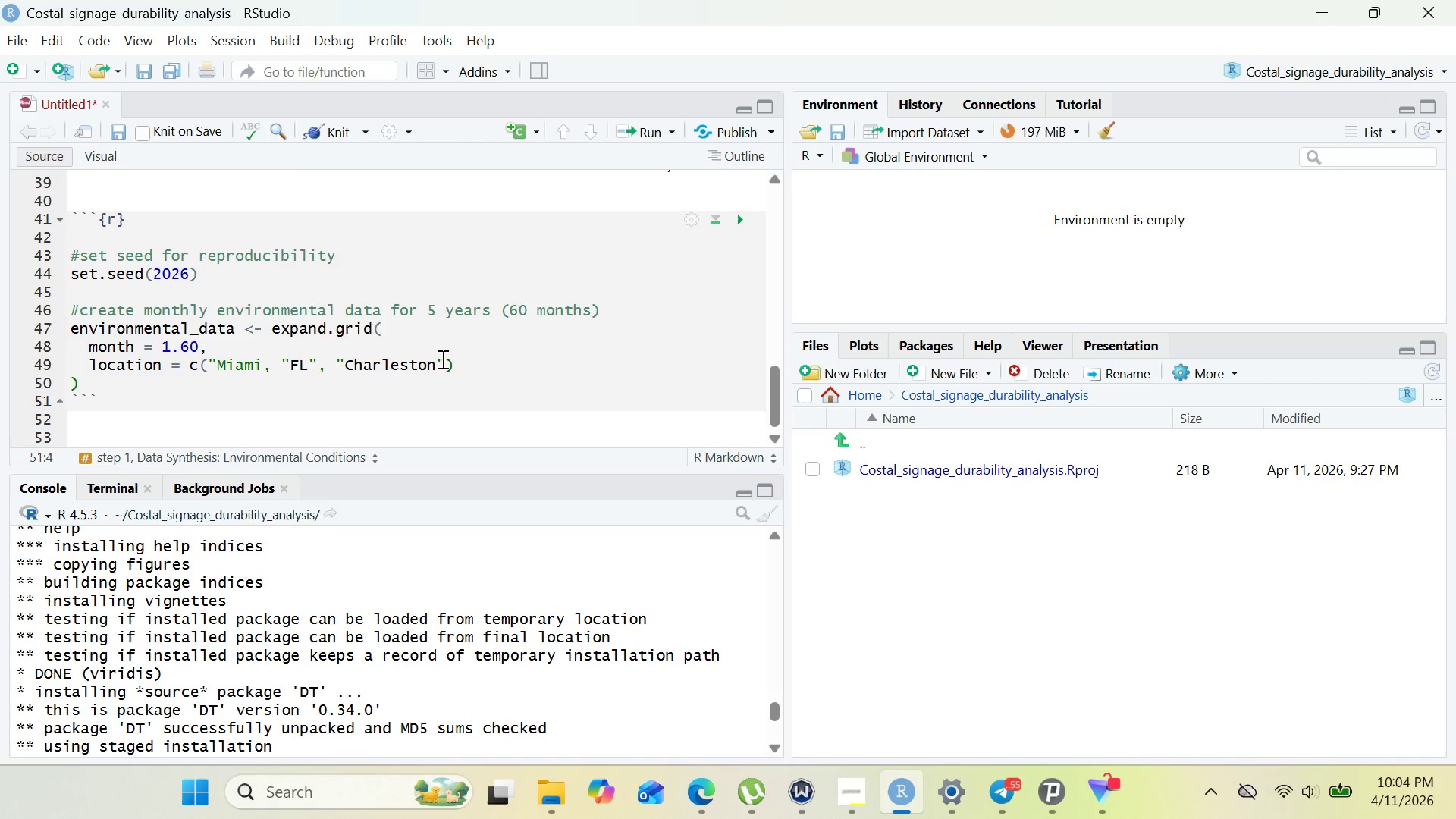 
left_click([441, 359])
 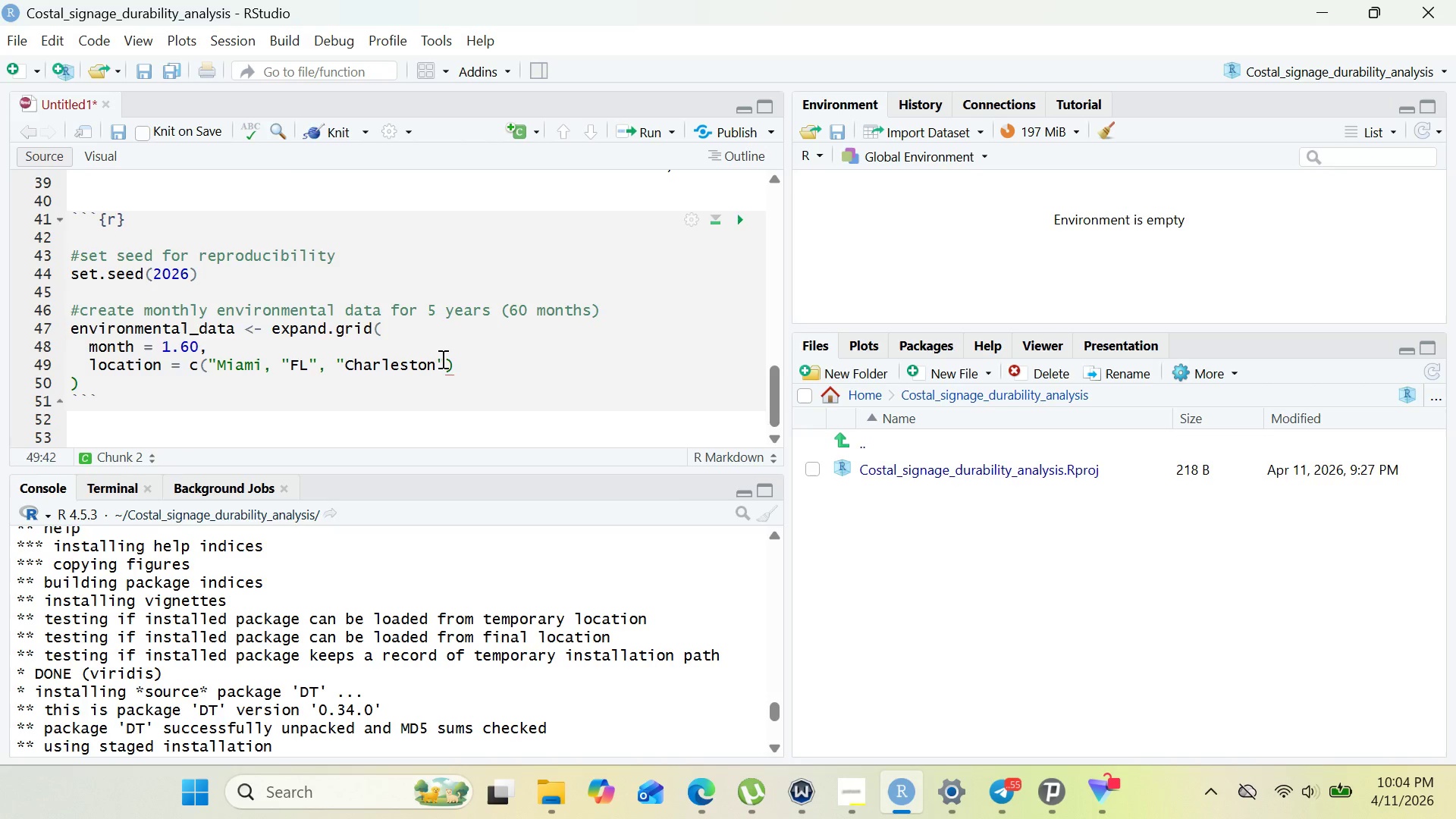 
key(Comma)
 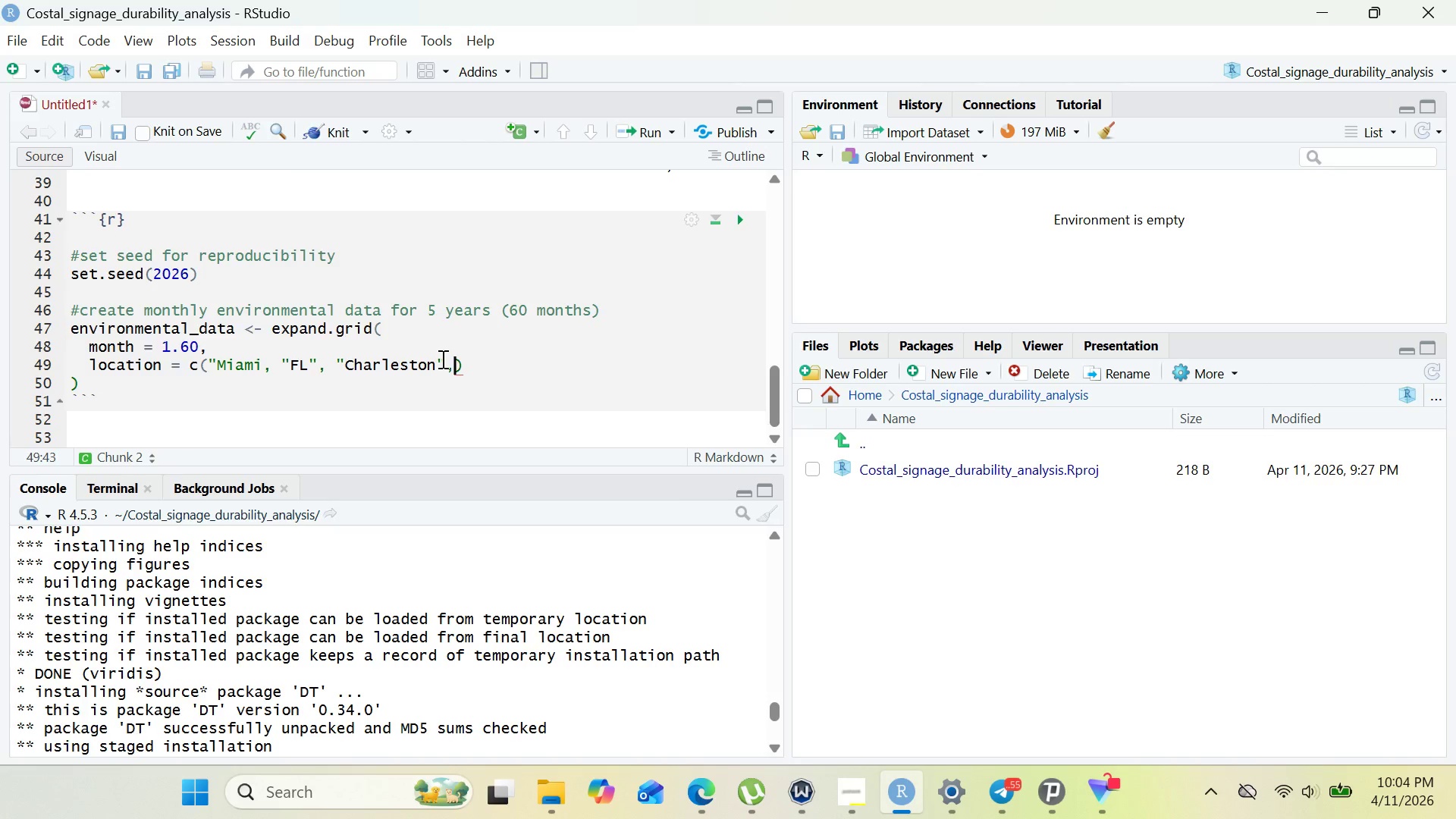 
key(Space)
 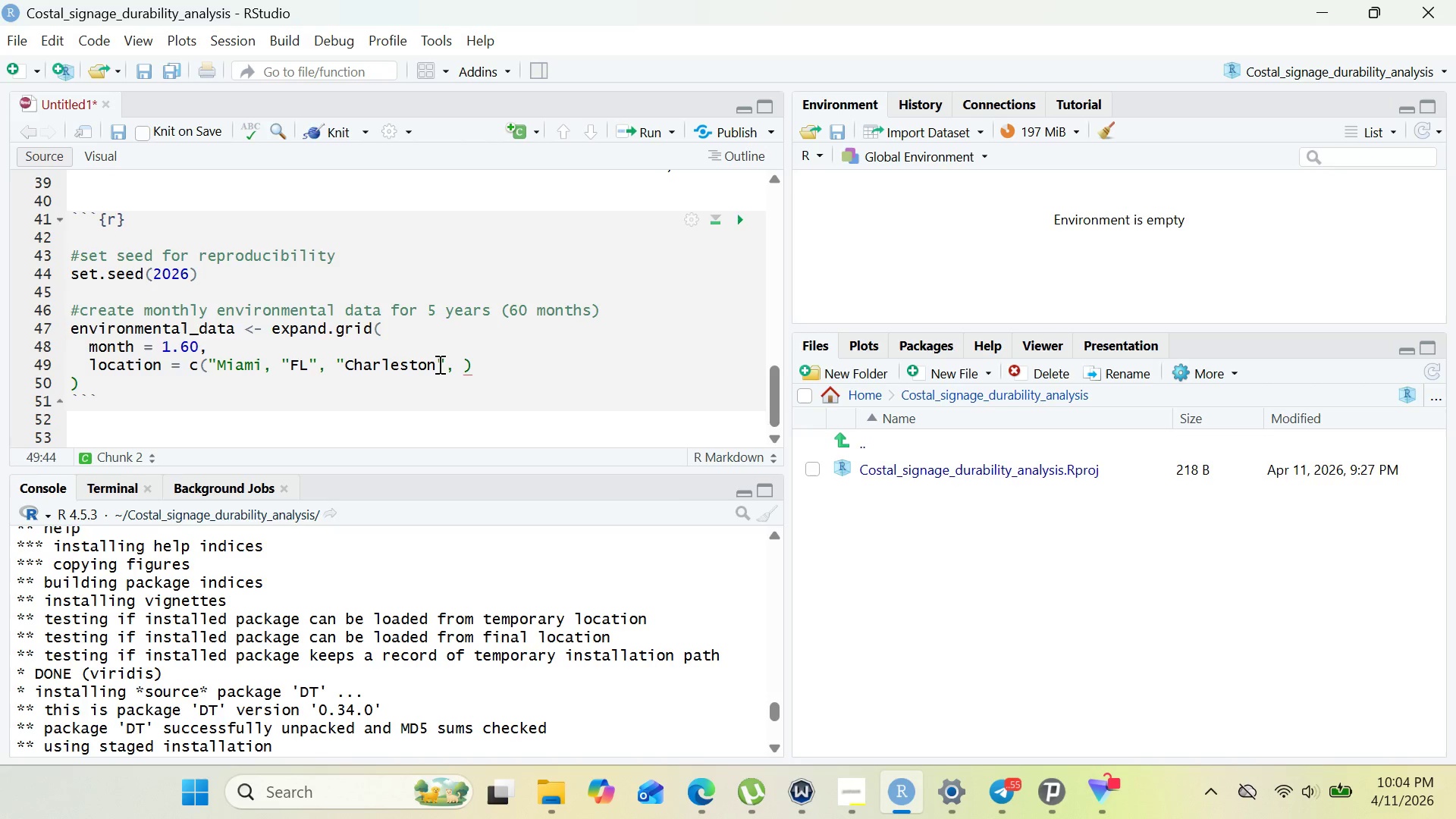 
left_click([435, 366])
 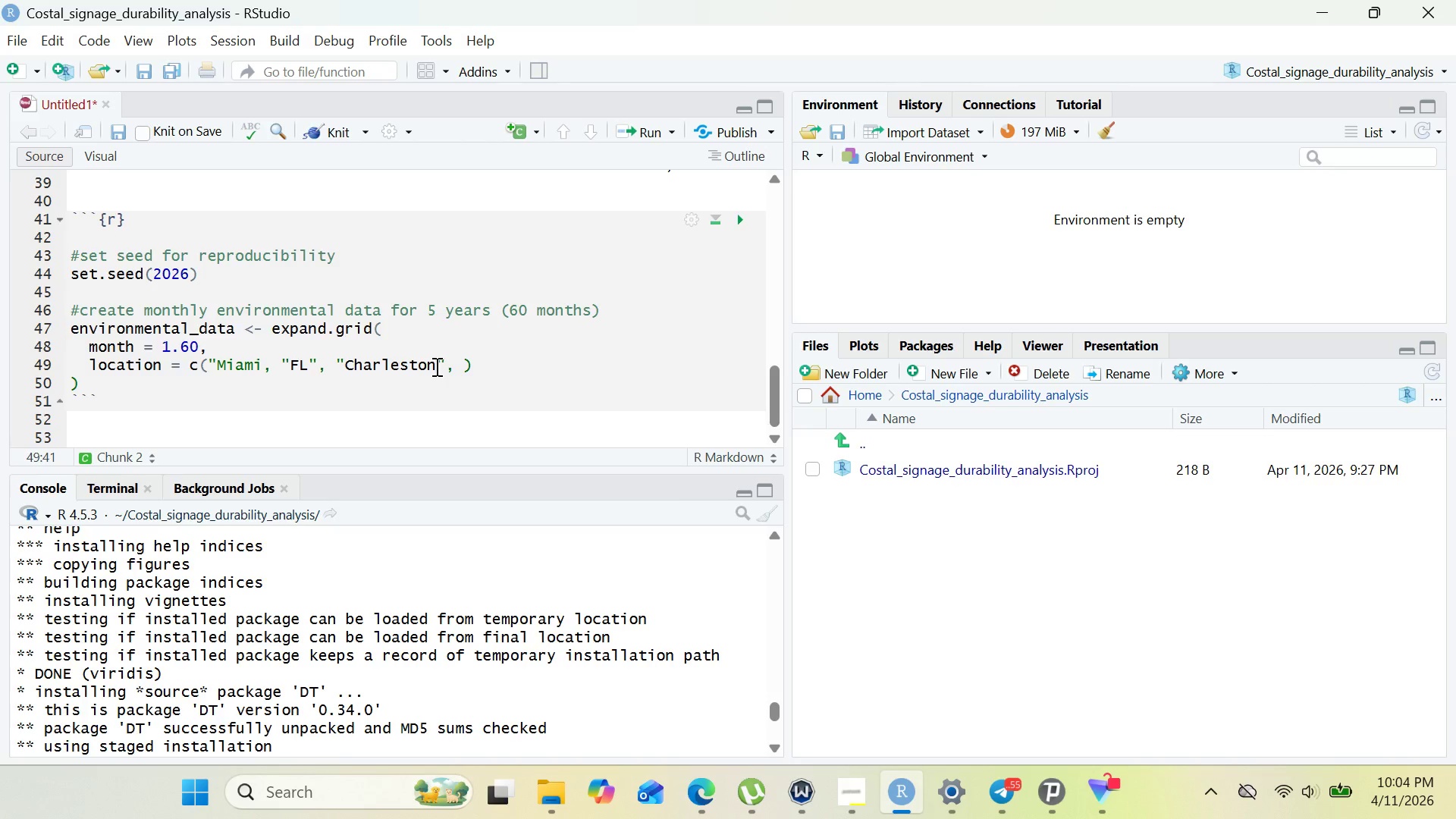 
type(, SC)
 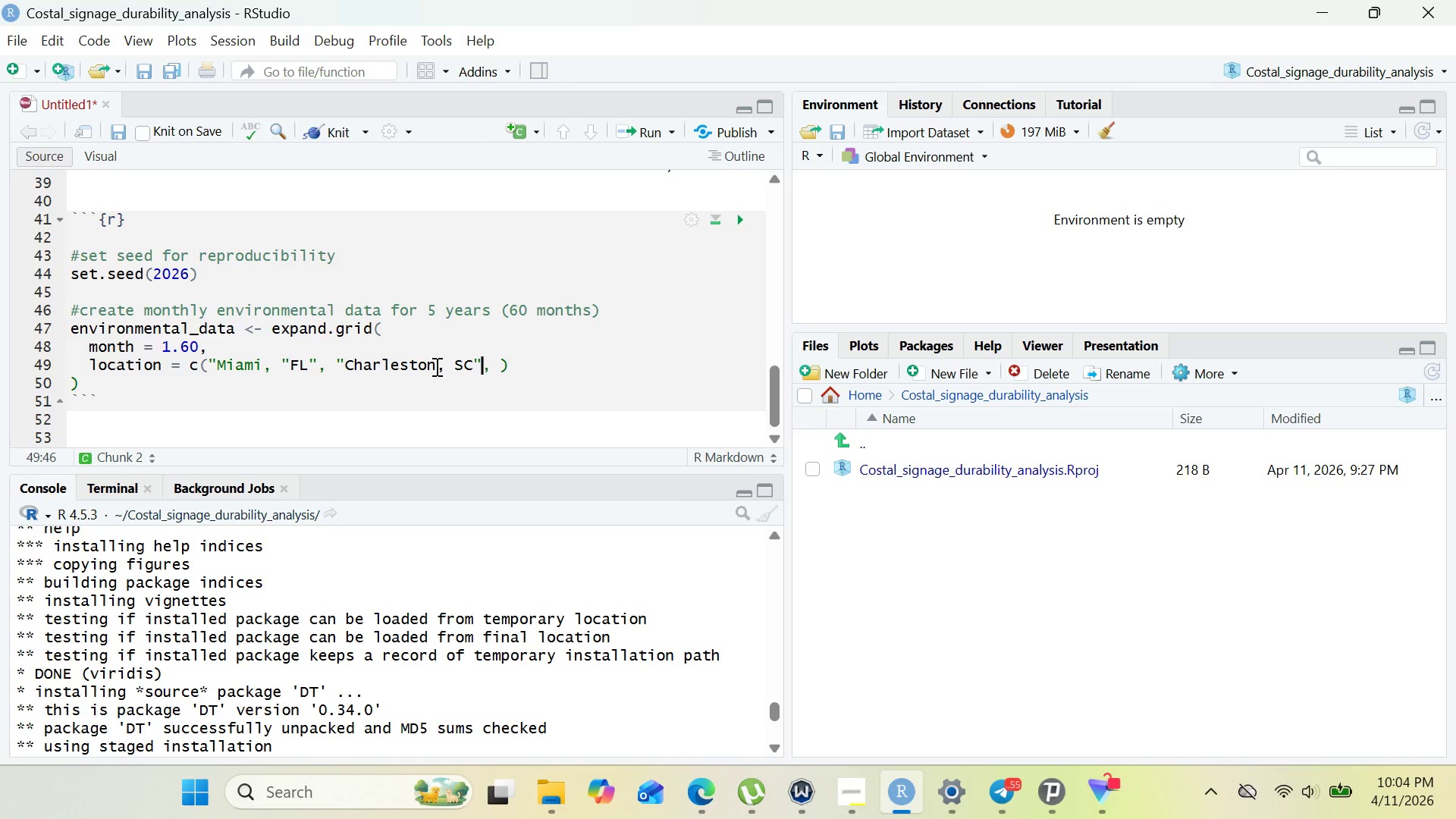 
 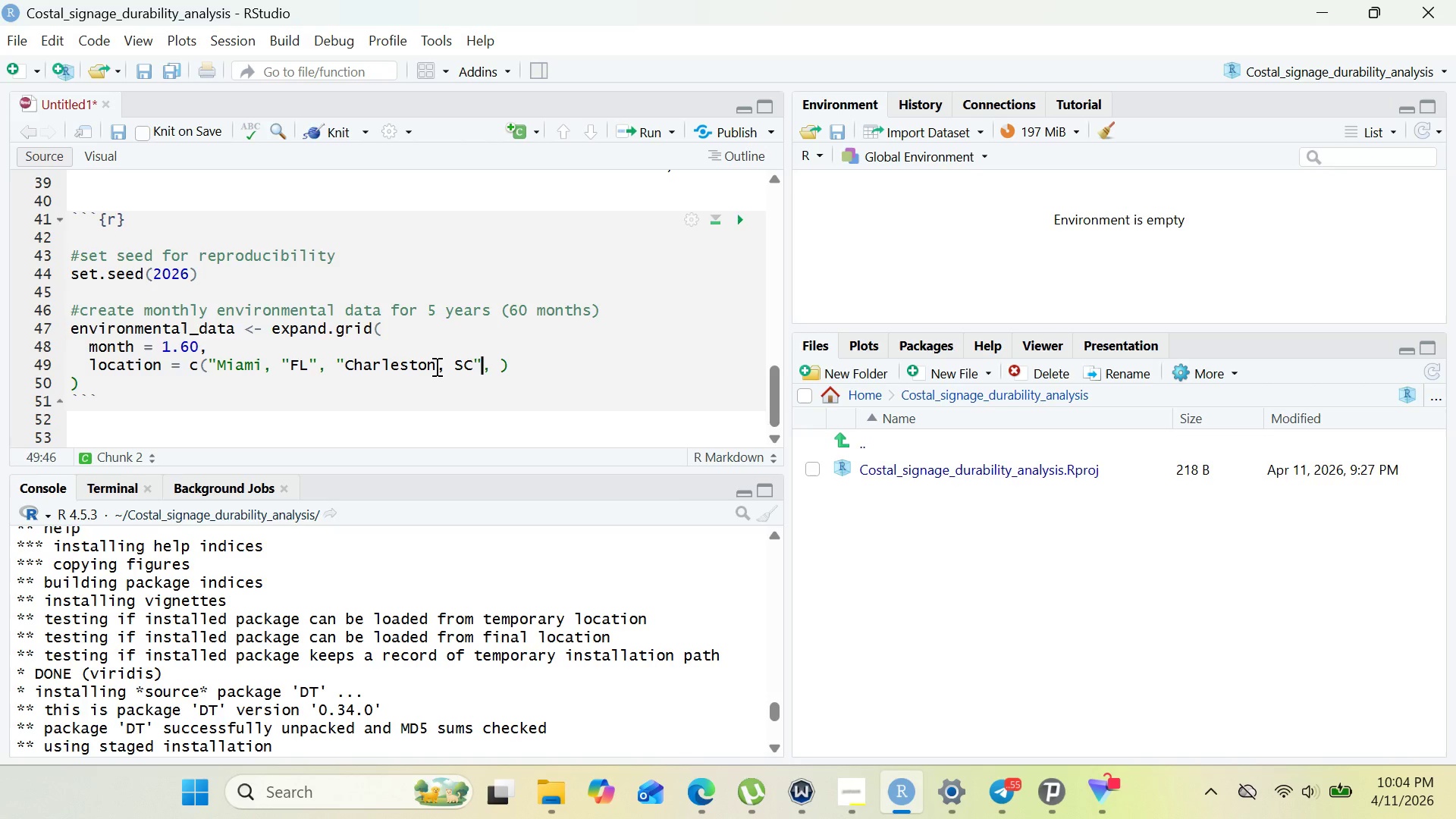 
key(ArrowRight)
 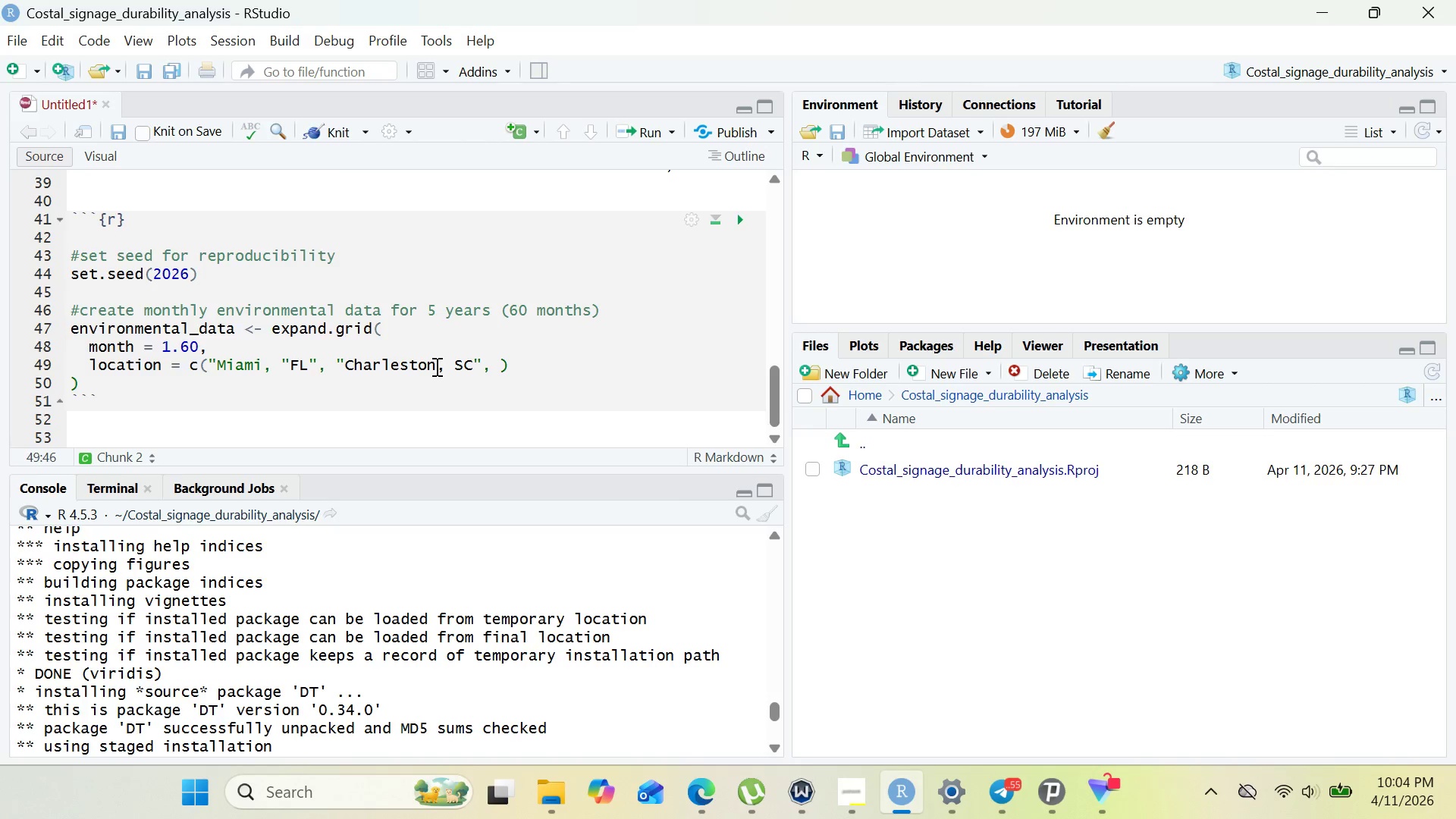 
key(ArrowRight)
 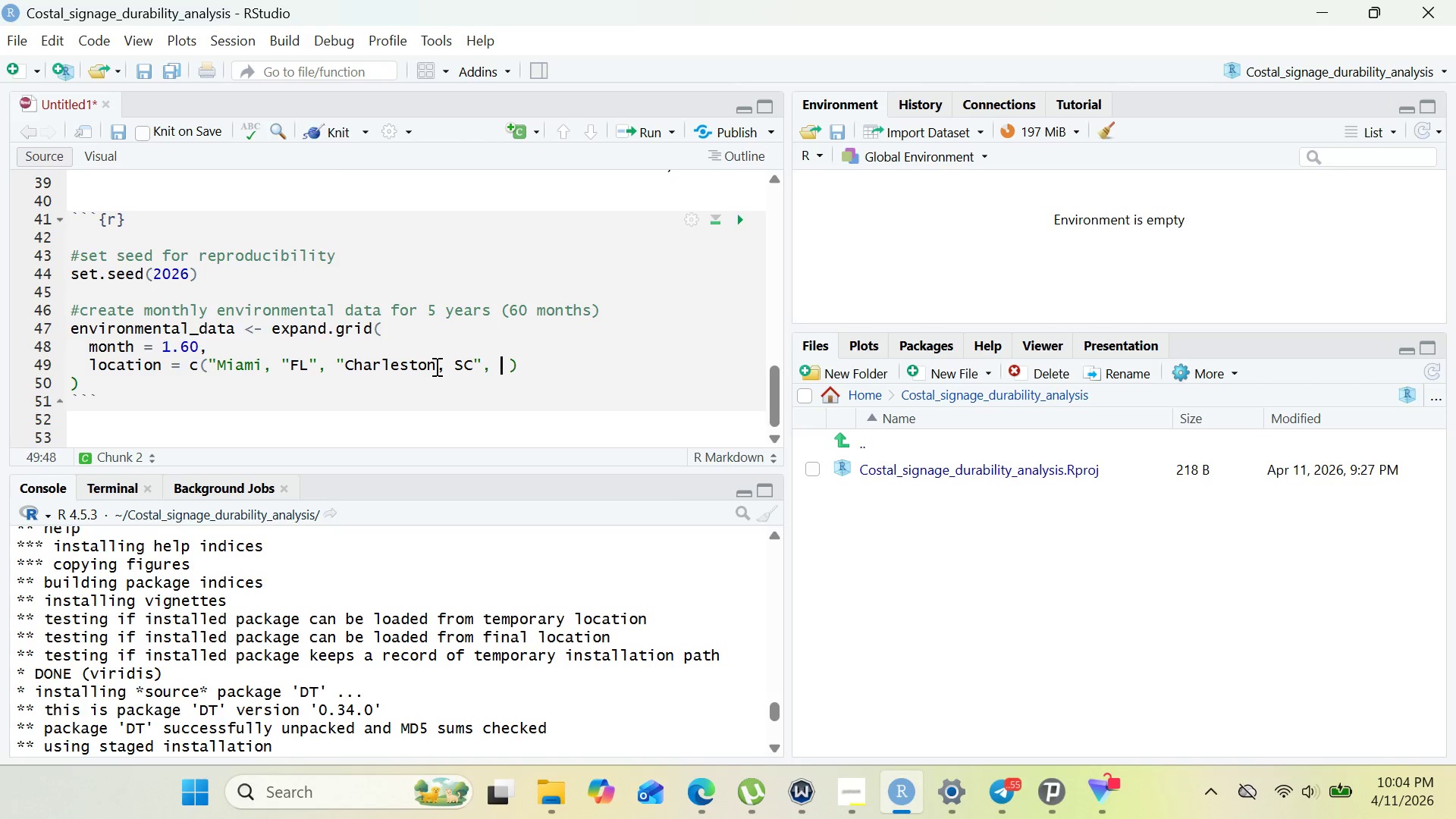 
key(Space)
 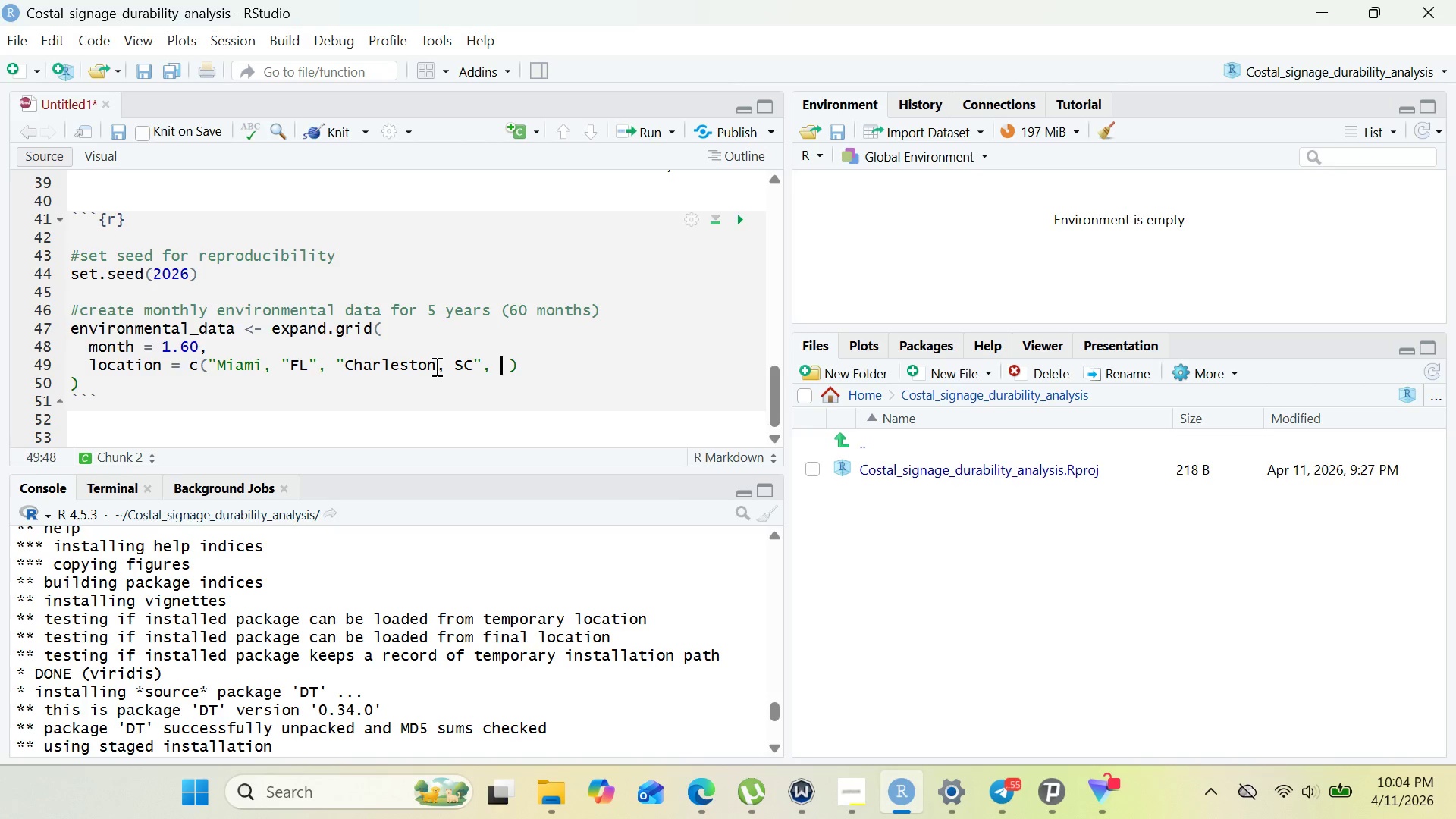 
key(Shift+Quote)
 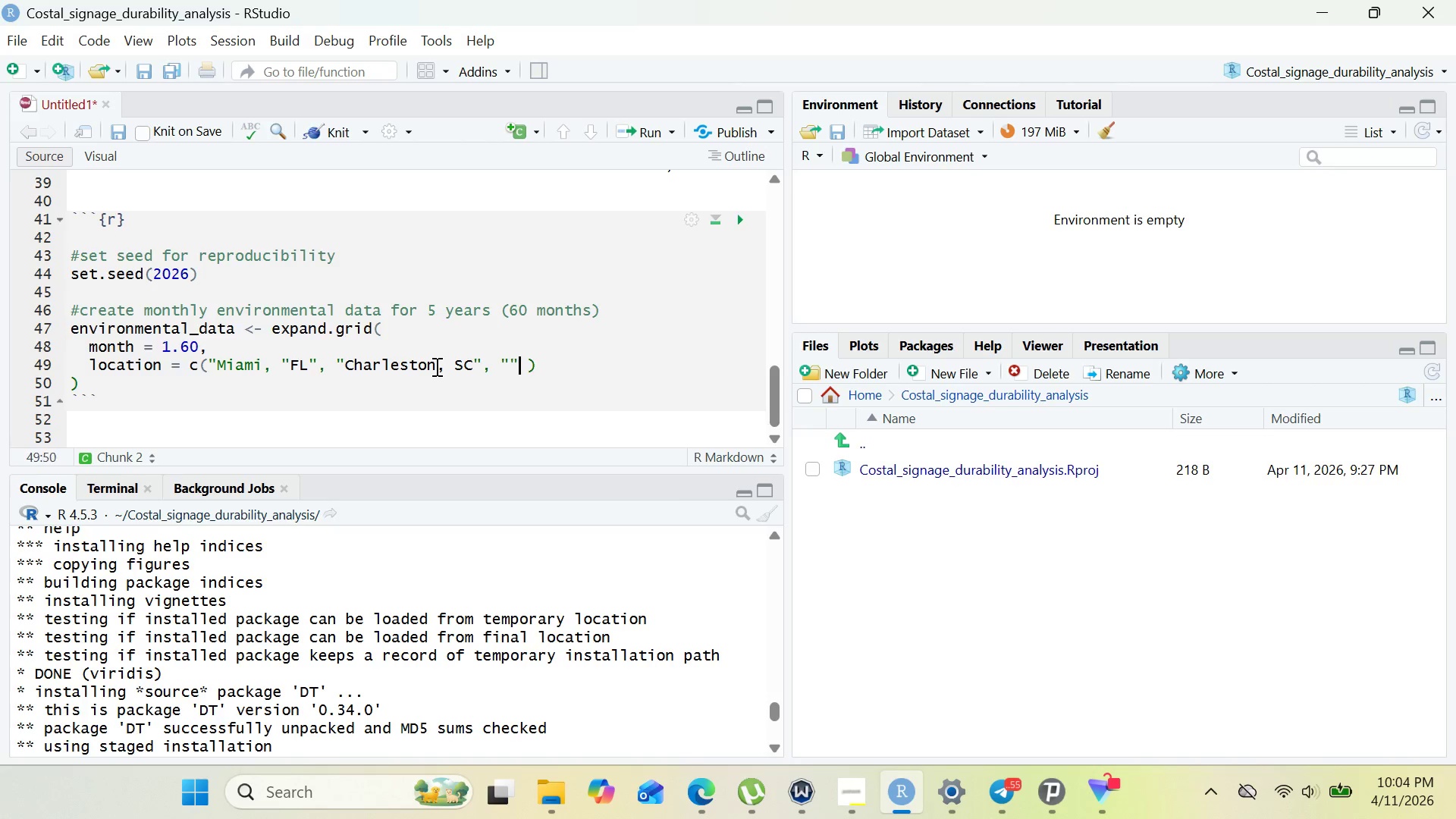 
key(Shift+Quote)
 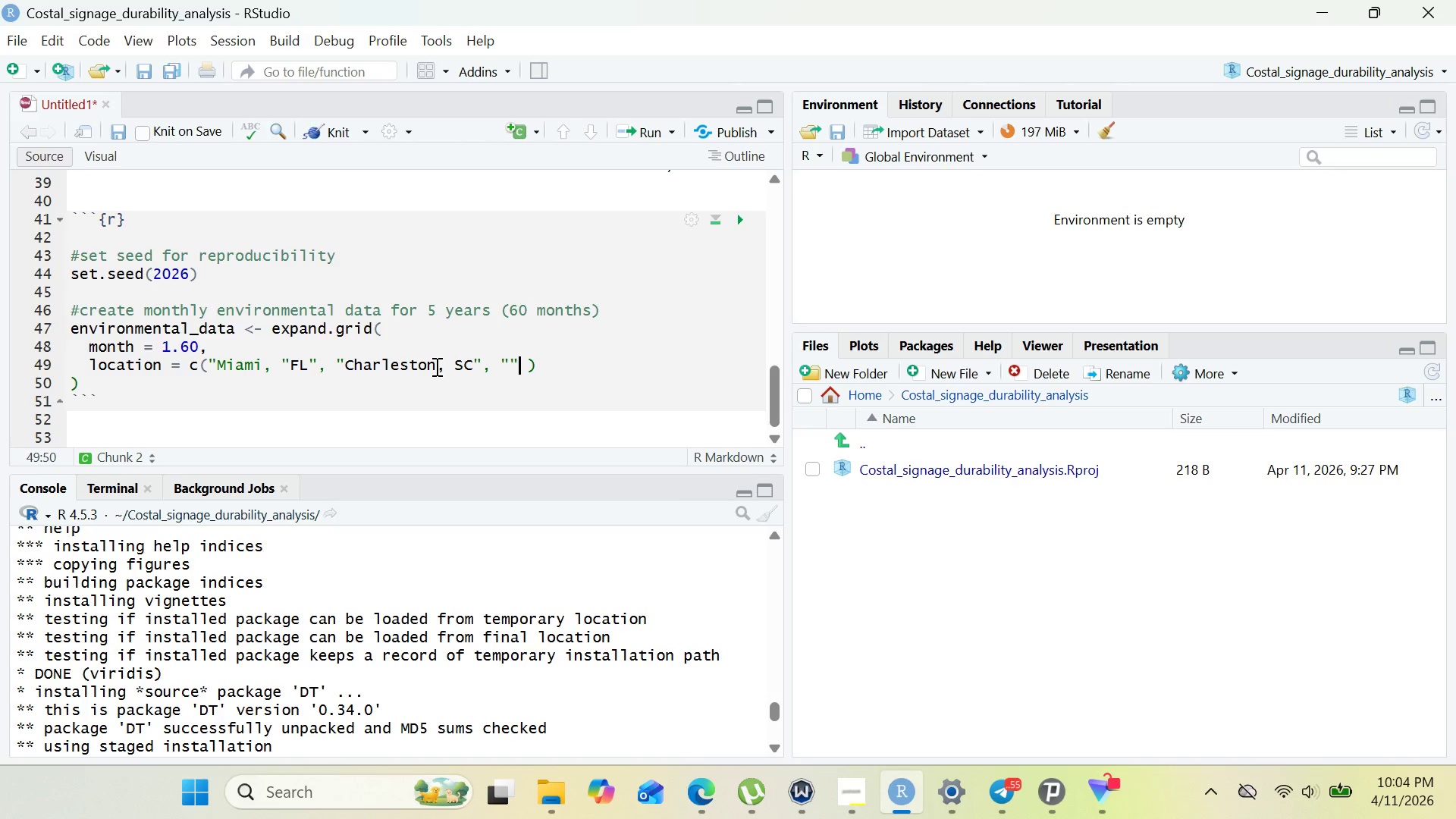 
key(ArrowLeft)
 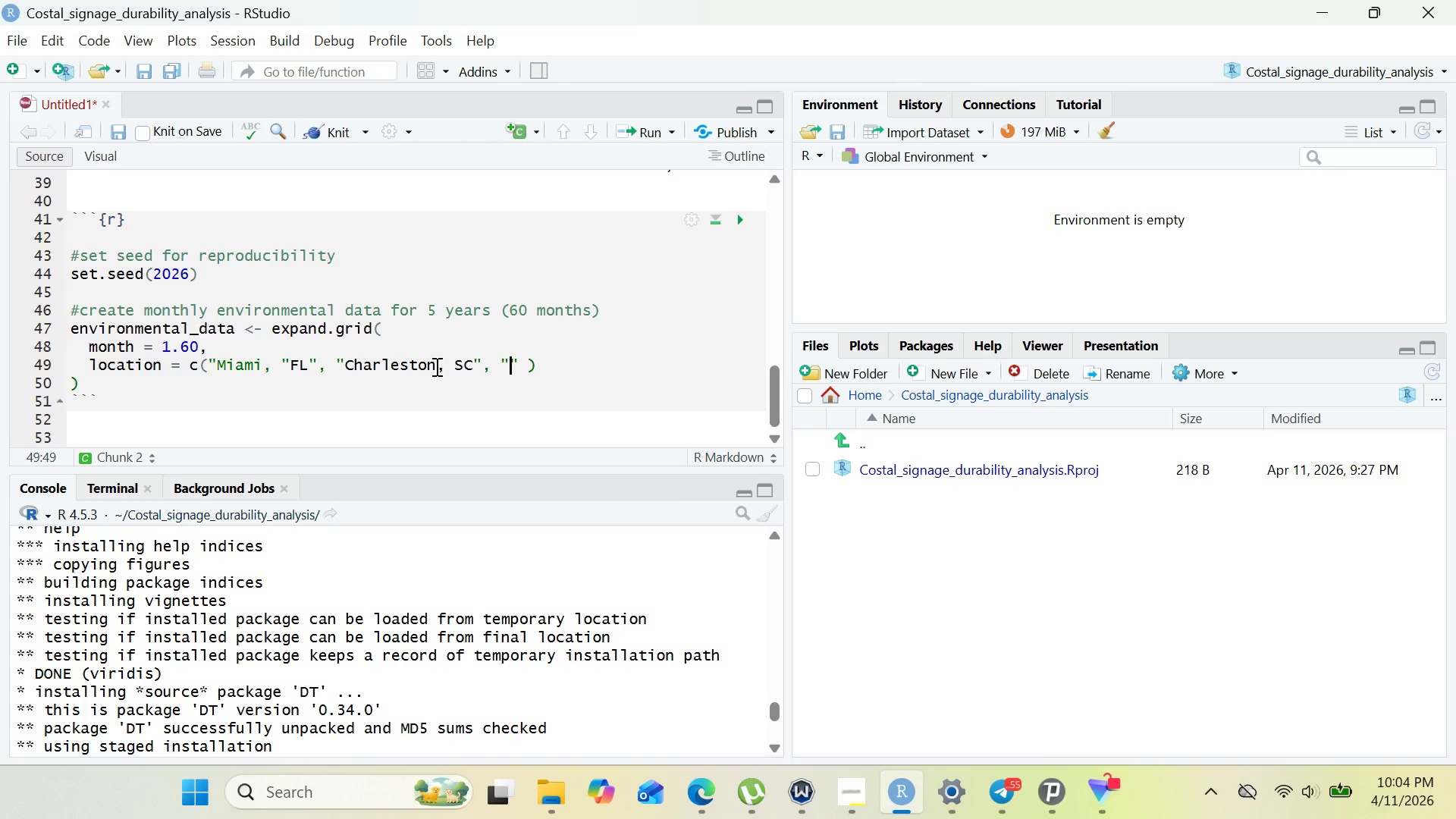 
type(Seatt;)
key(Backspace)
type(le, WA)
 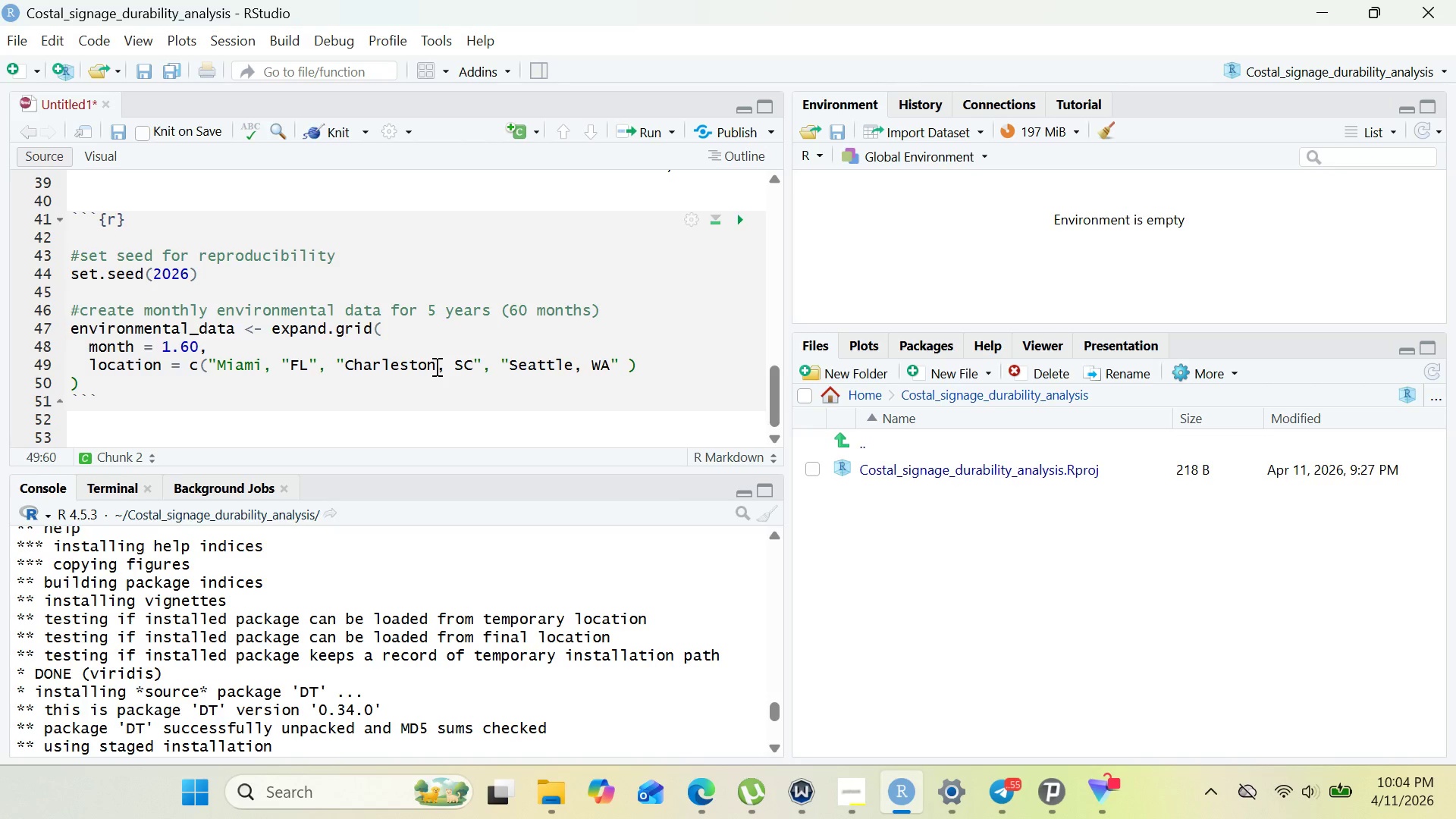 
key(ArrowRight)
 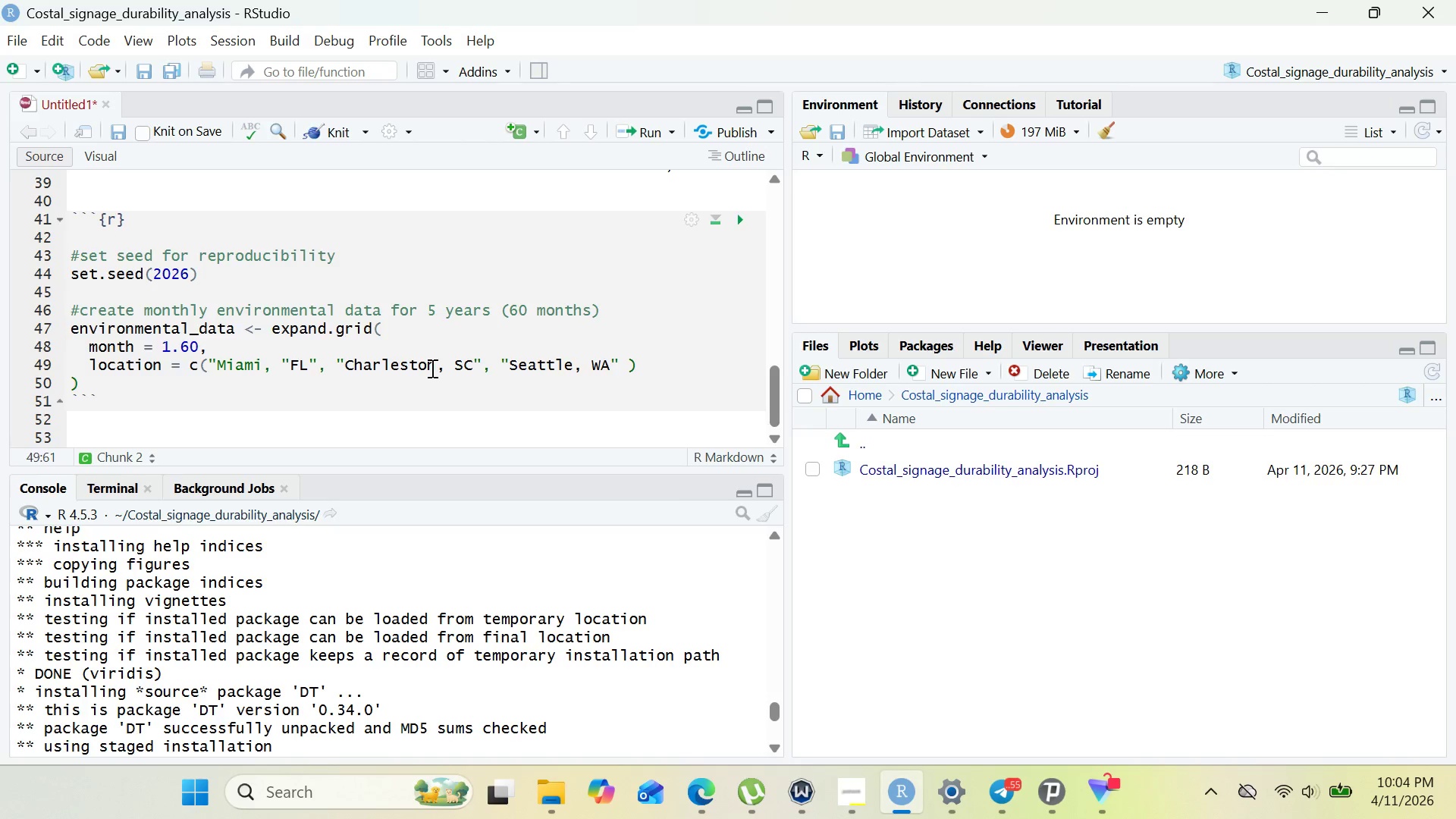 
key(ArrowDown)
 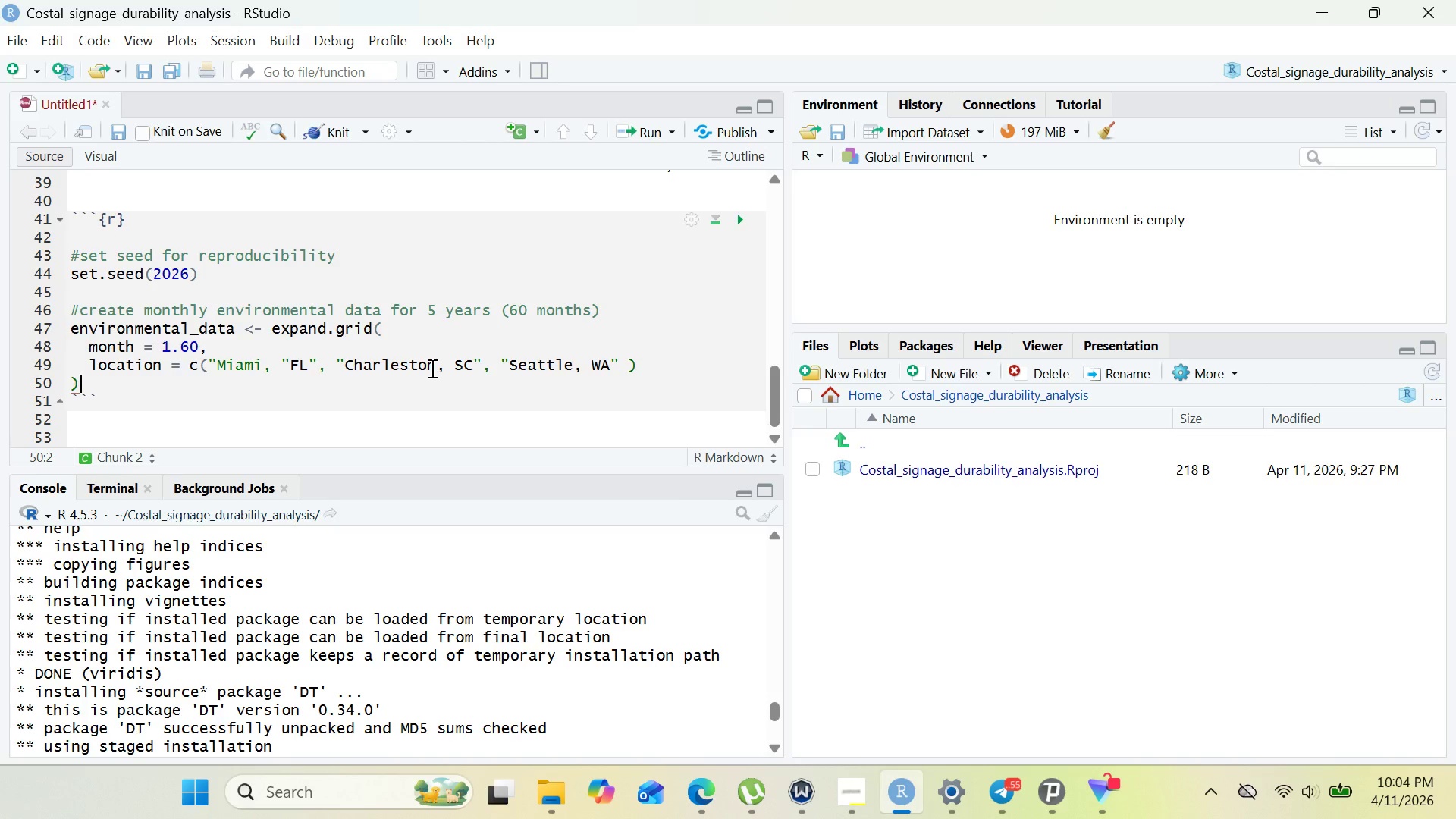 
key(Shift+5)
 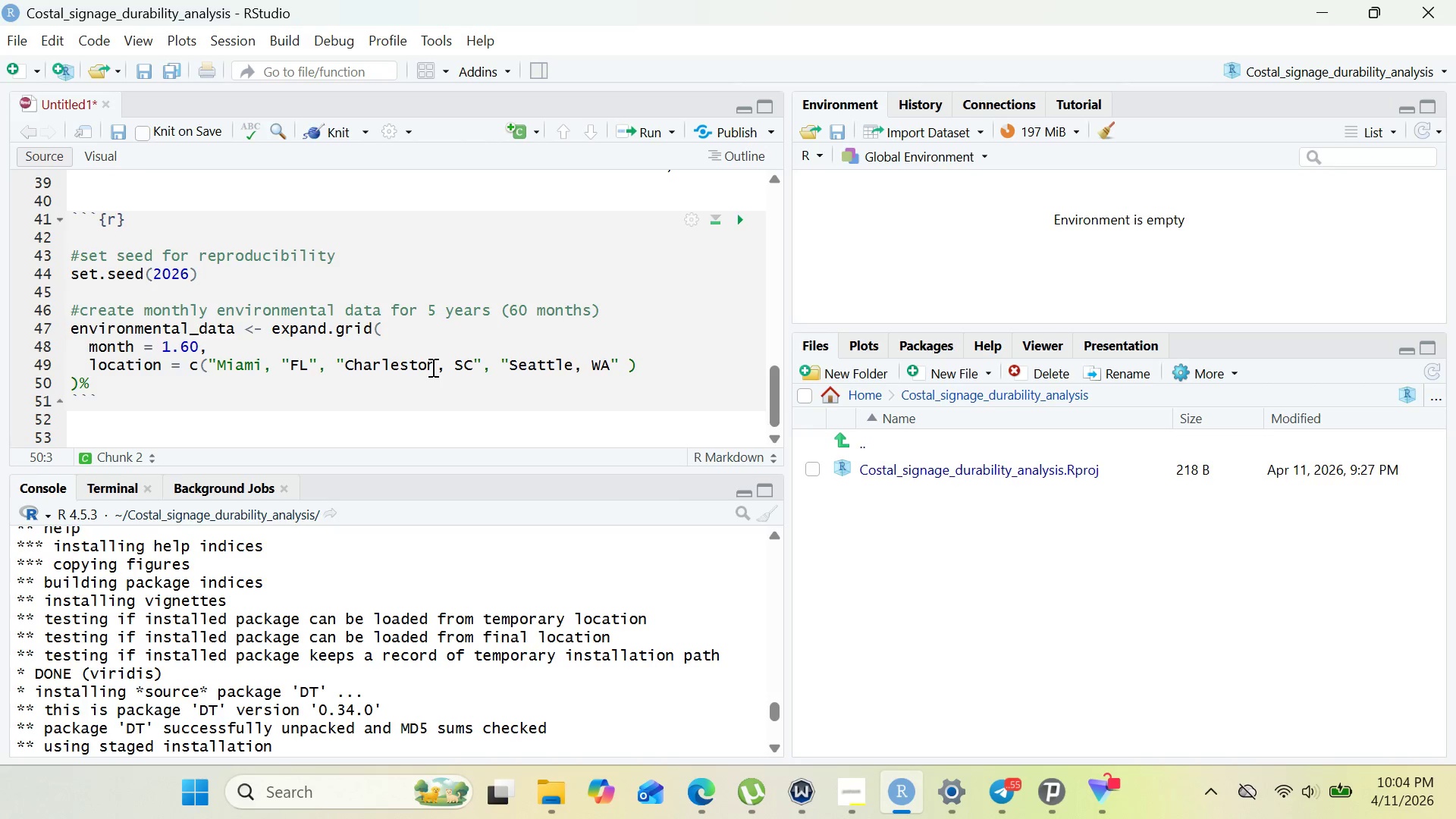 
key(Shift+Period)
 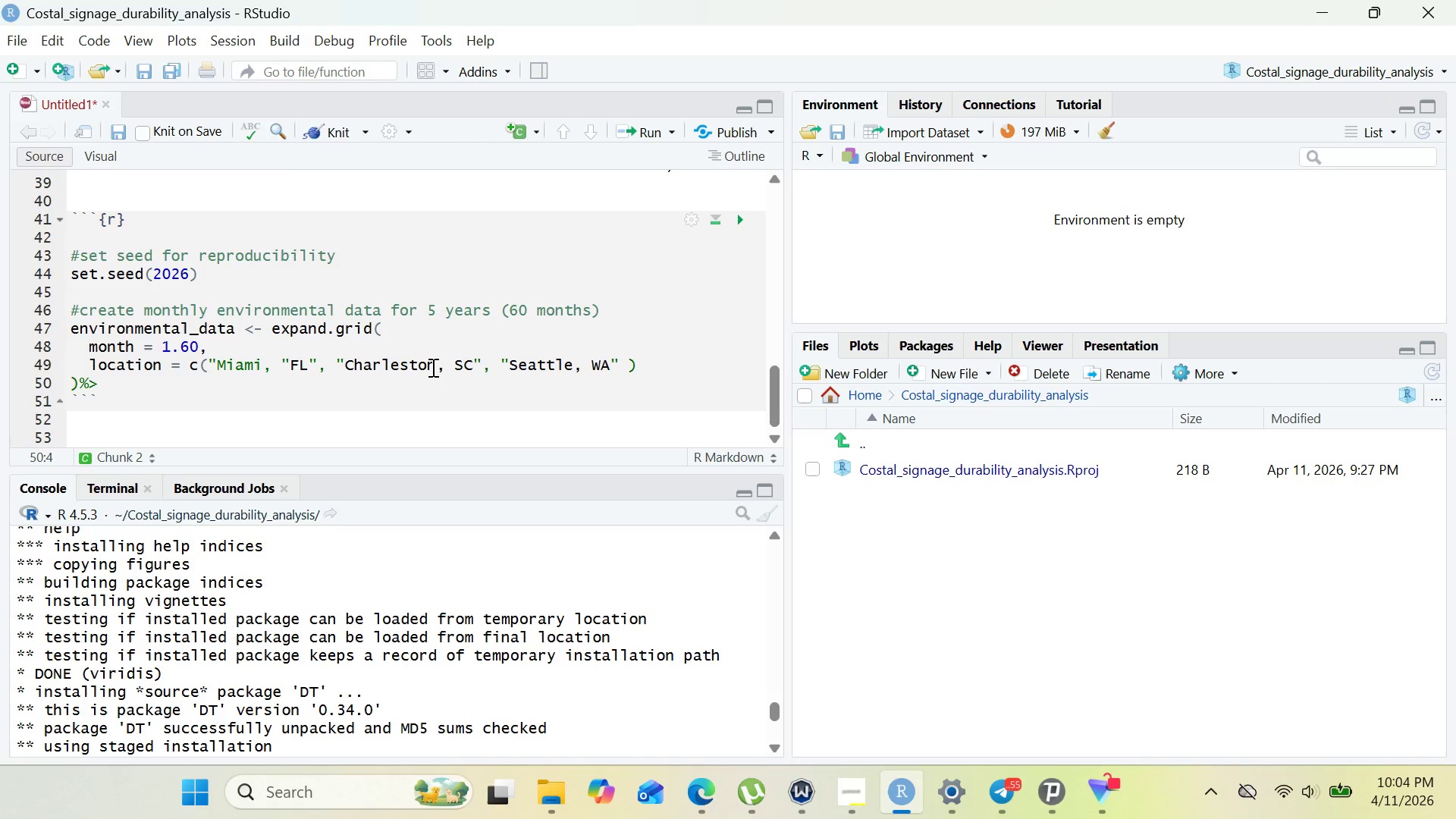 
key(Shift+5)
 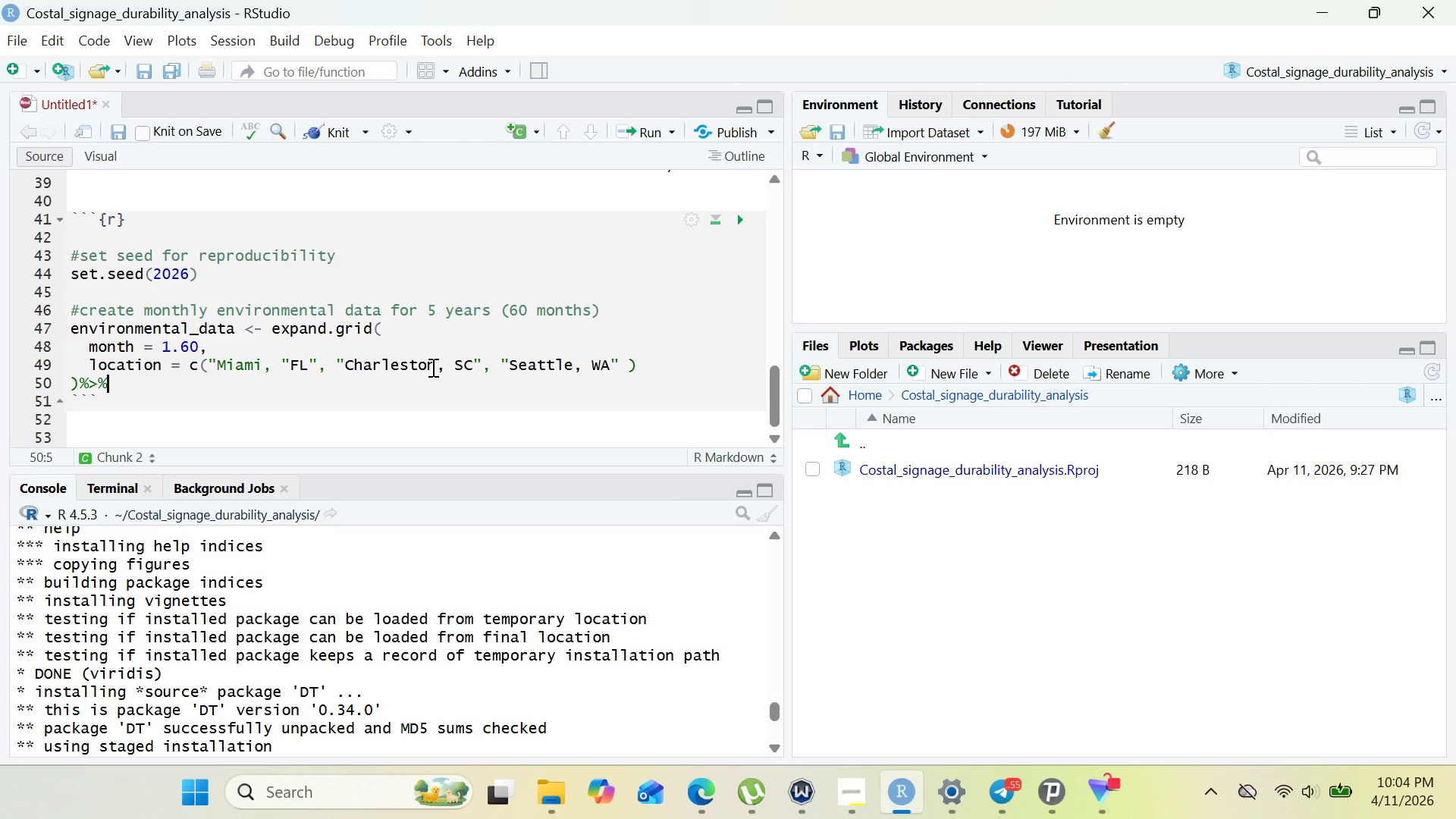 
key(Enter)
 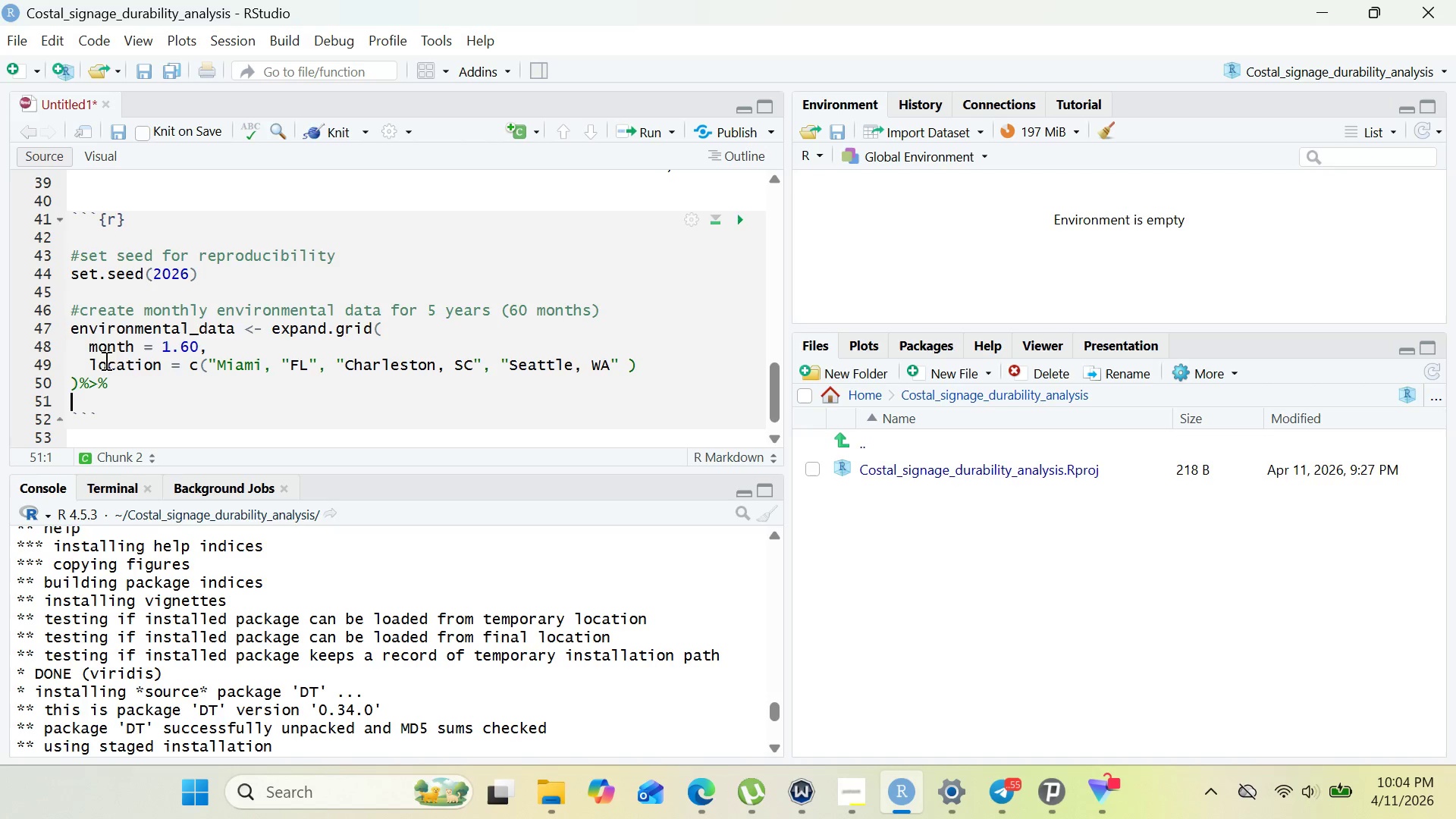 
left_click([83, 380])
 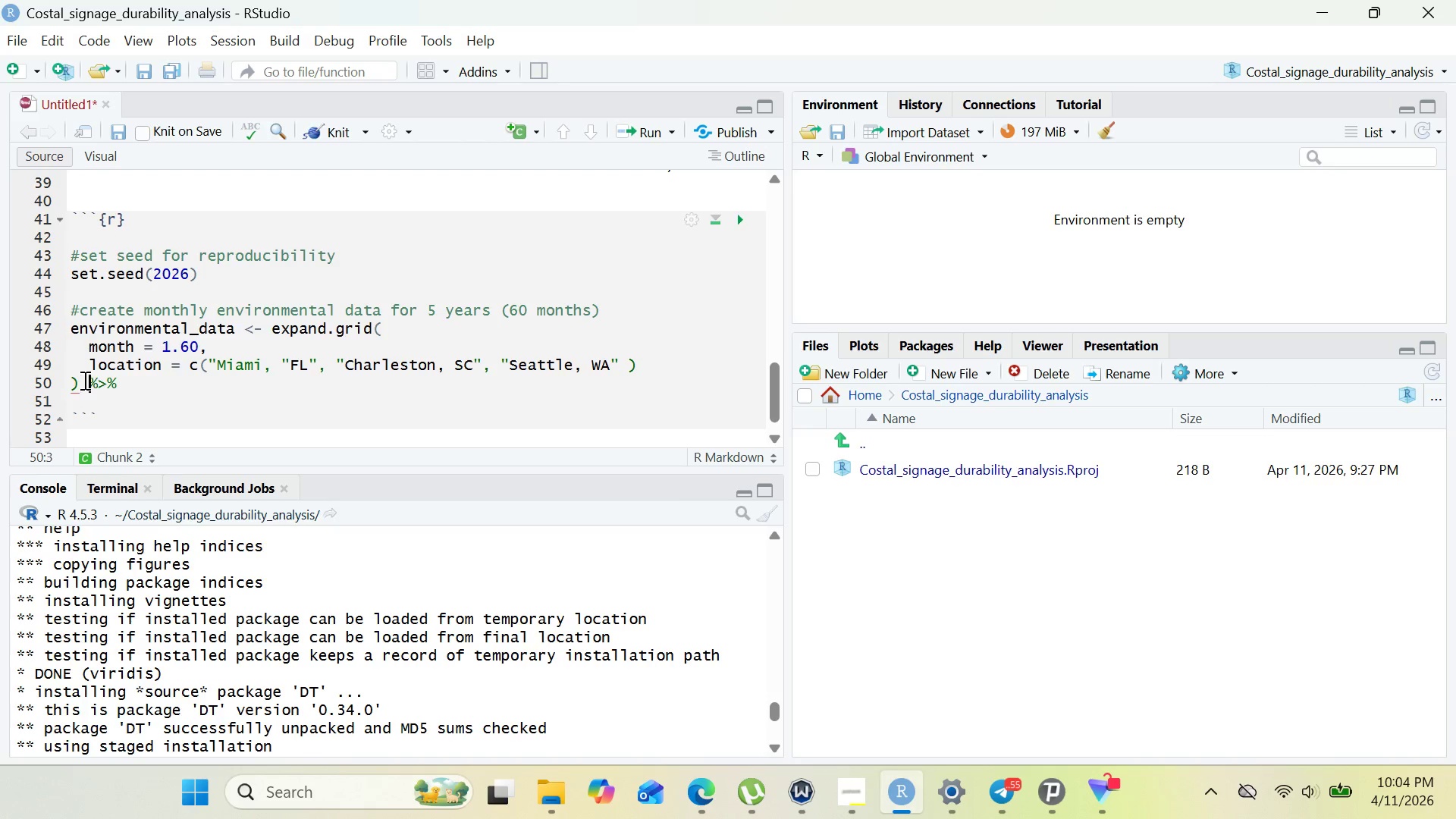 
key(Space)
 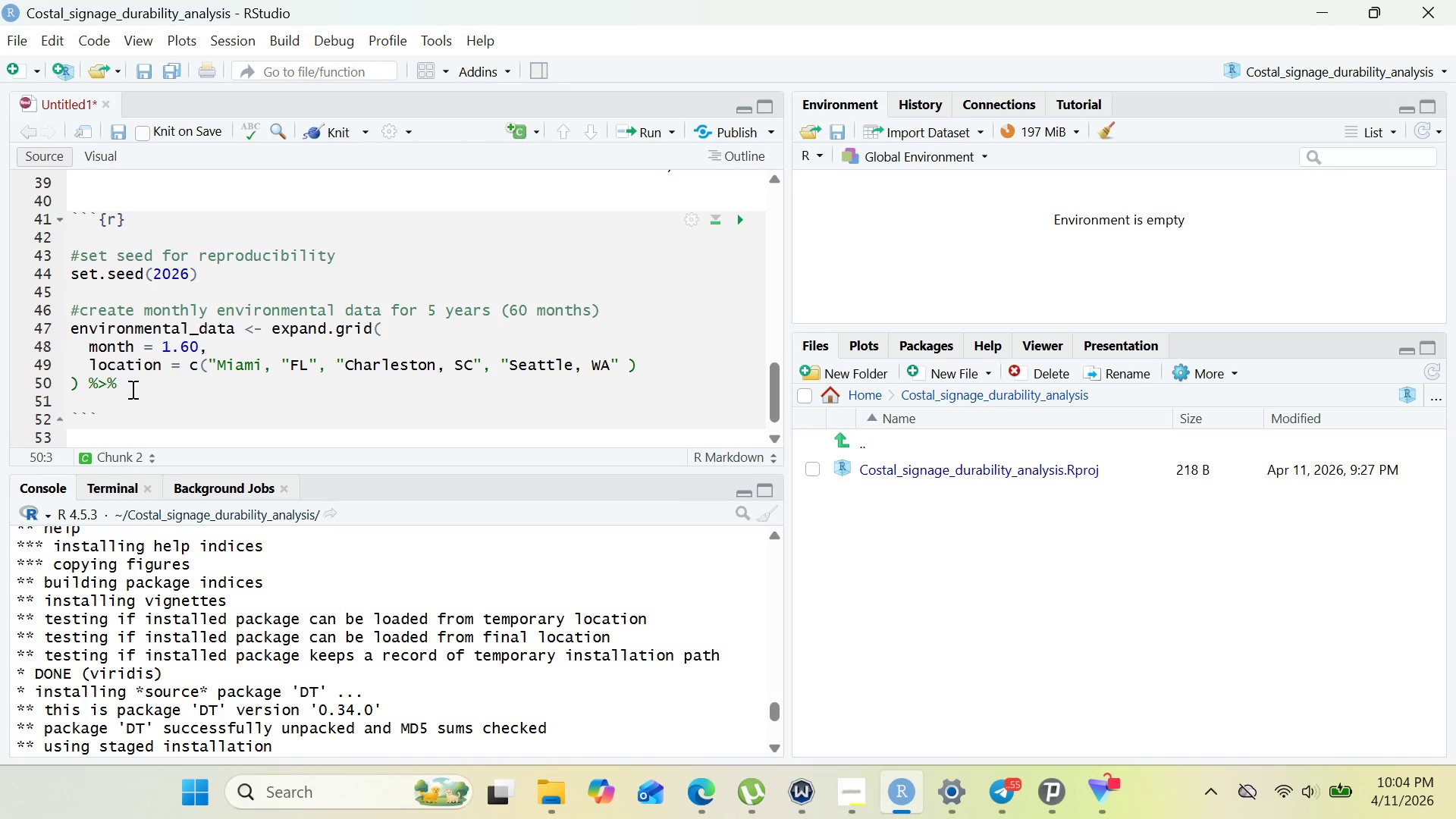 
left_click([131, 389])
 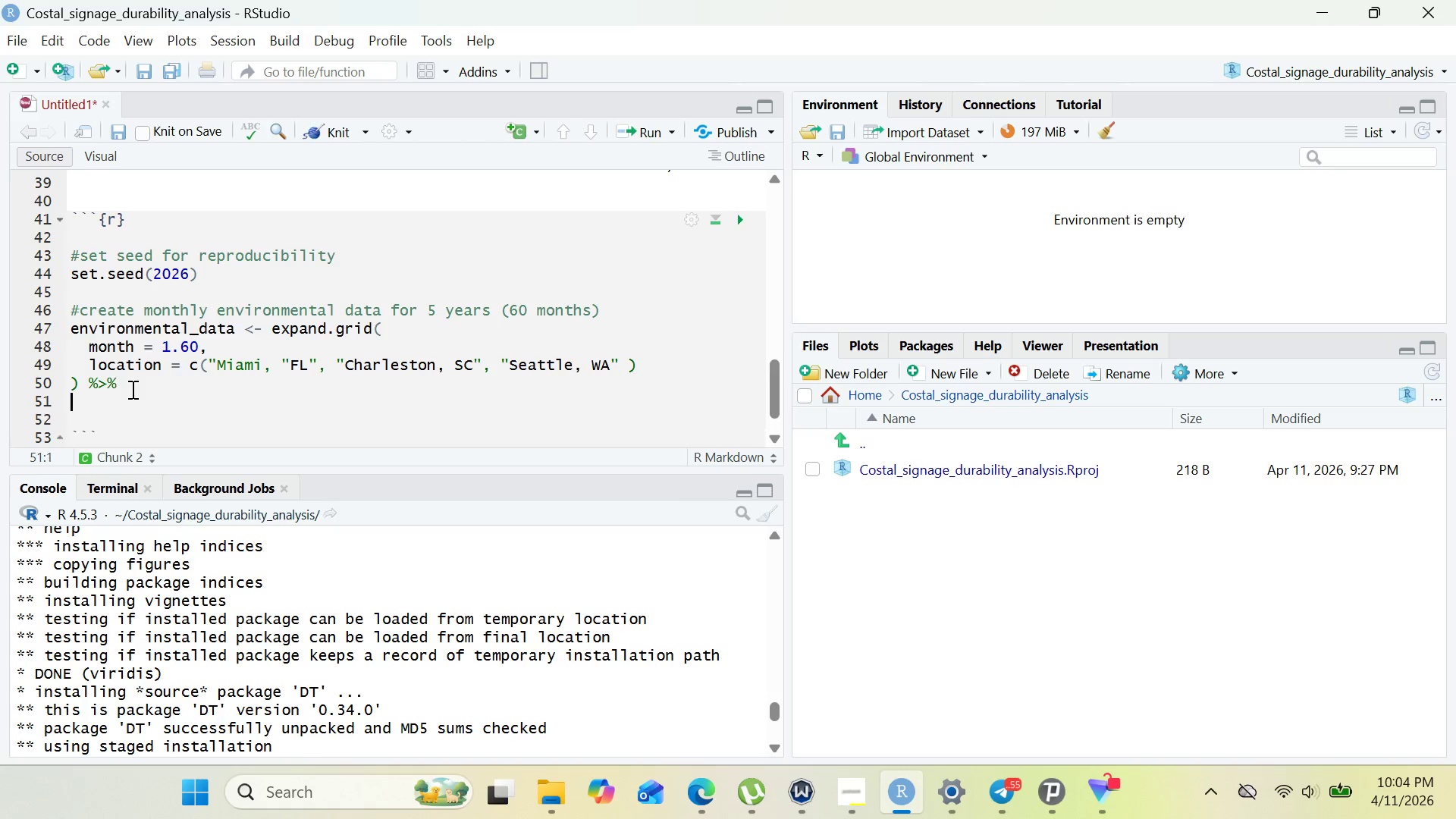 
key(Enter)
 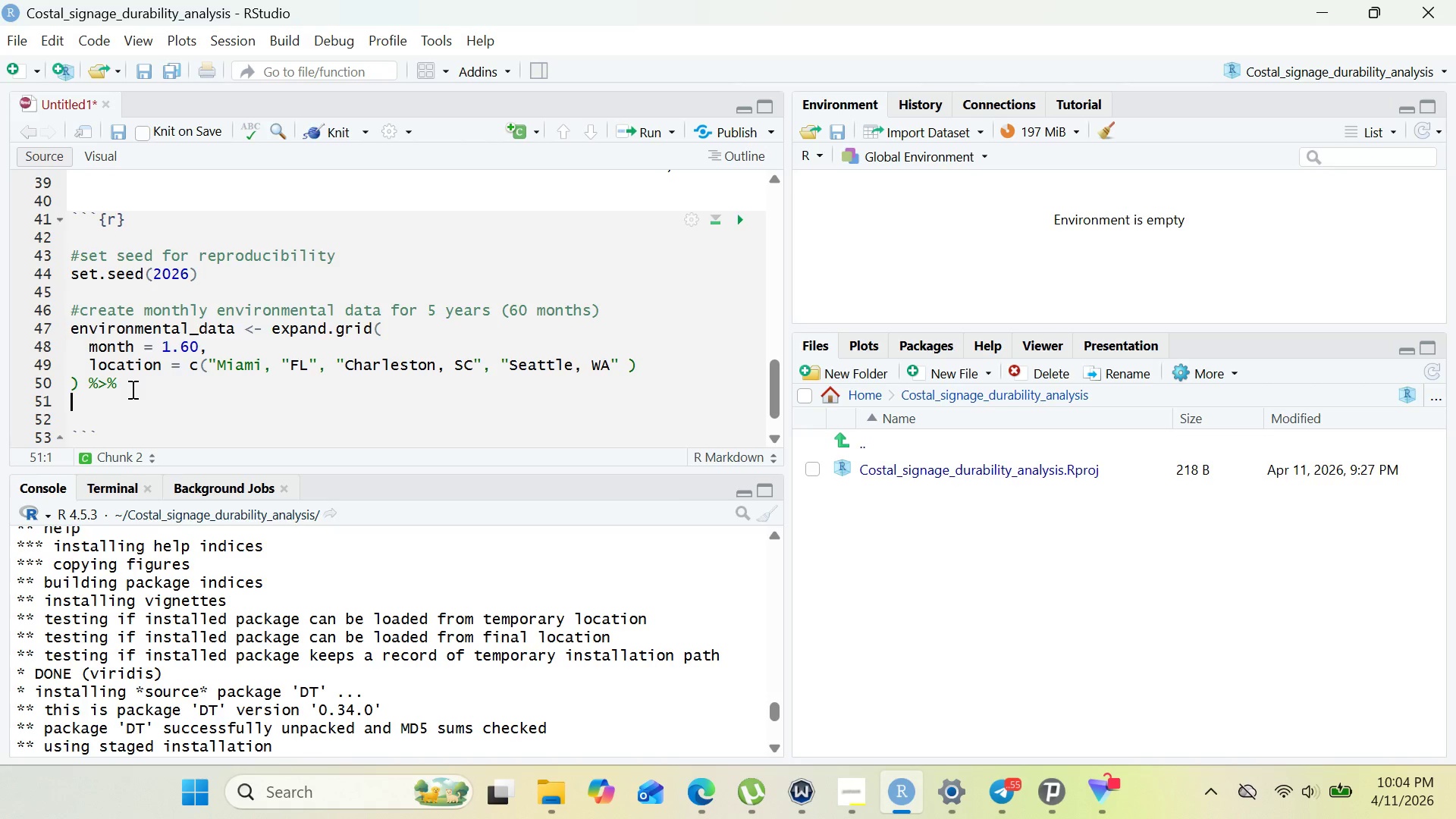 
key(Tab)
type(mutae()
 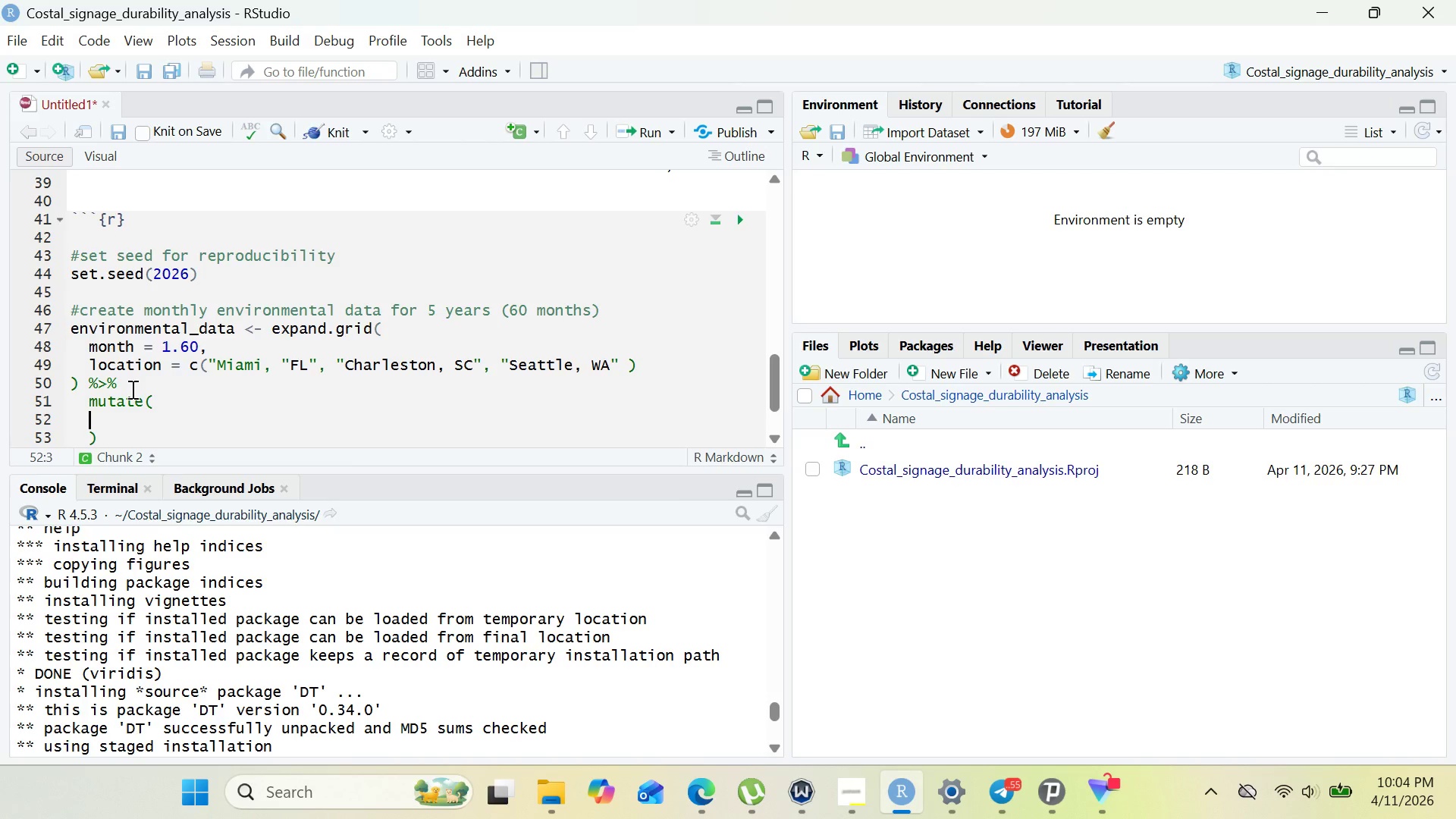 
 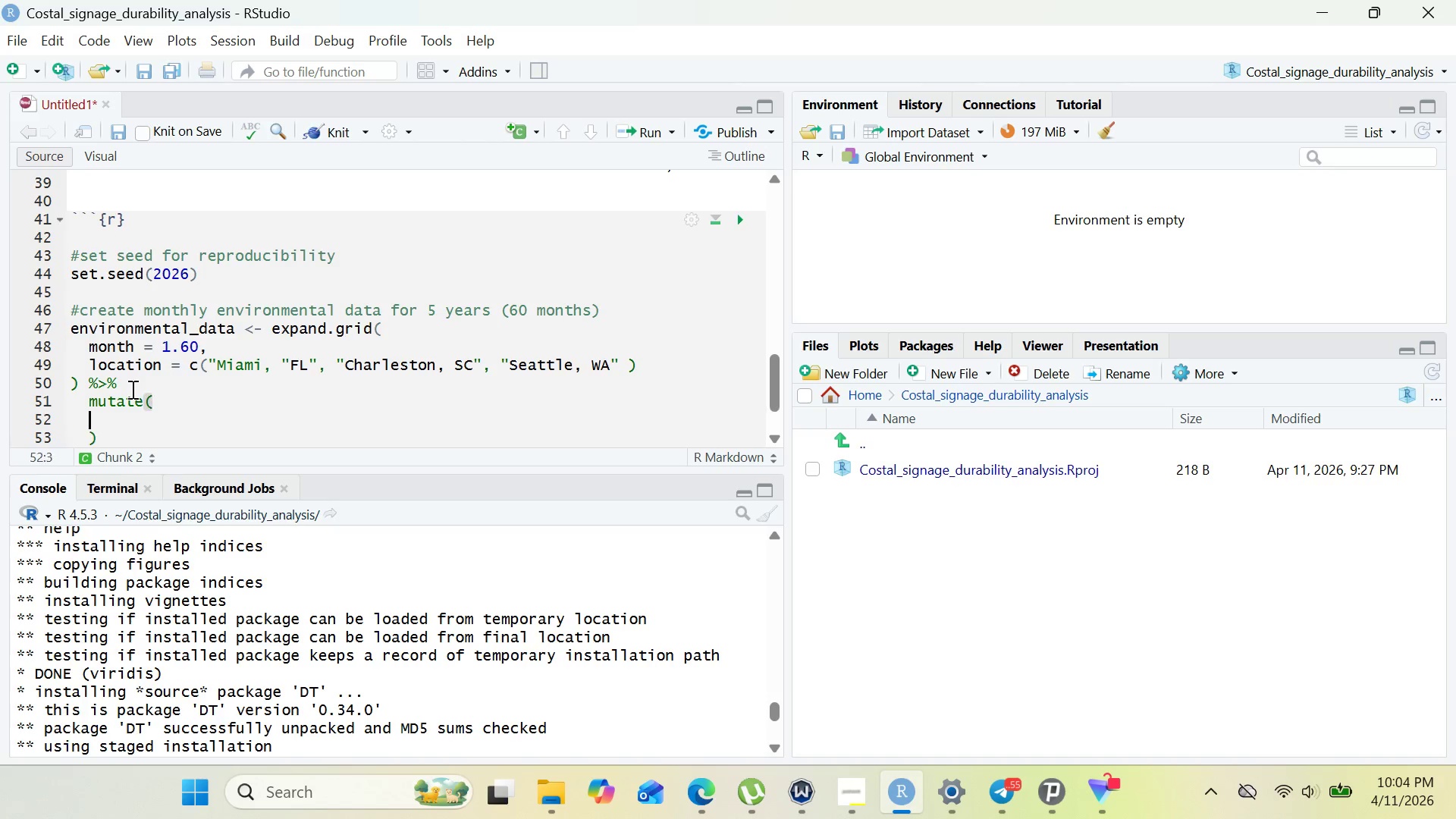 
key(Enter)
 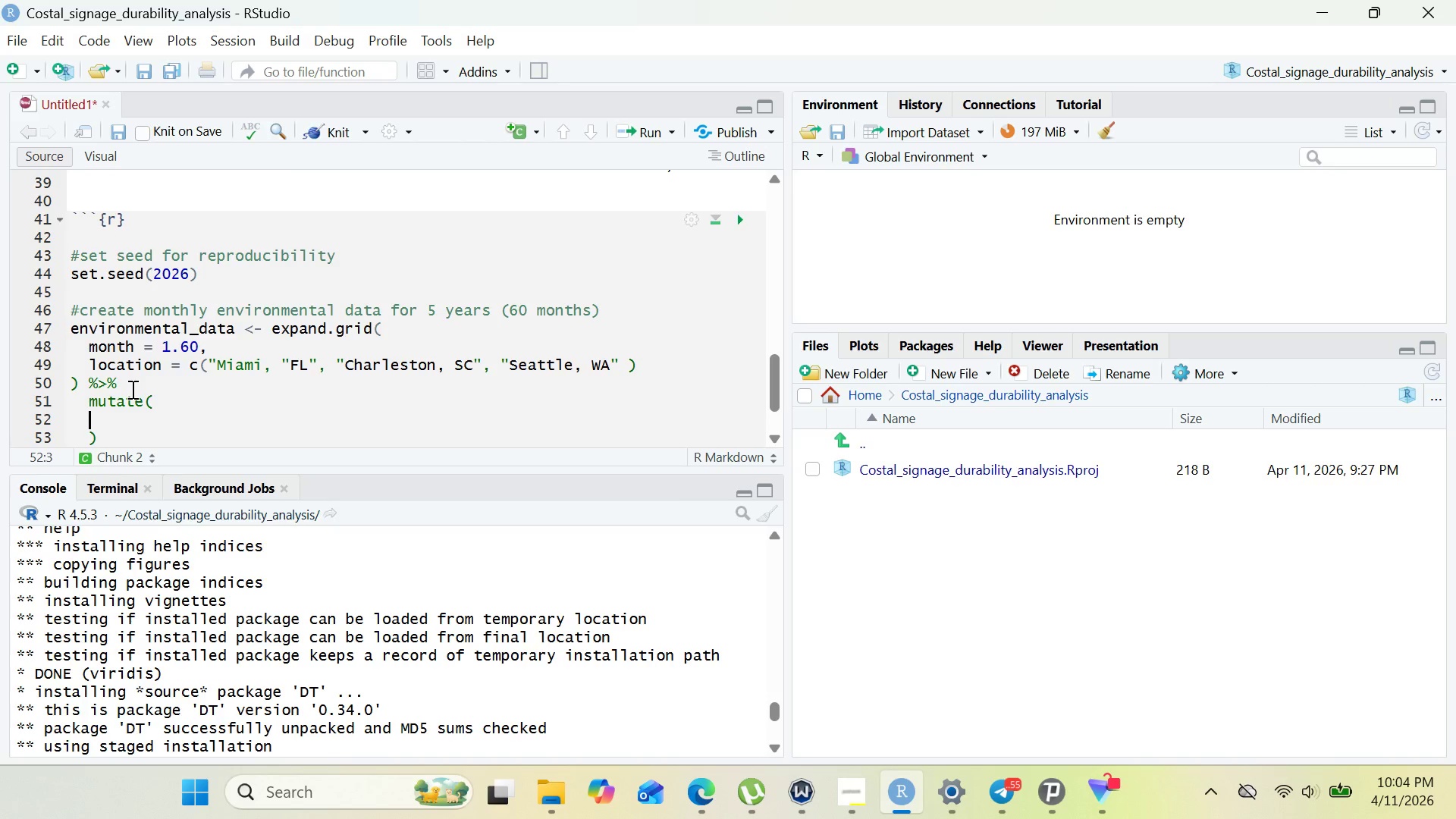 
wait(5.59)
 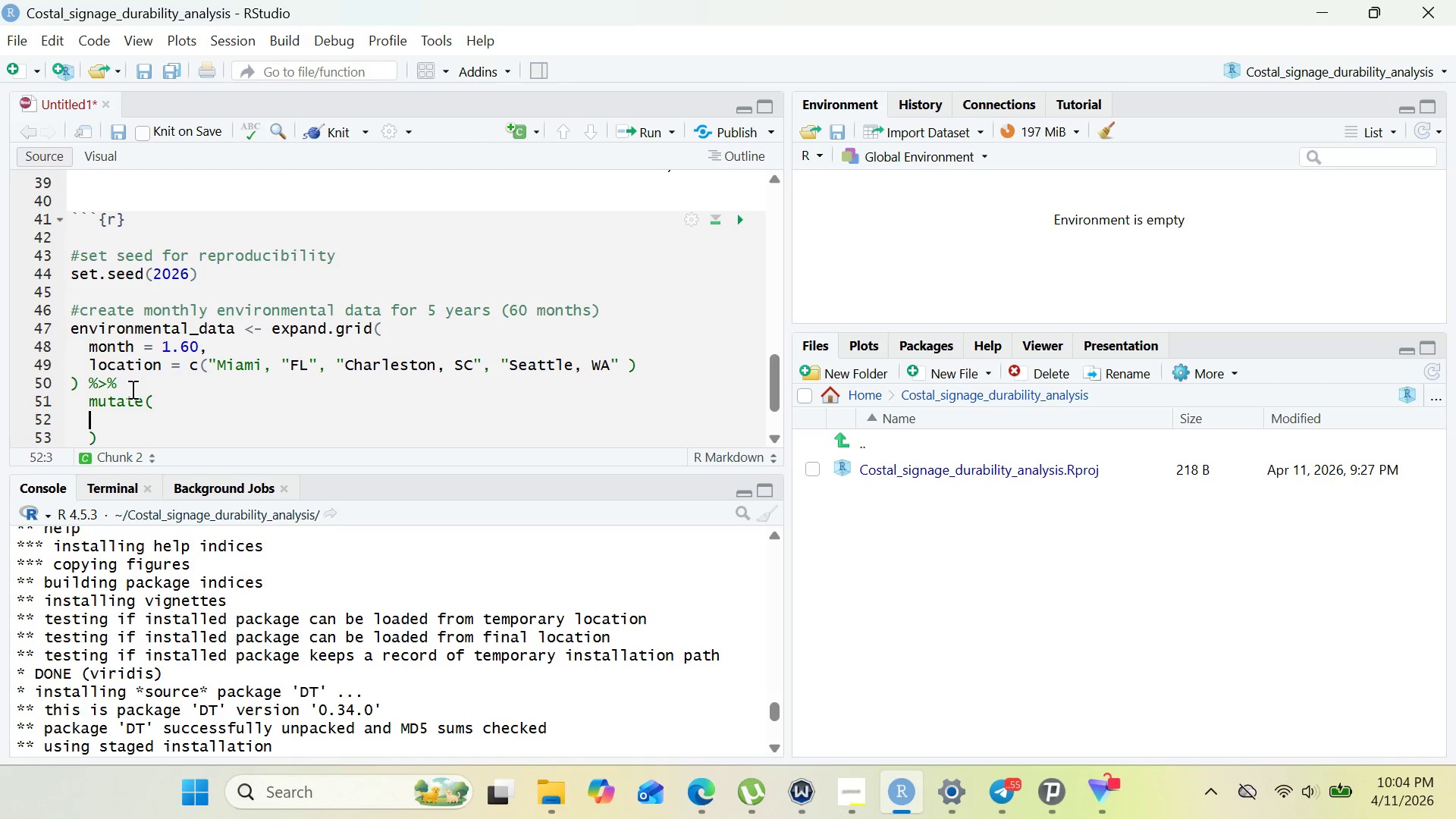 
type(data = as.Date("")
 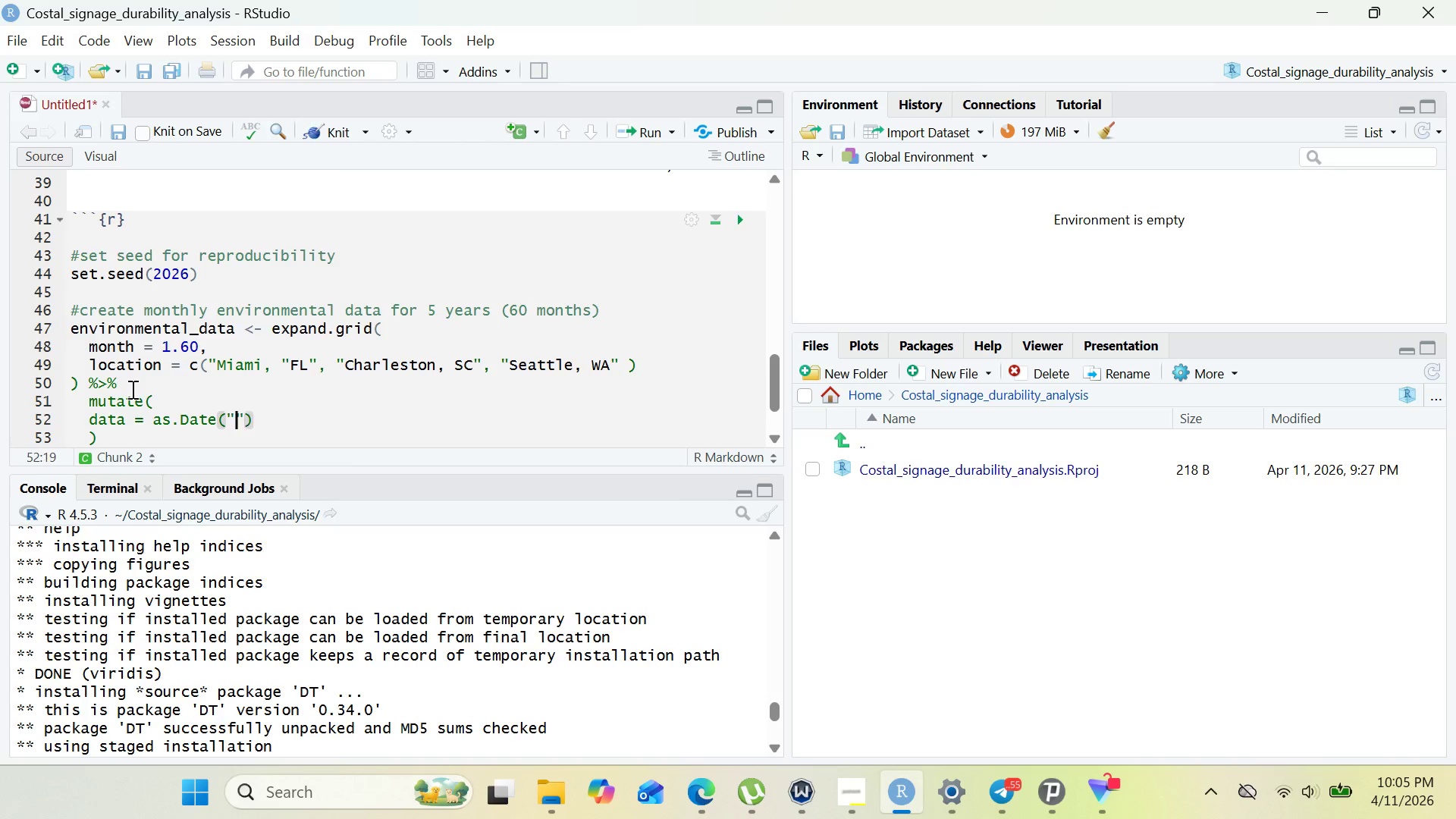 
 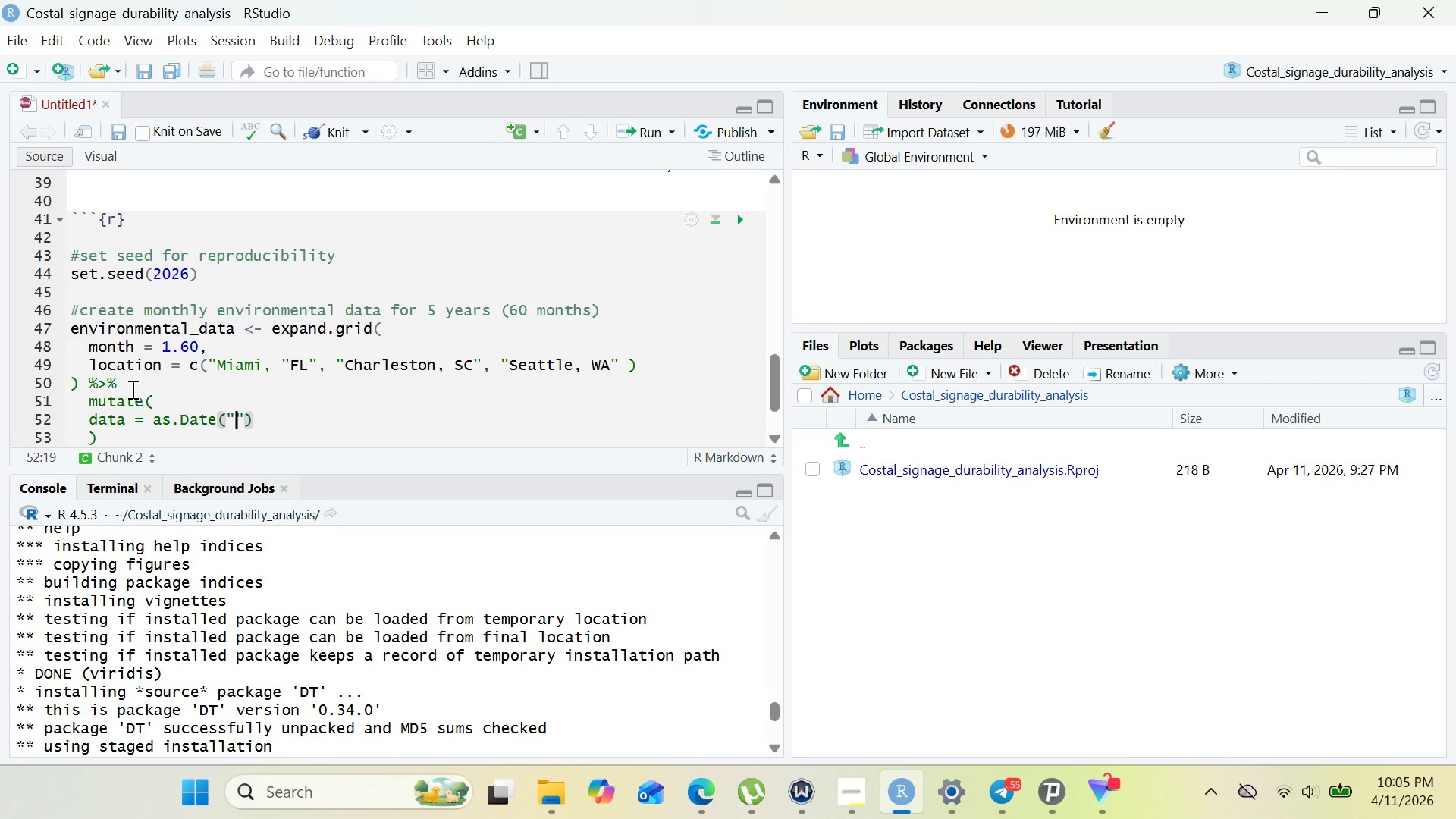 
key(ArrowLeft)
 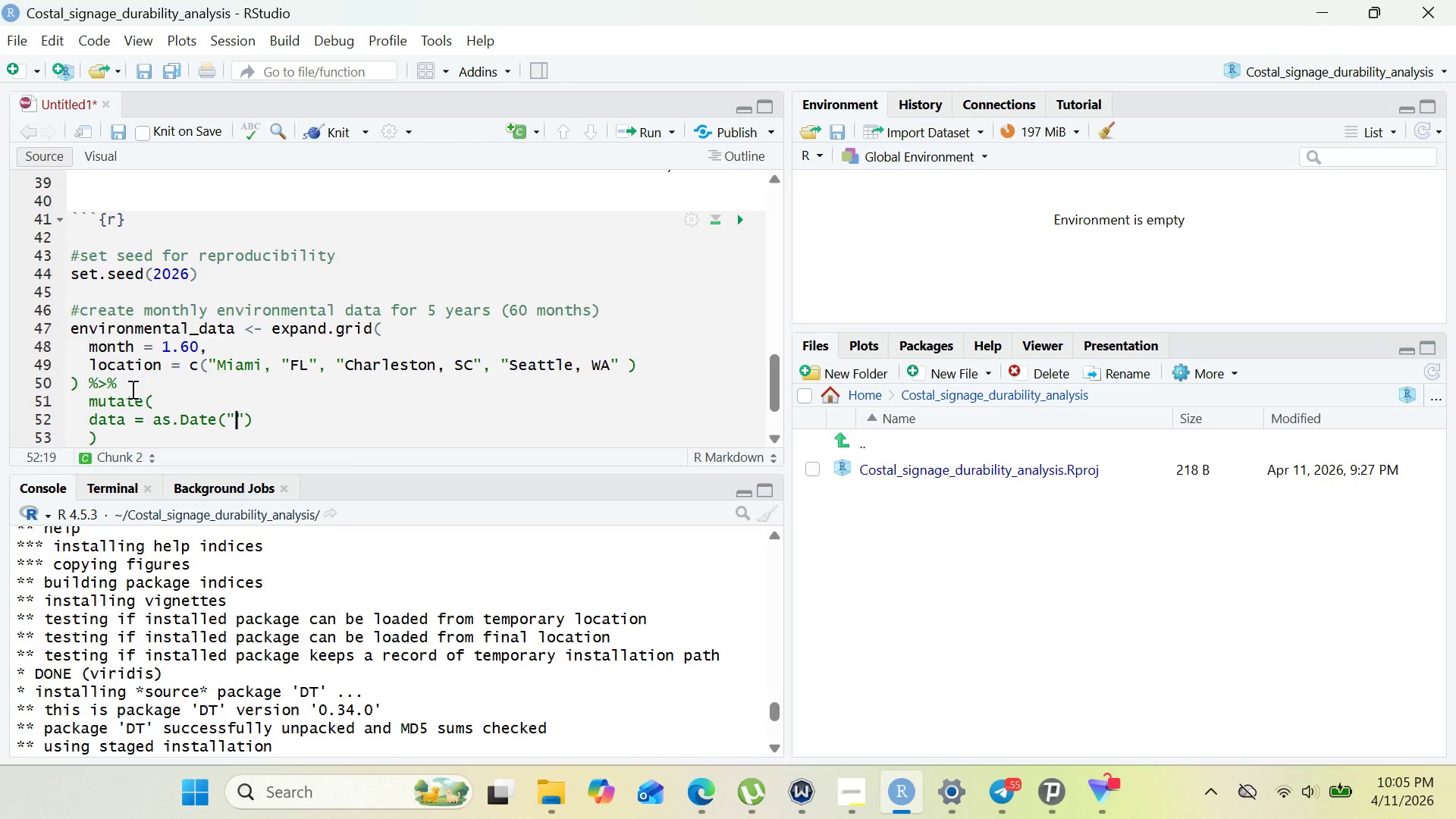 
type(2023-01=)
key(Backspace)
type(-01)
 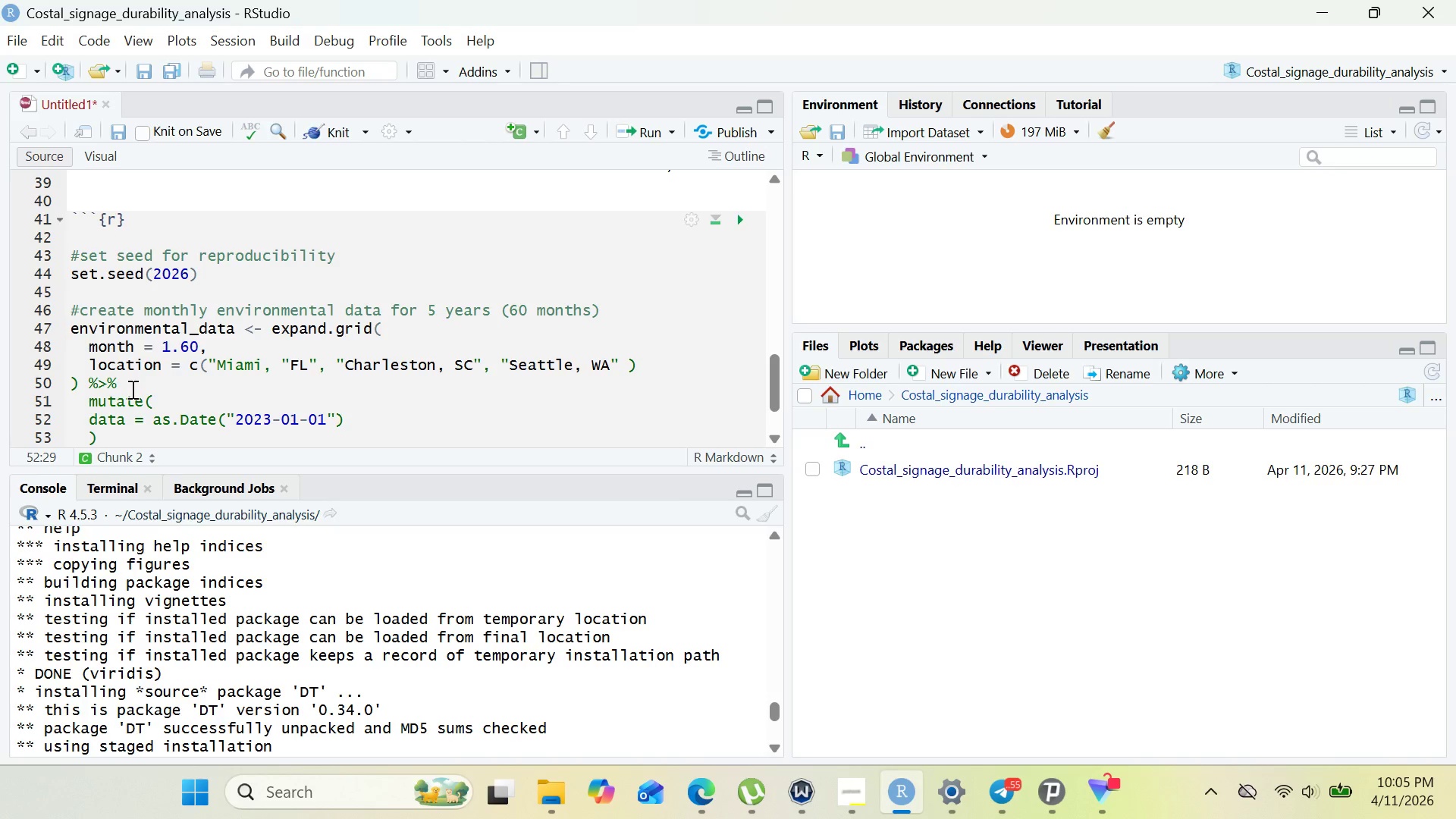 
key(ArrowRight)
 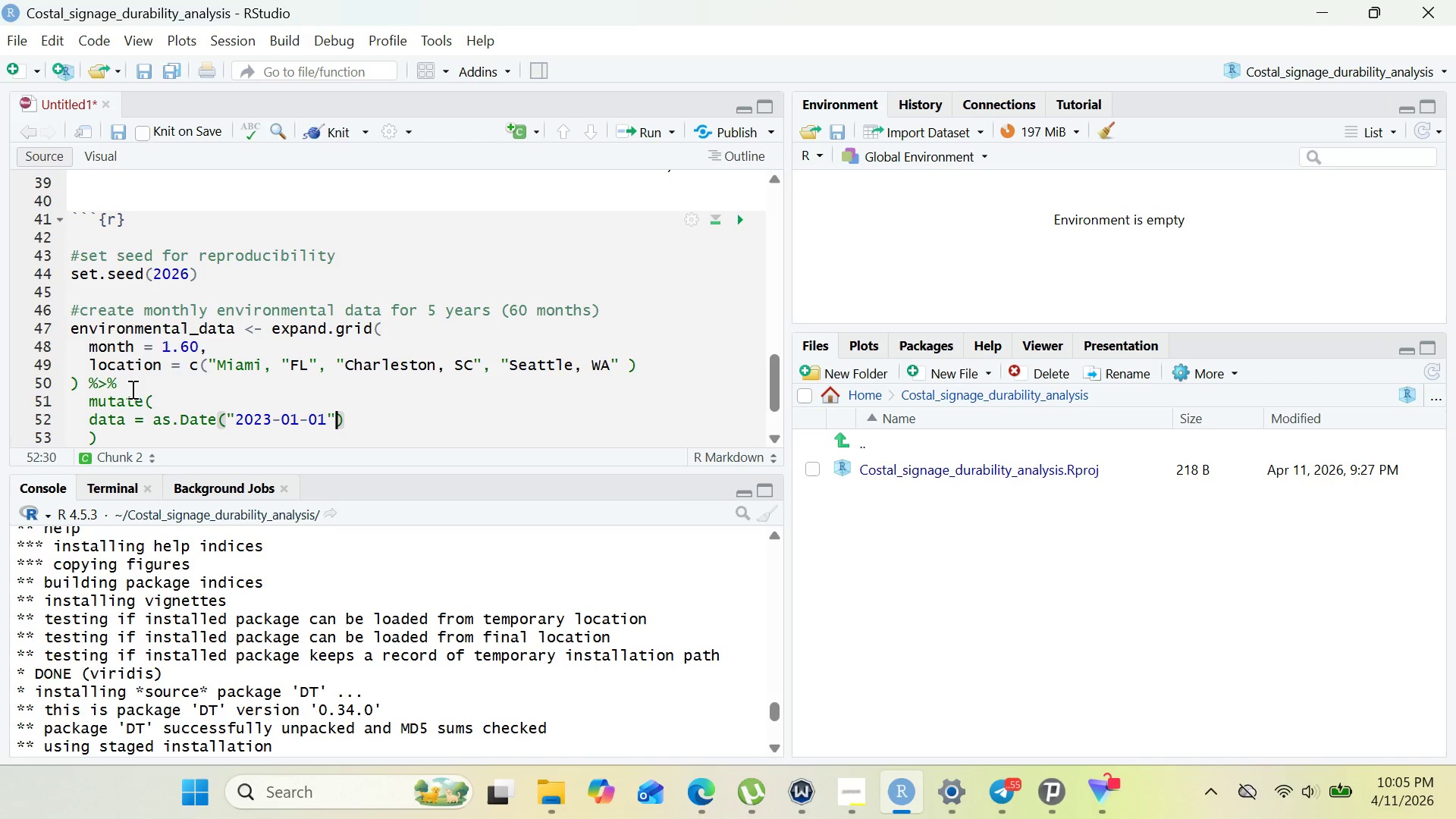 
key(ArrowRight)
 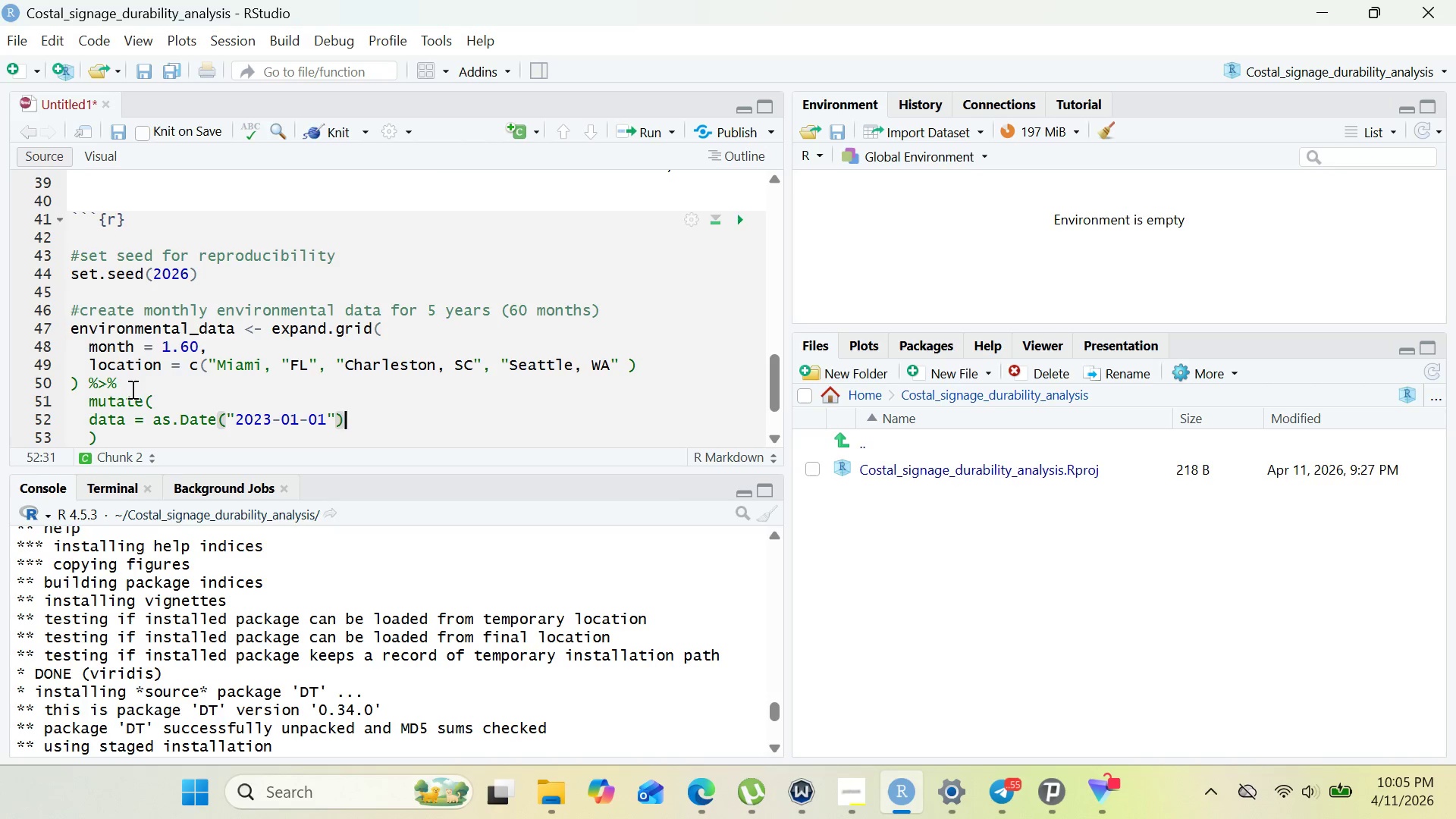 
type( + days((month -1)
 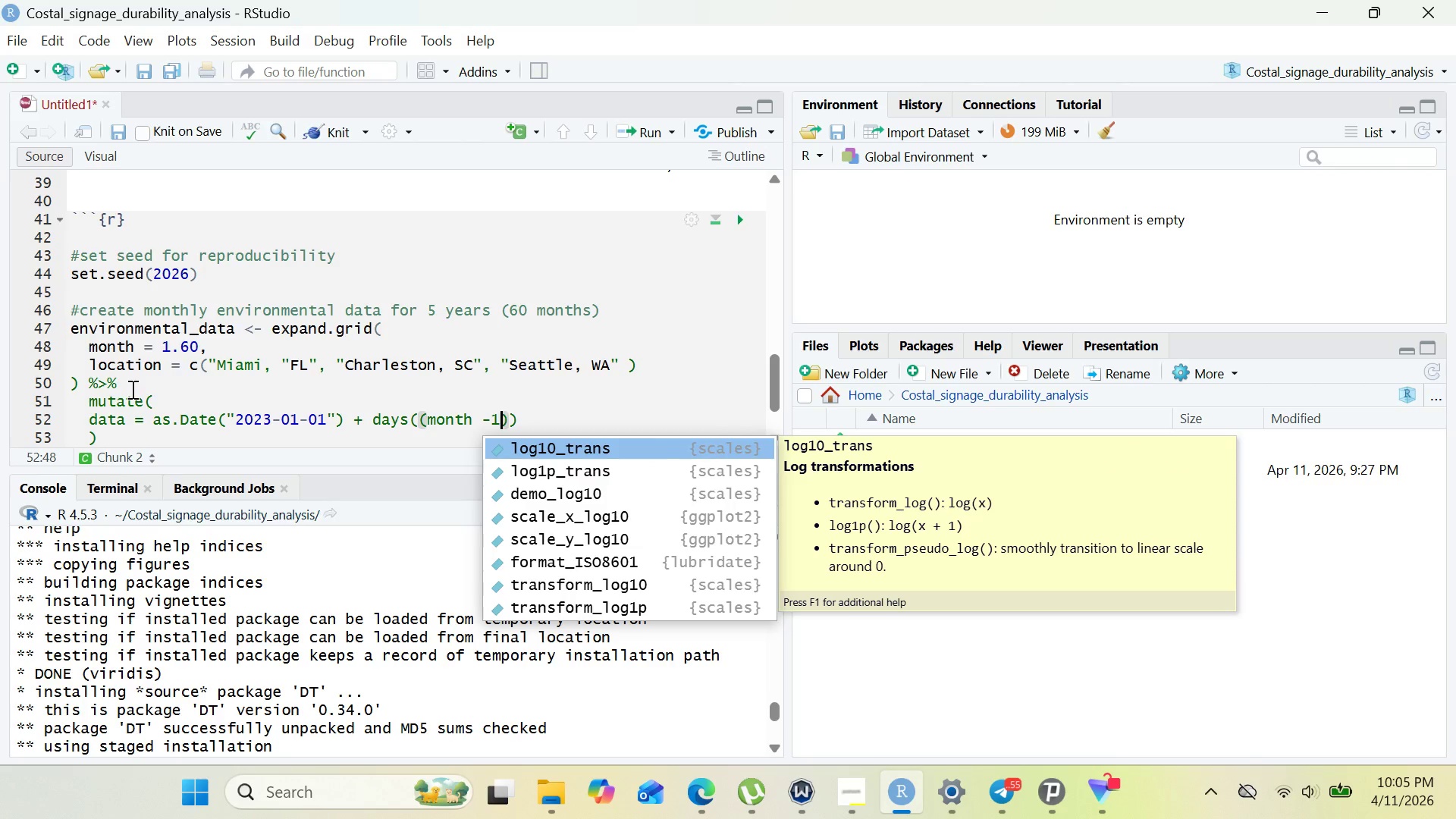 
key(ArrowRight)
 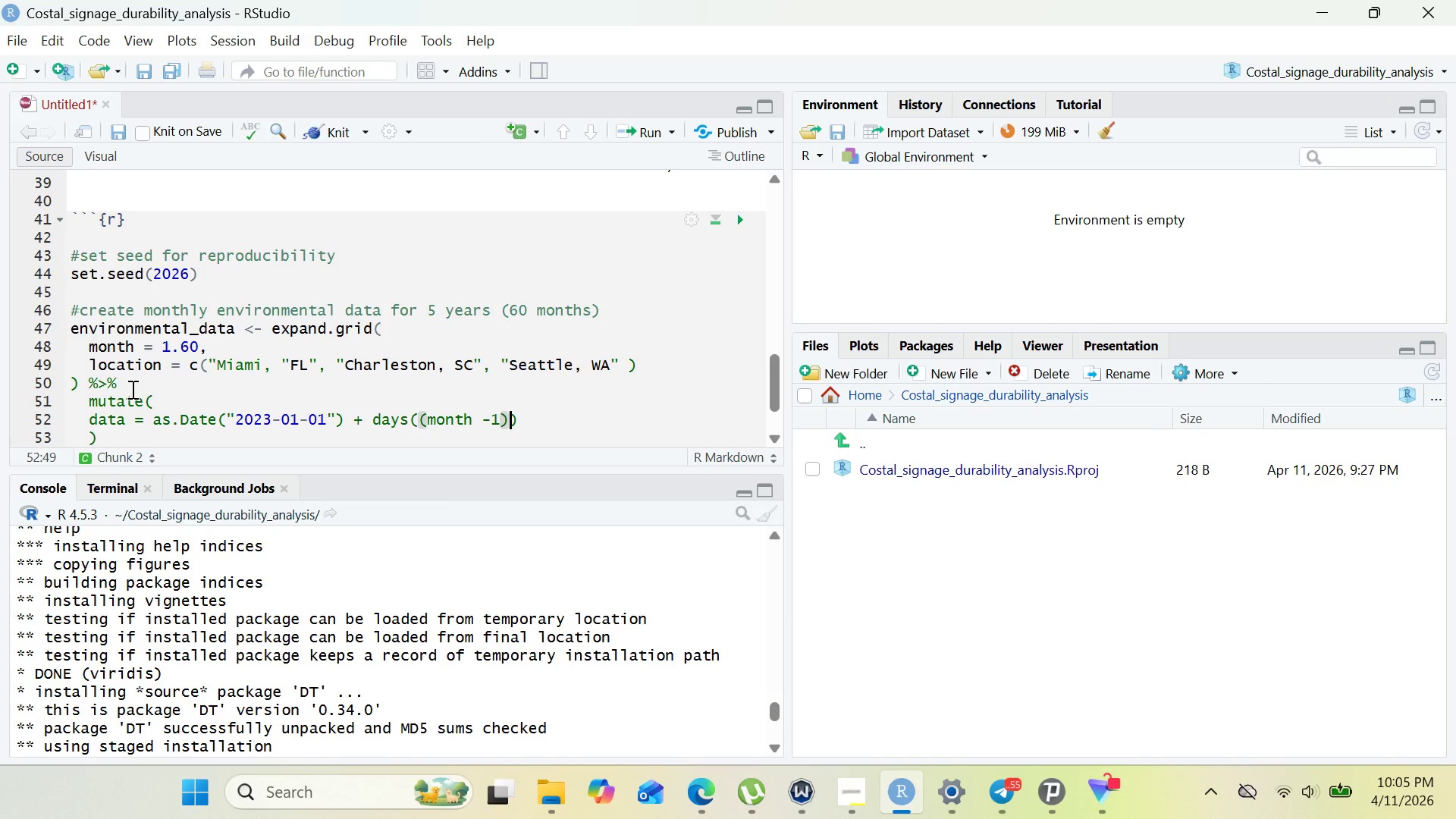 
type(*30)
 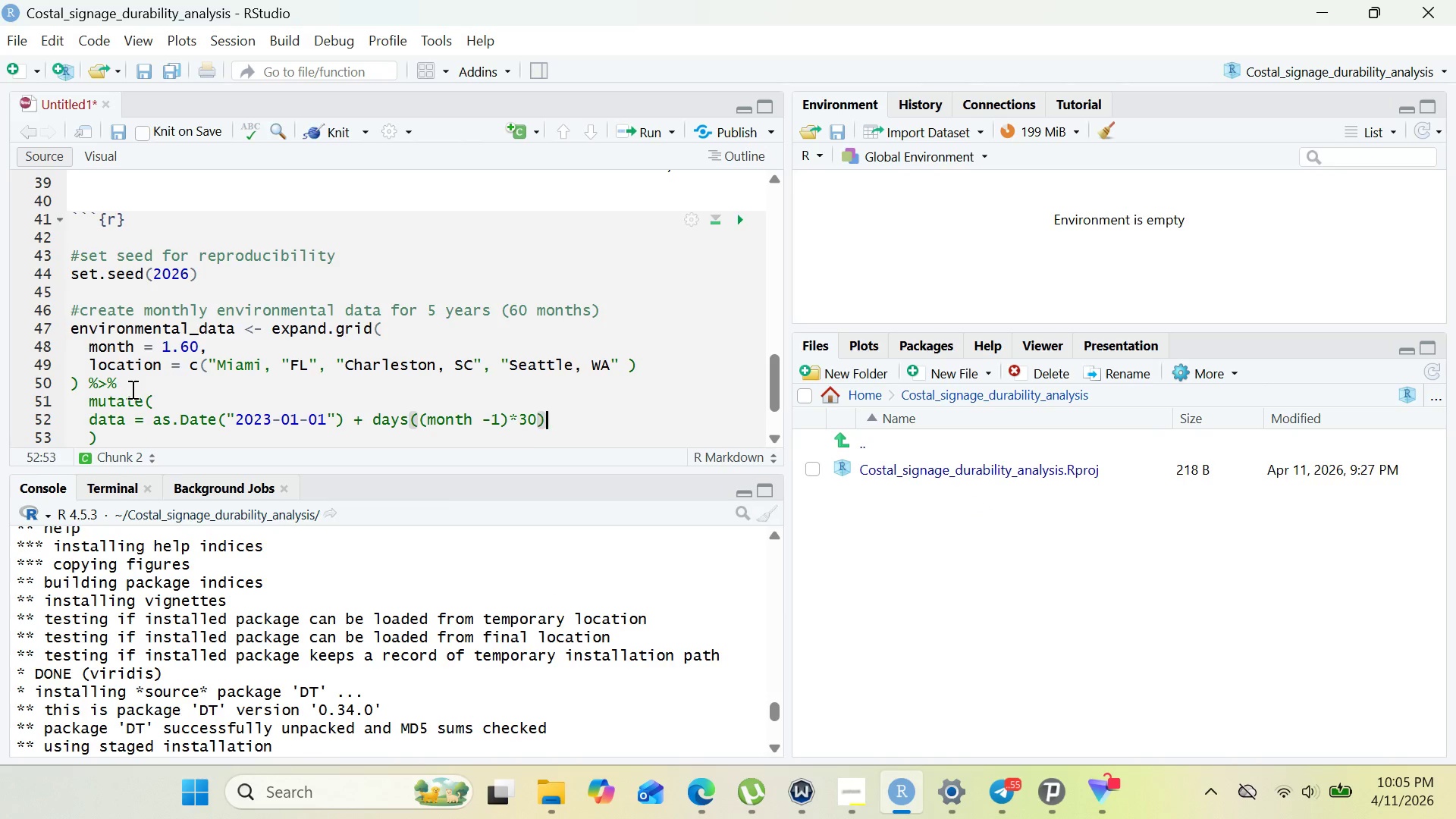 
key(ArrowRight)
 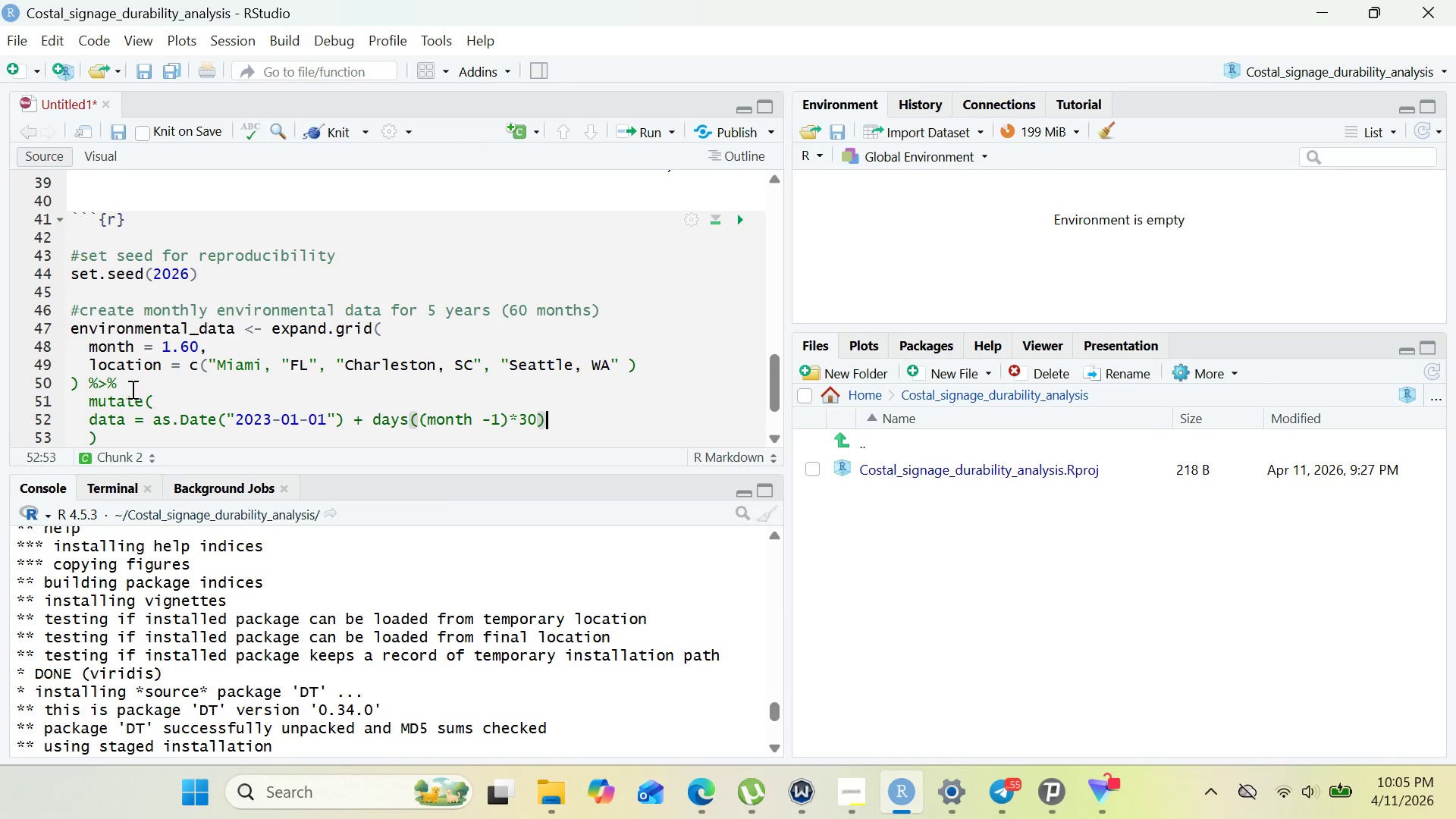 
key(Comma)
 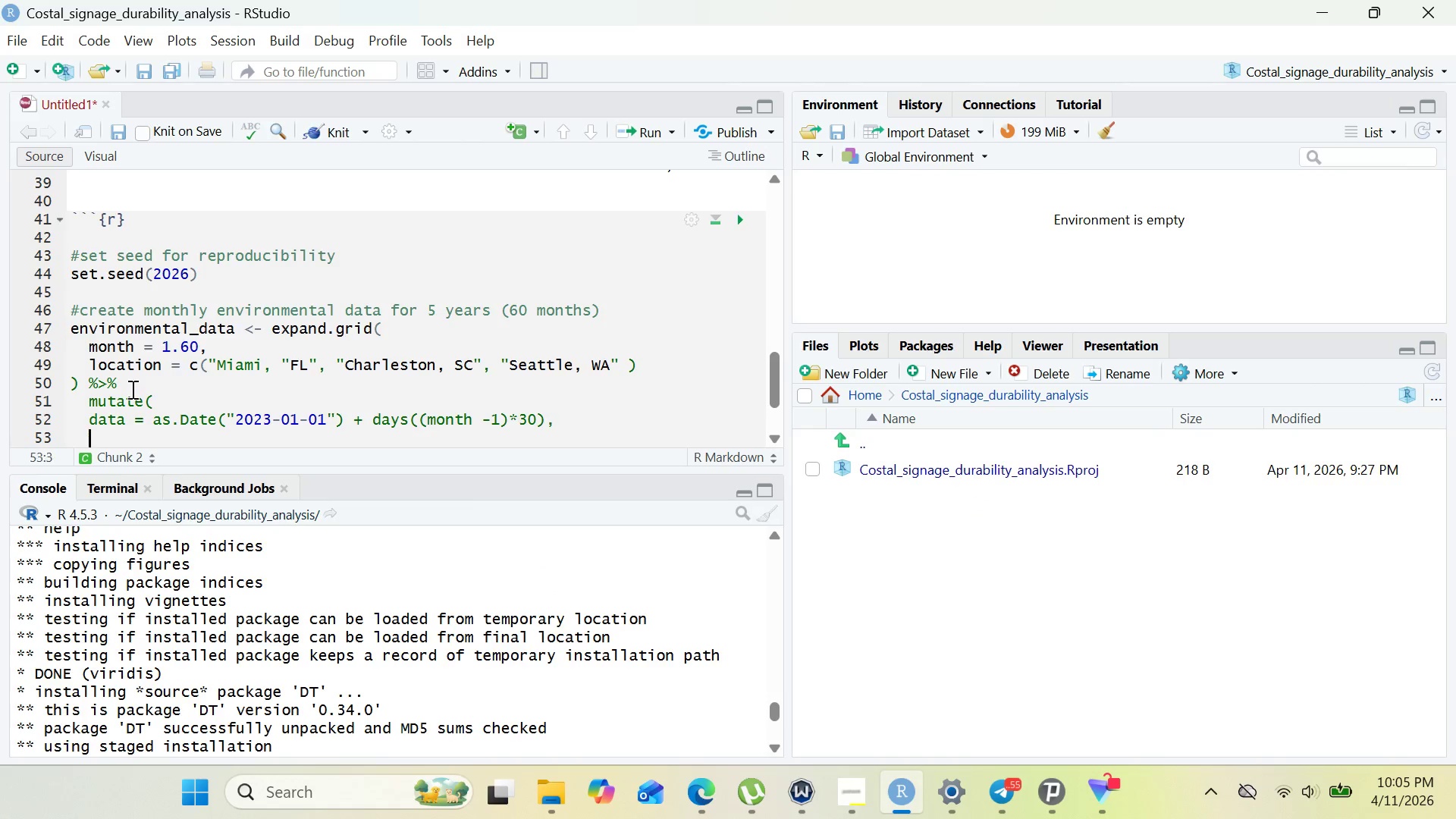 
key(Enter)
 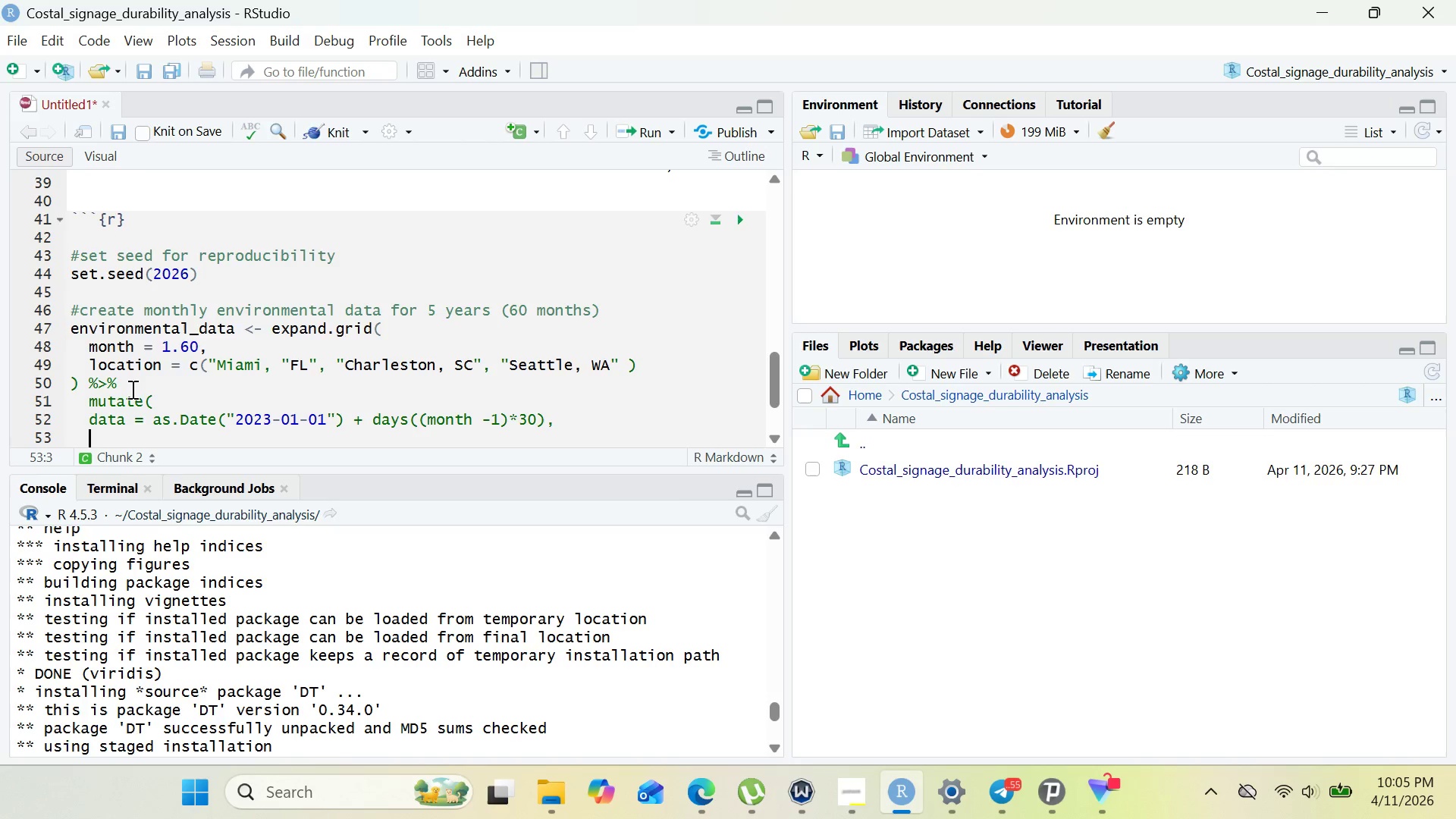 
wait(5.23)
 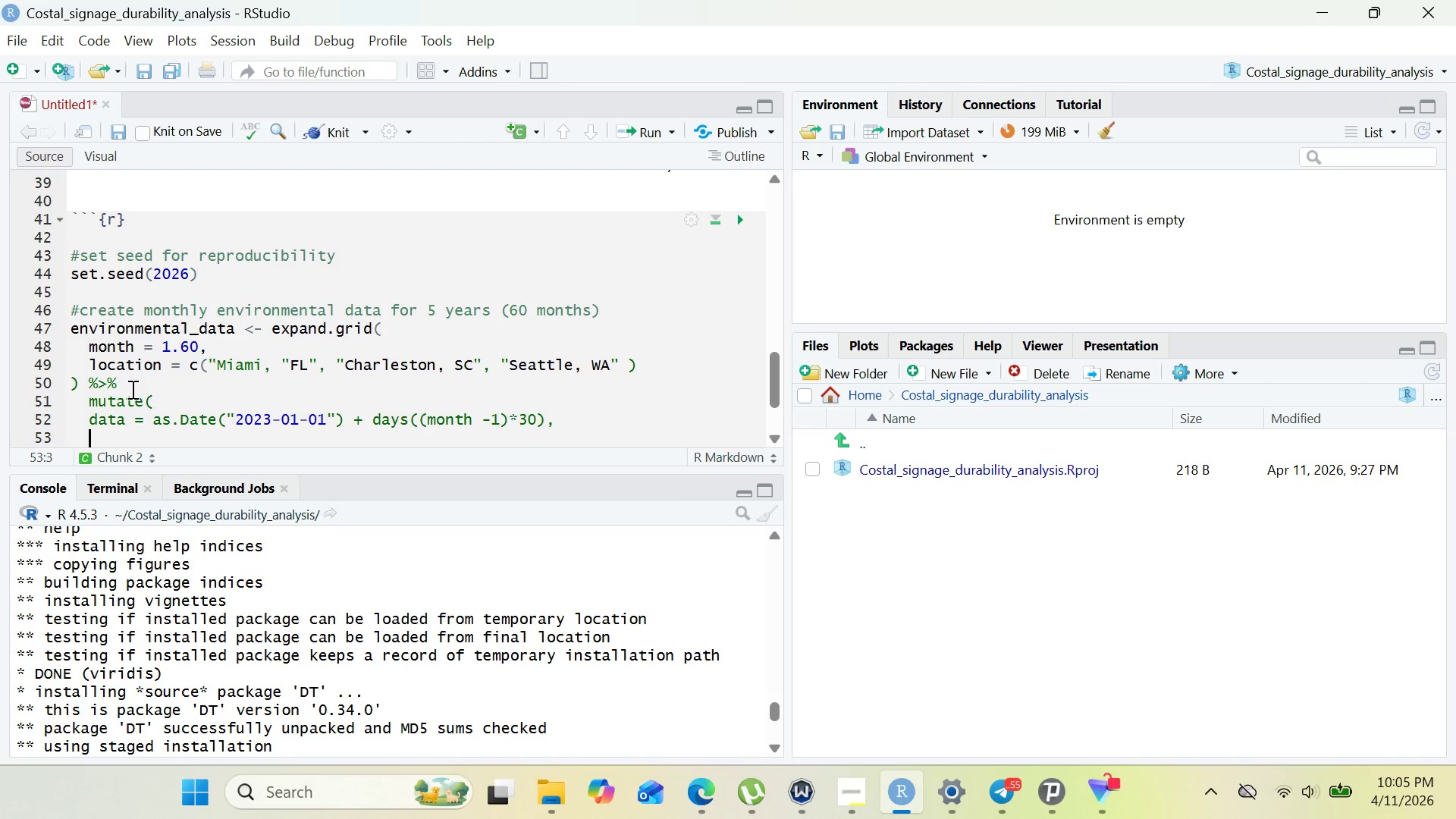 
key(Enter)
 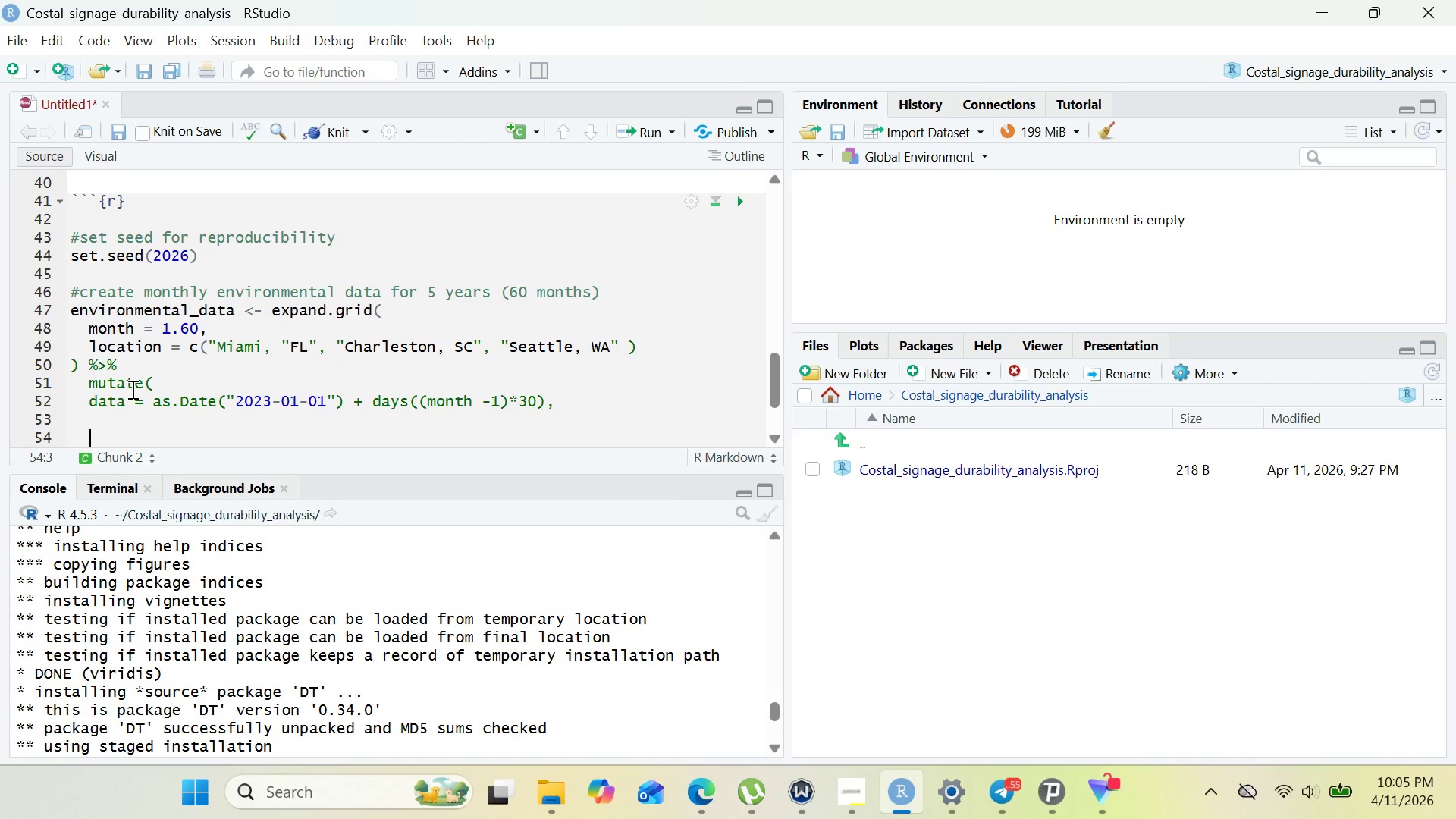 
type(# UV Index (higher in summer, lower in winter)
 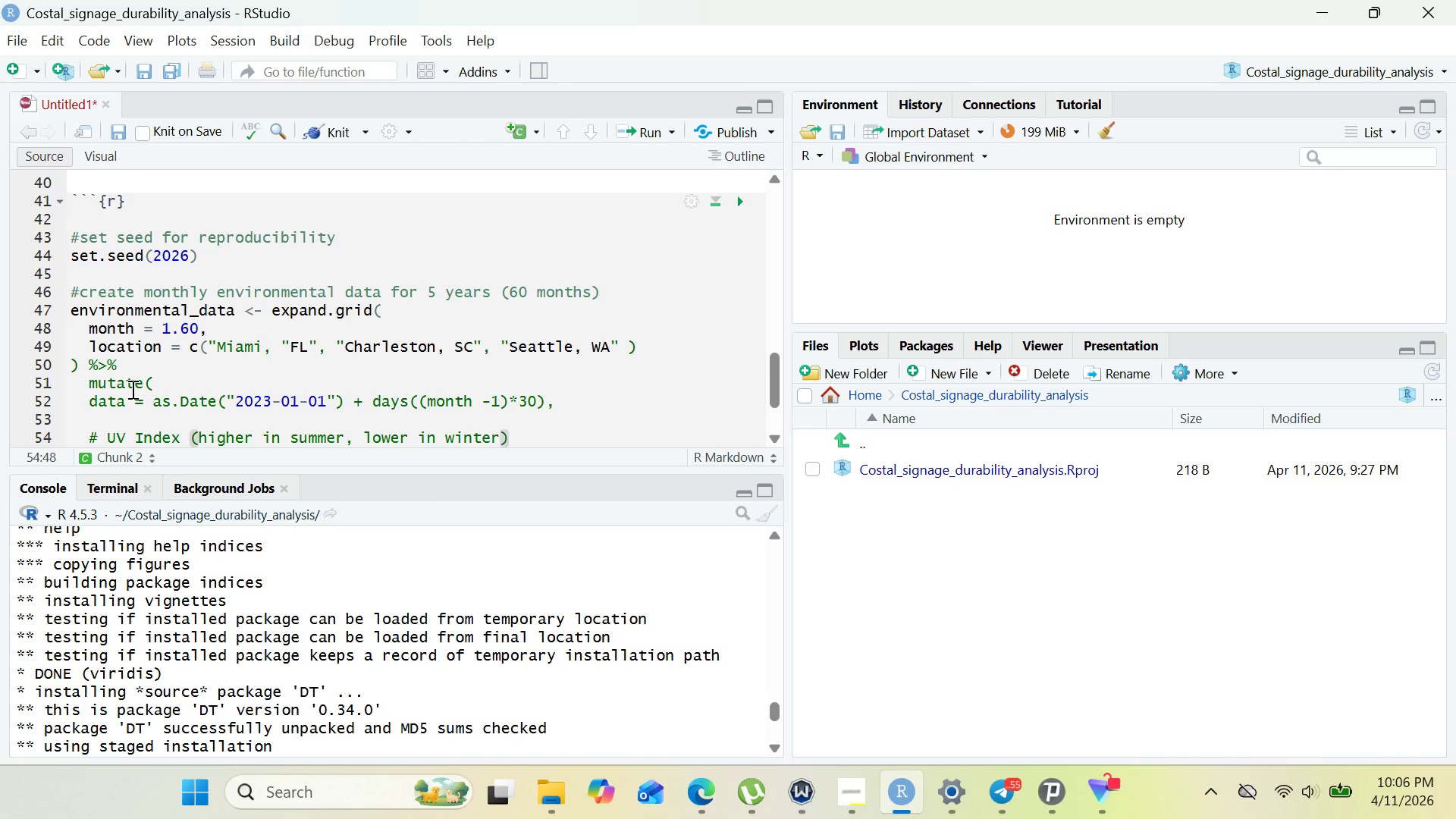 
key(ArrowRight)
 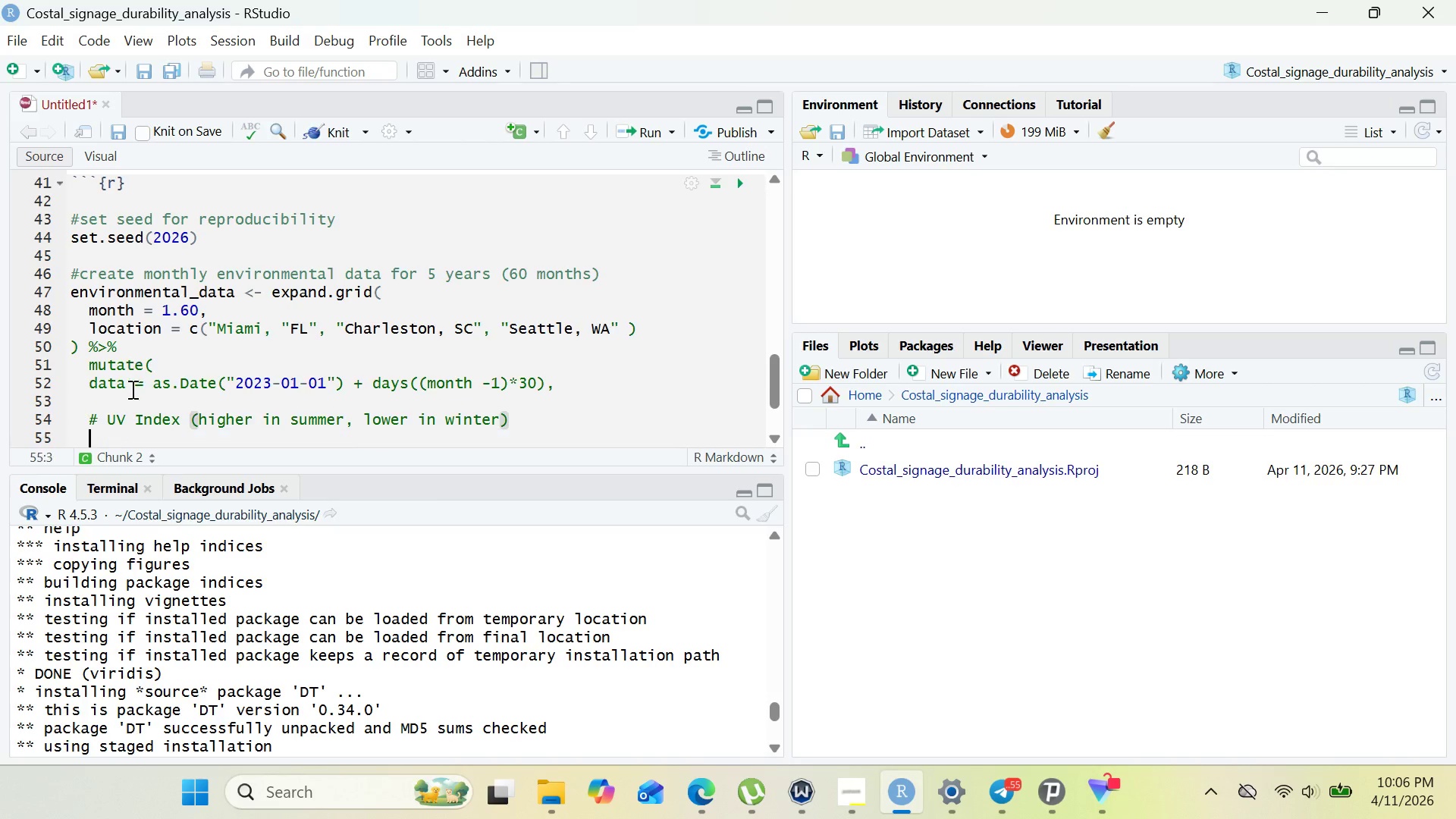 
key(Enter)
 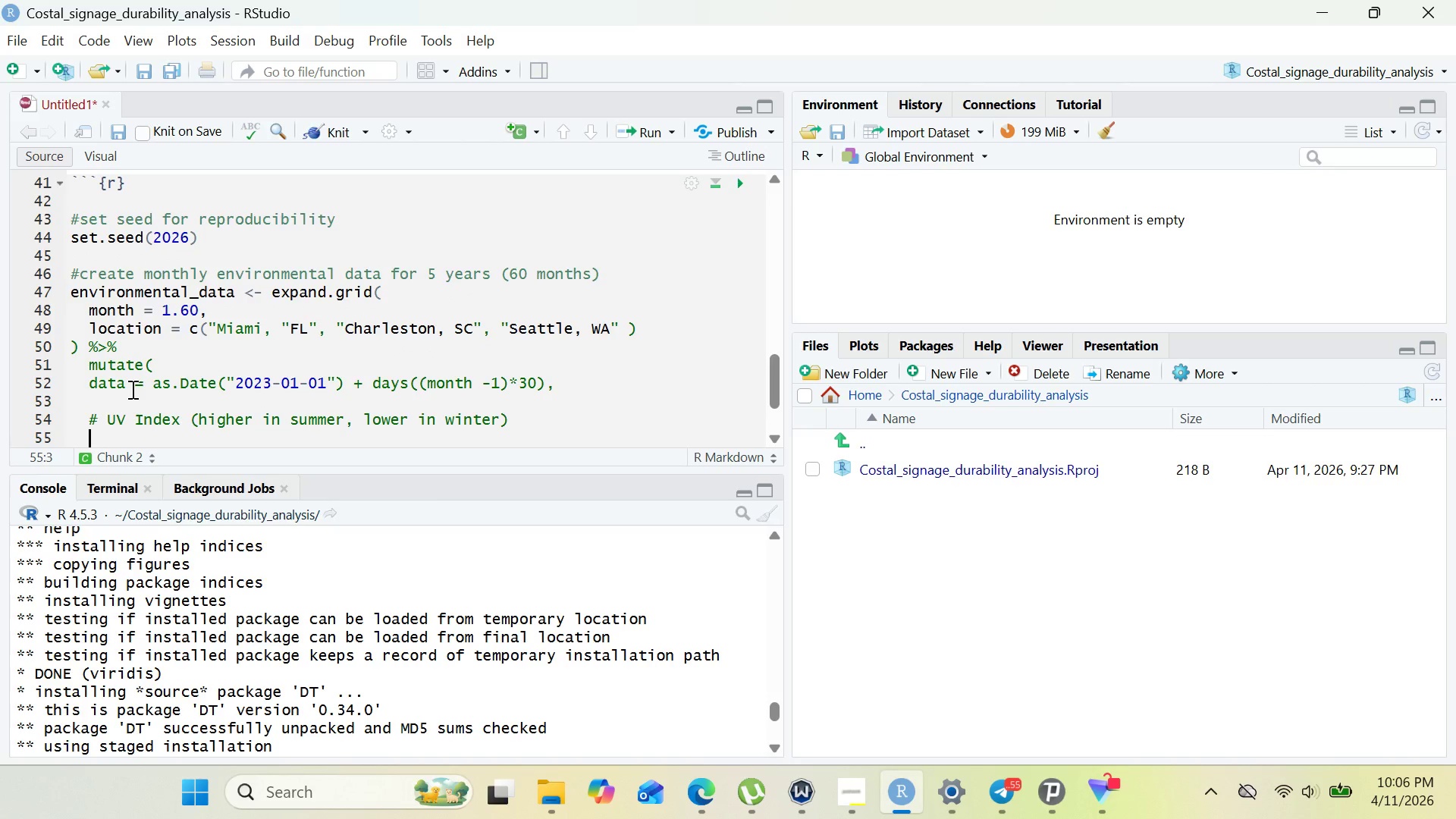 
type(uv_index = case_when()
 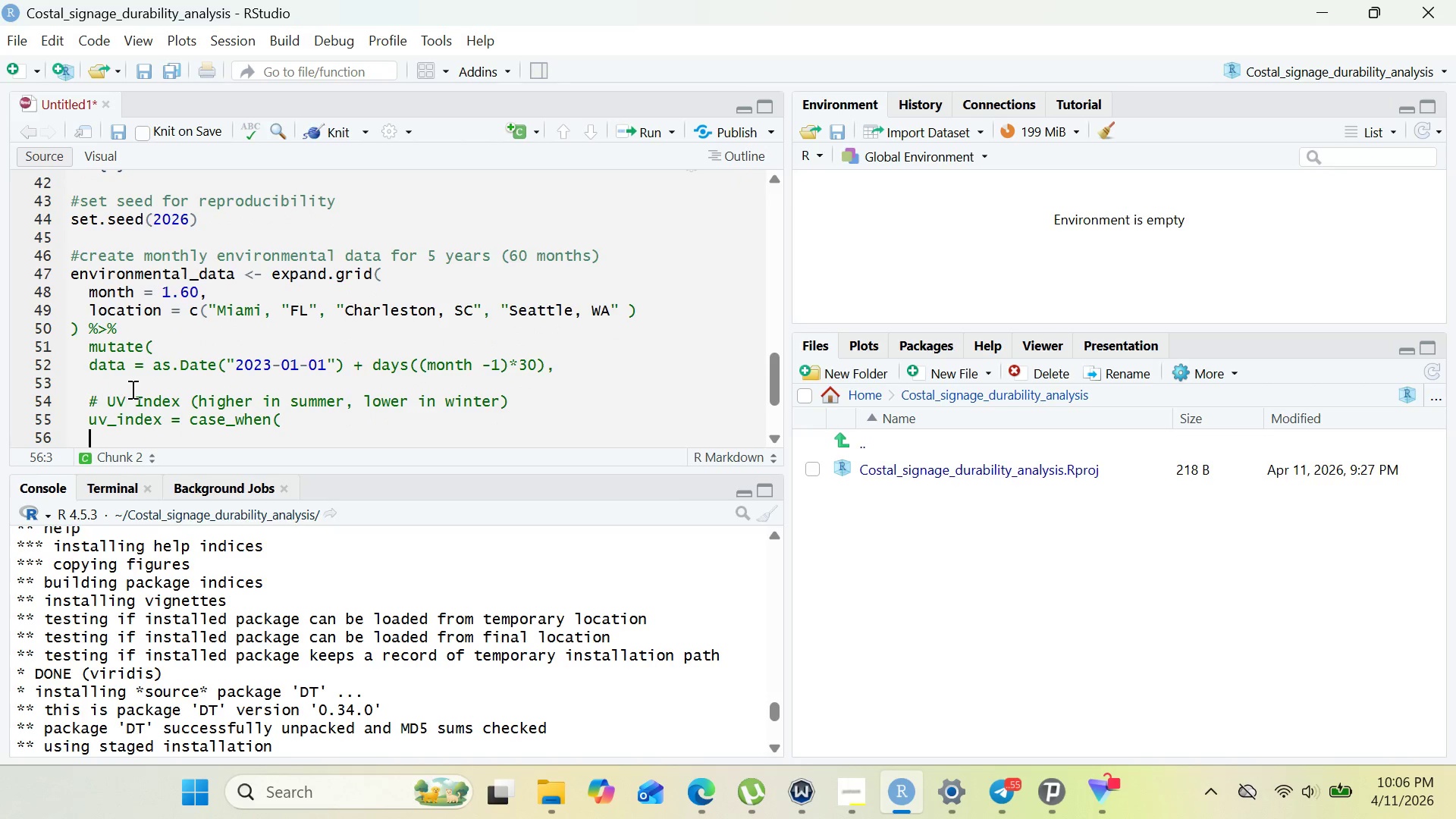 
 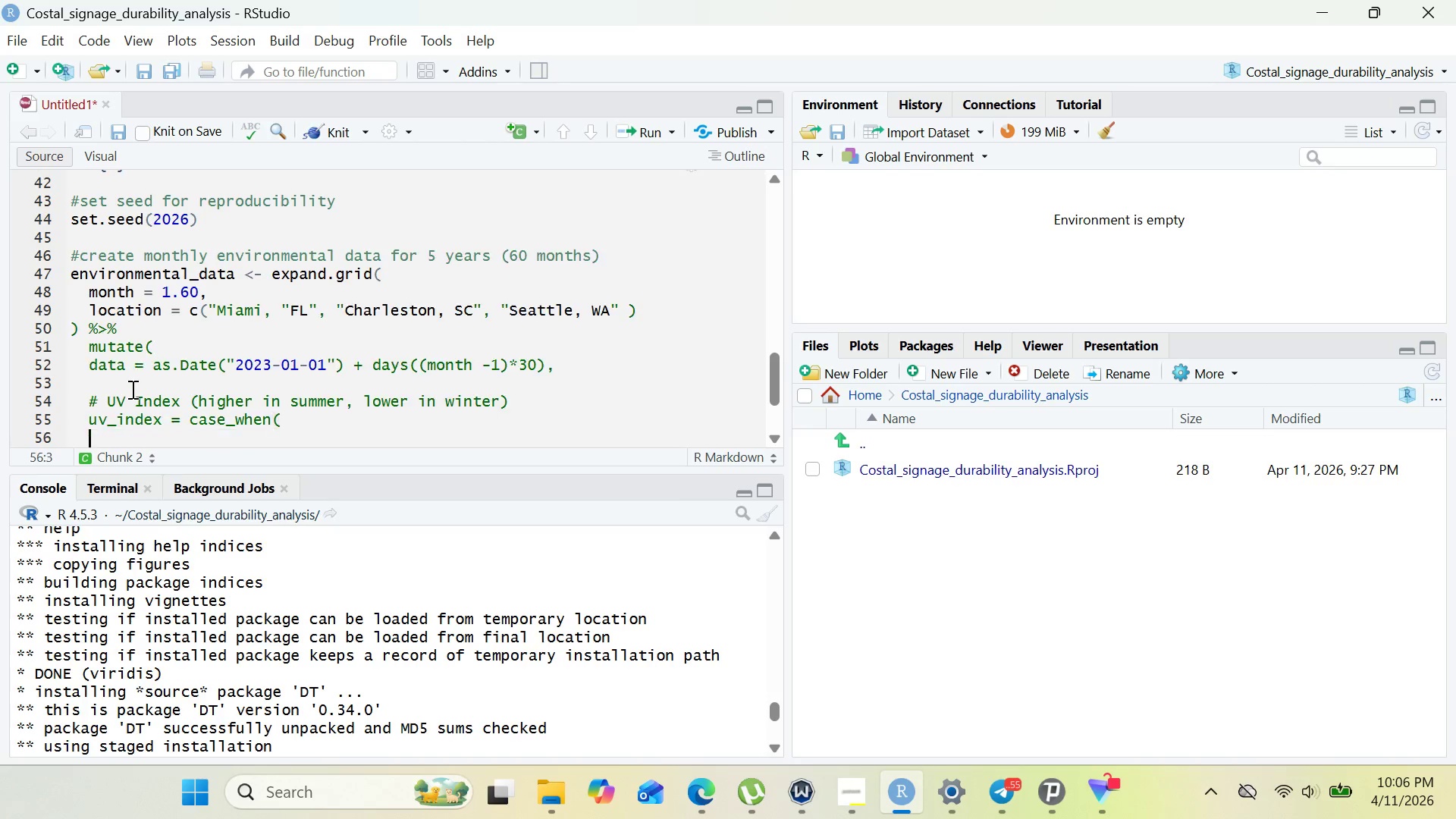 
key(Enter)
 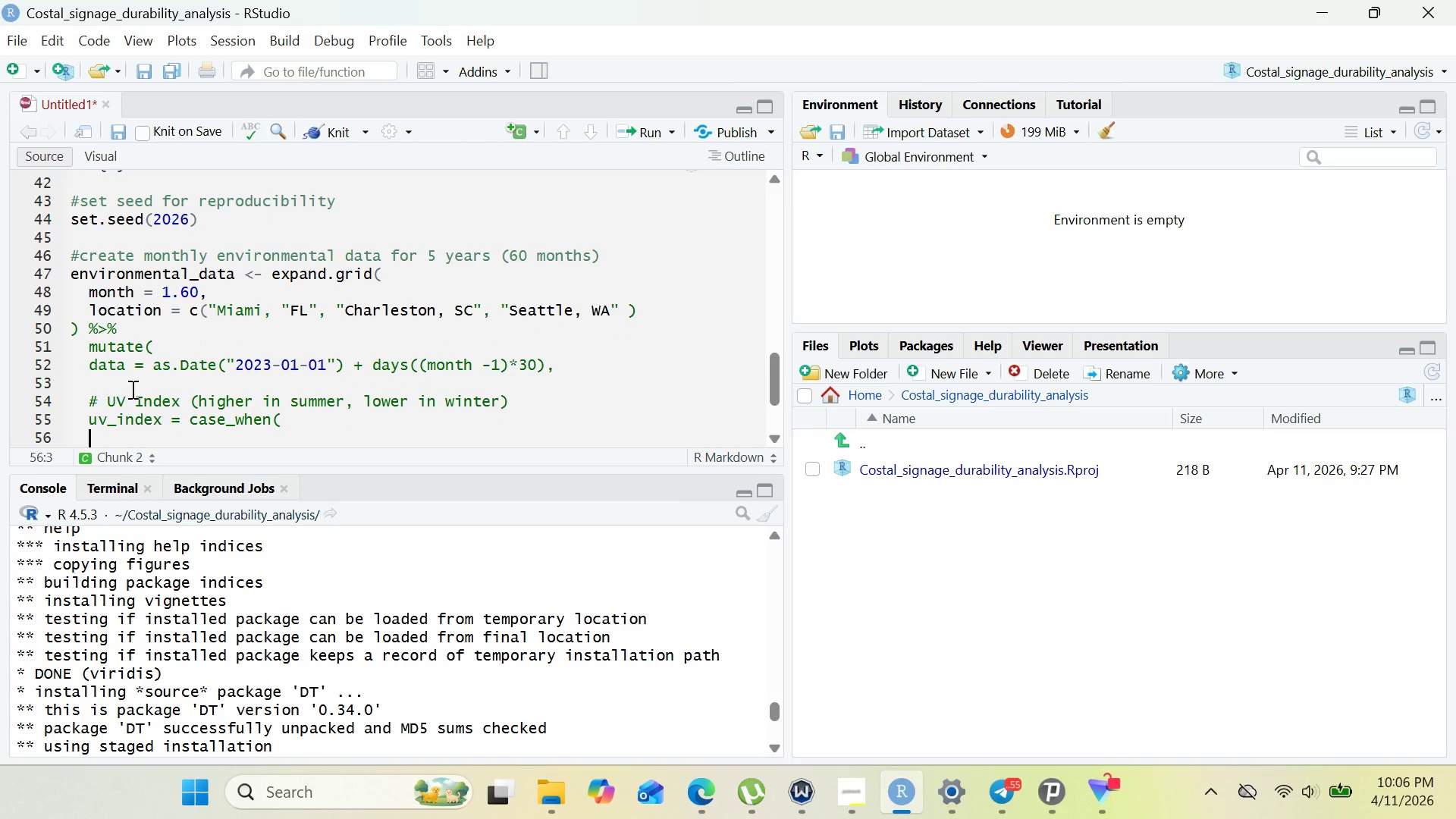 
type(4location == "")
 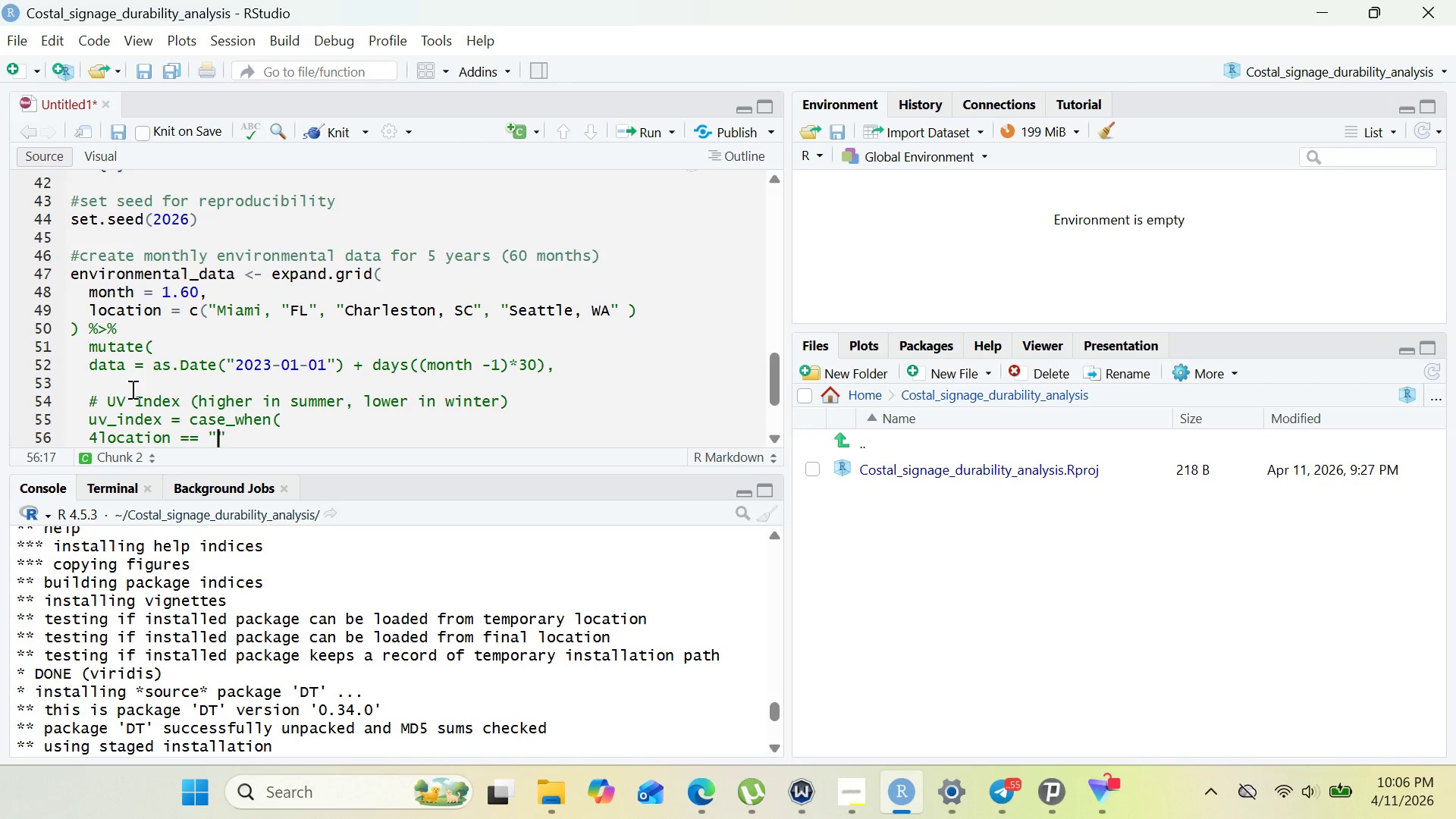 
 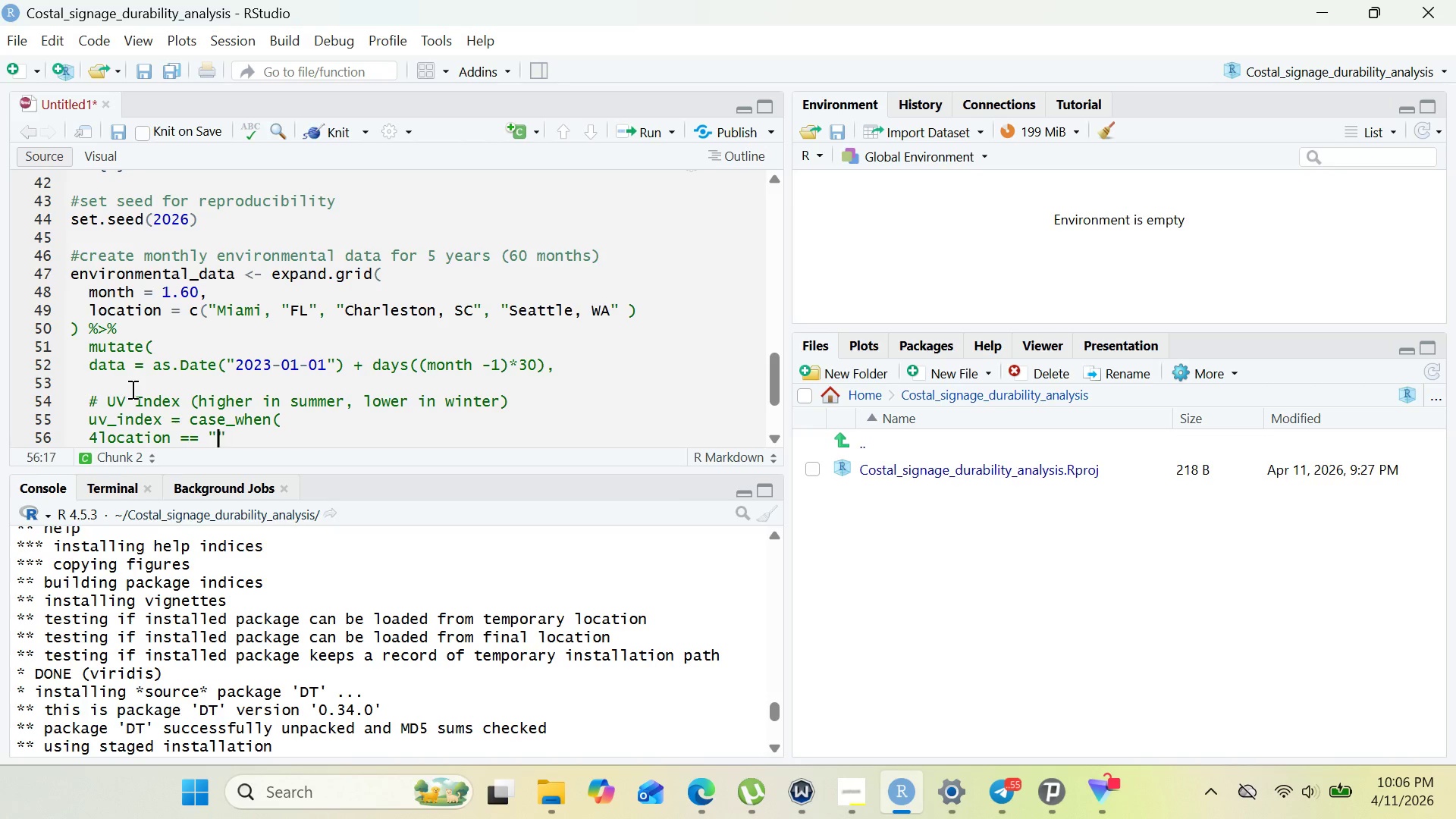 
key(ArrowLeft)
 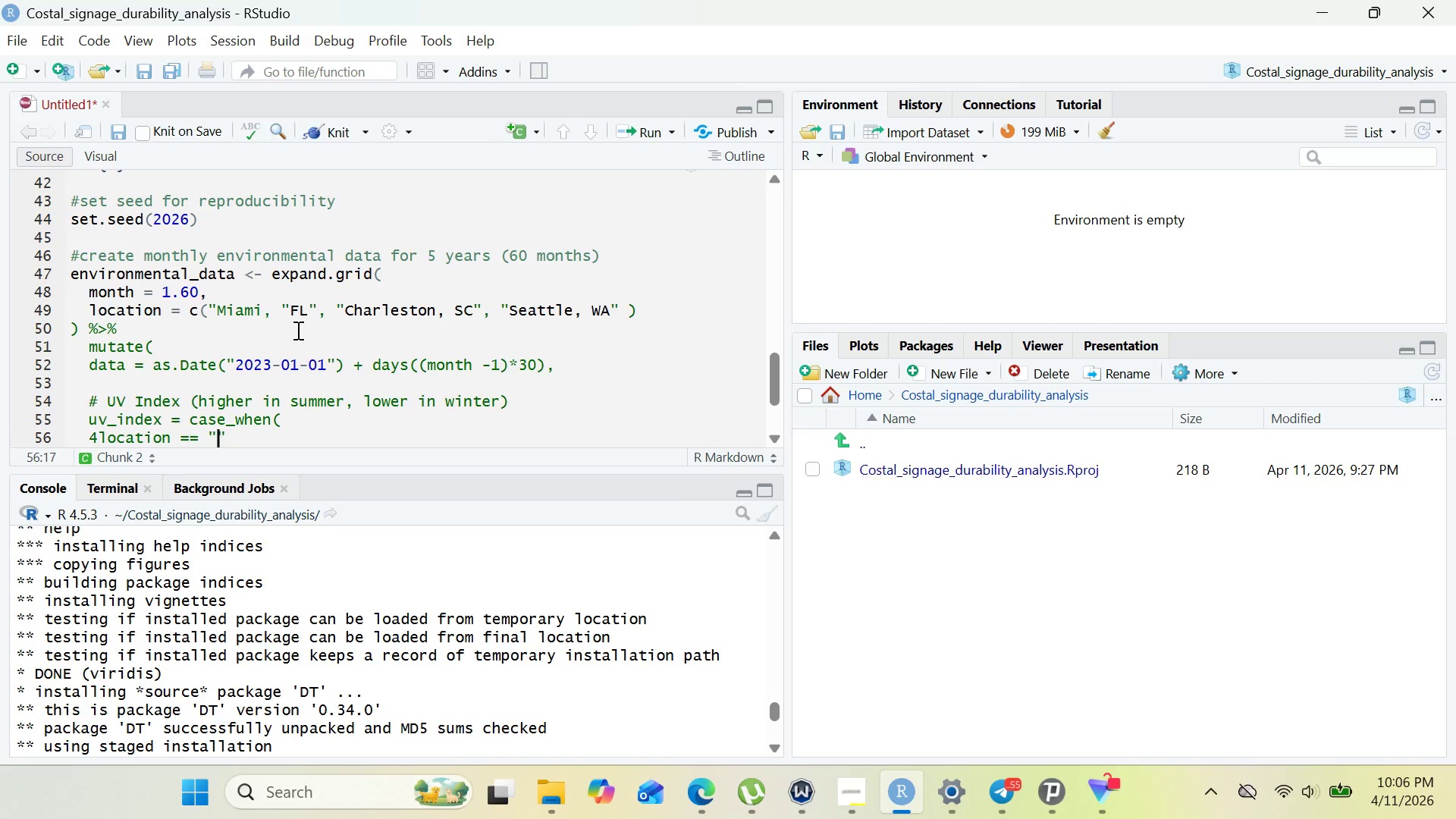 
left_click([285, 312])
 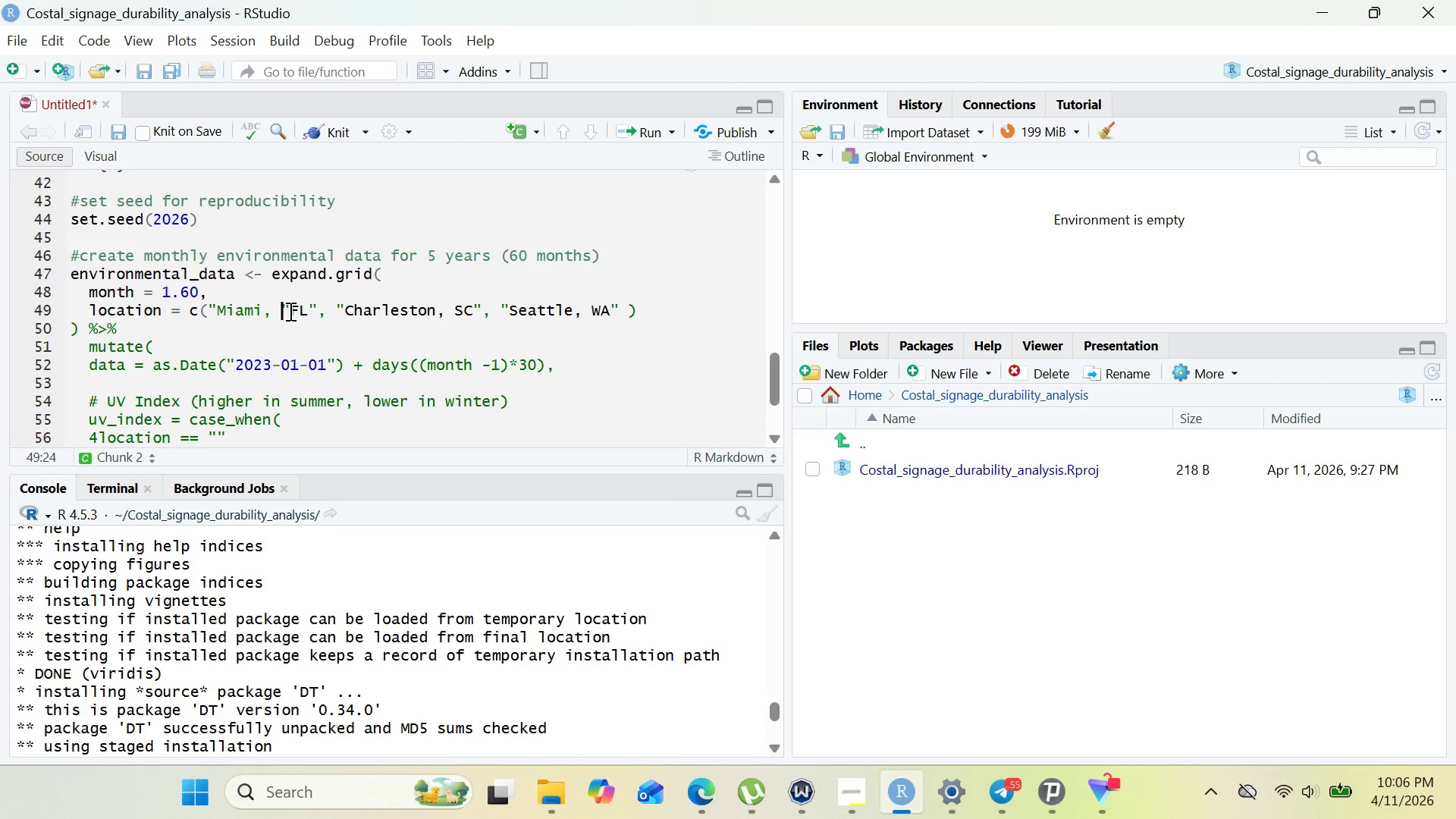 
key(Backspace)
 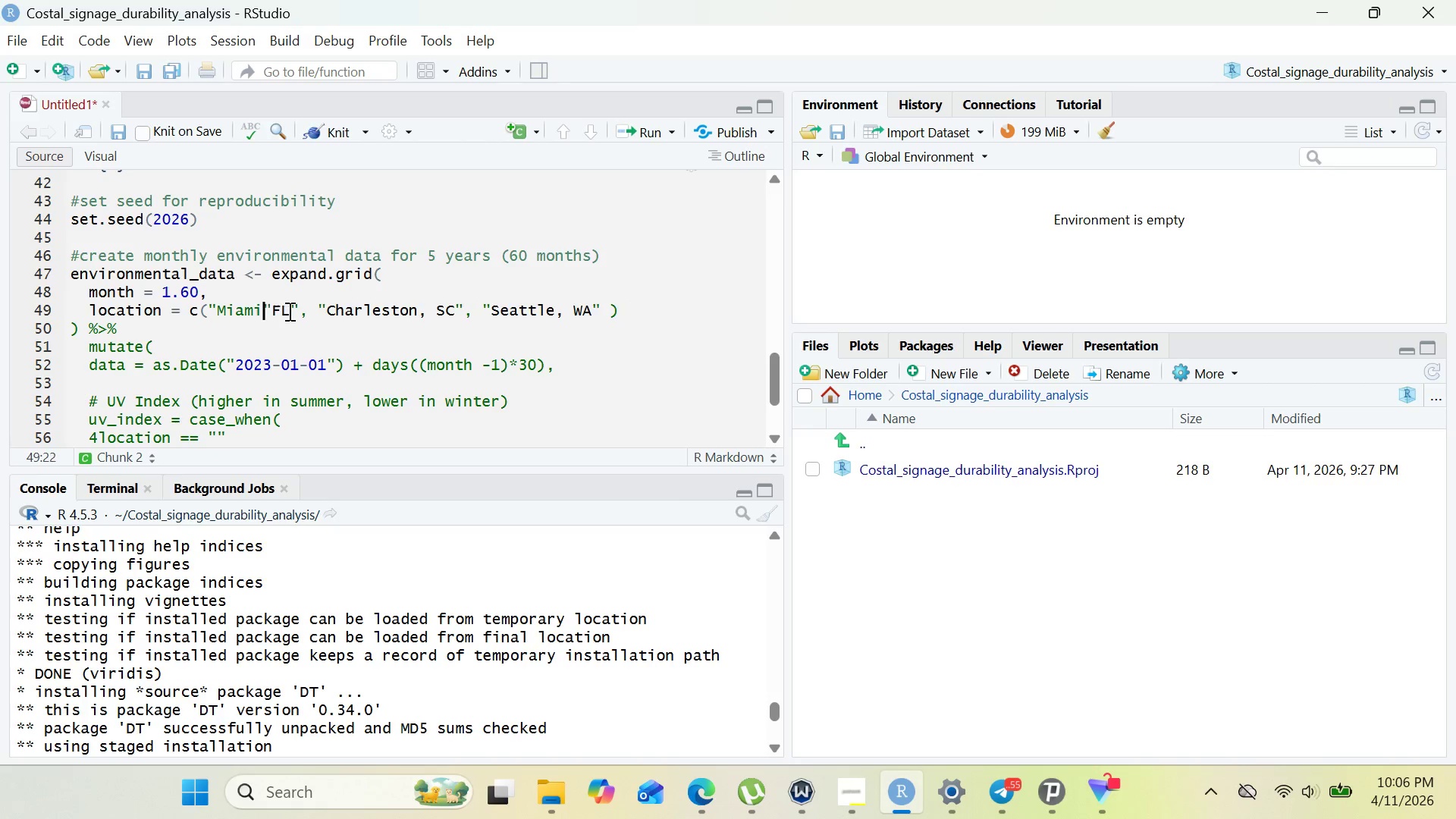 
key(Backspace)
 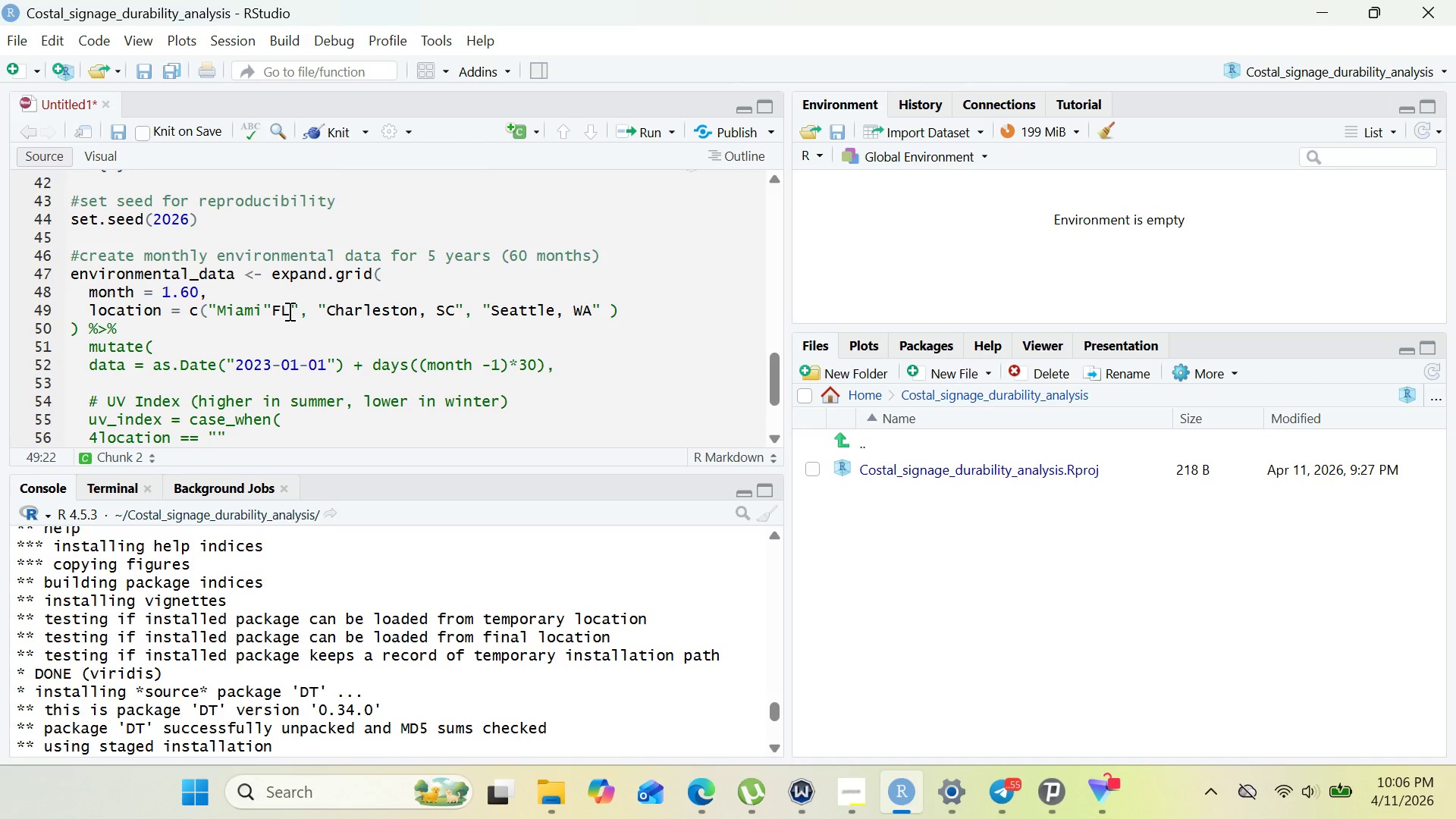 
key(Period)
 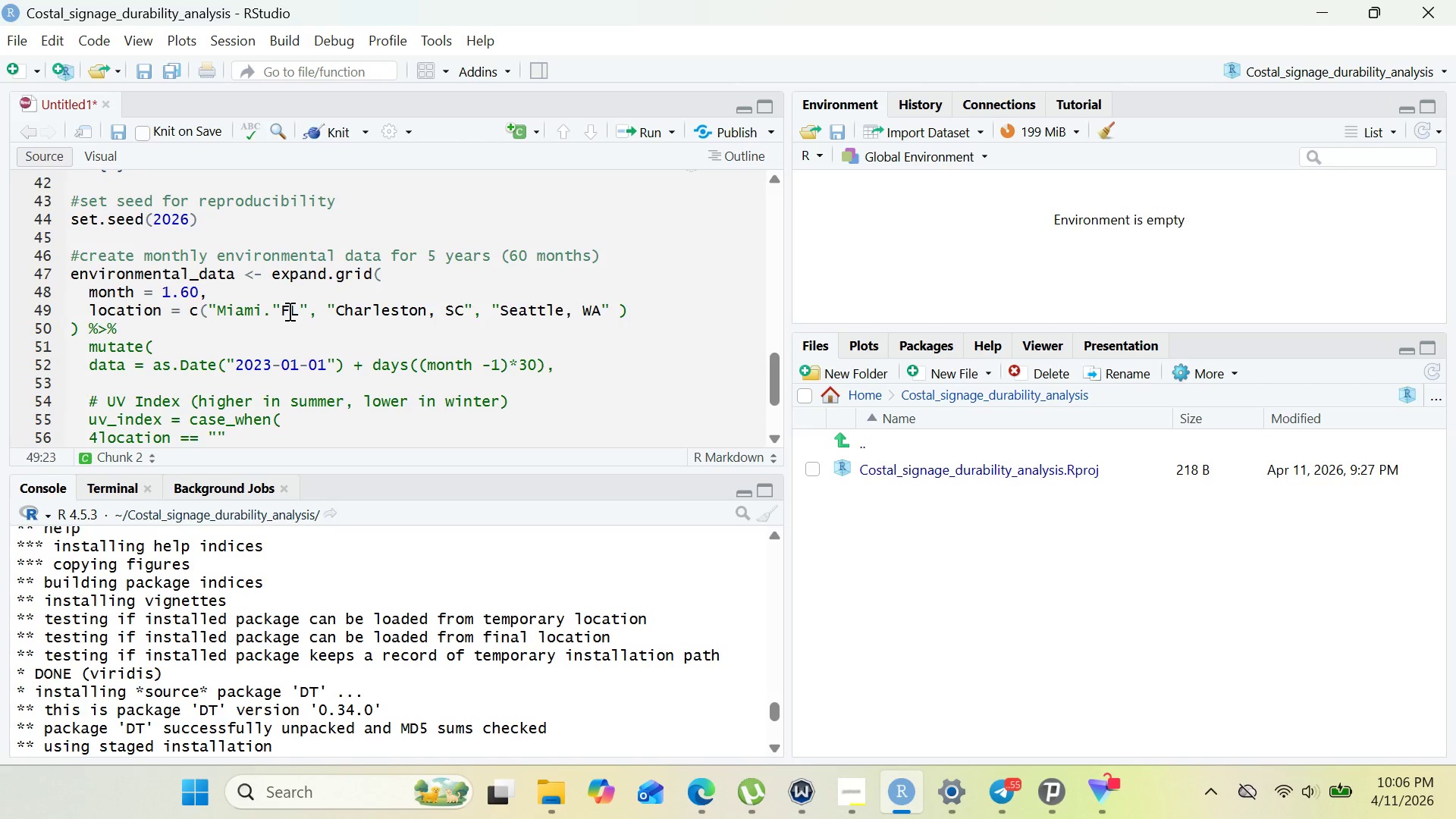 
key(Delete)
 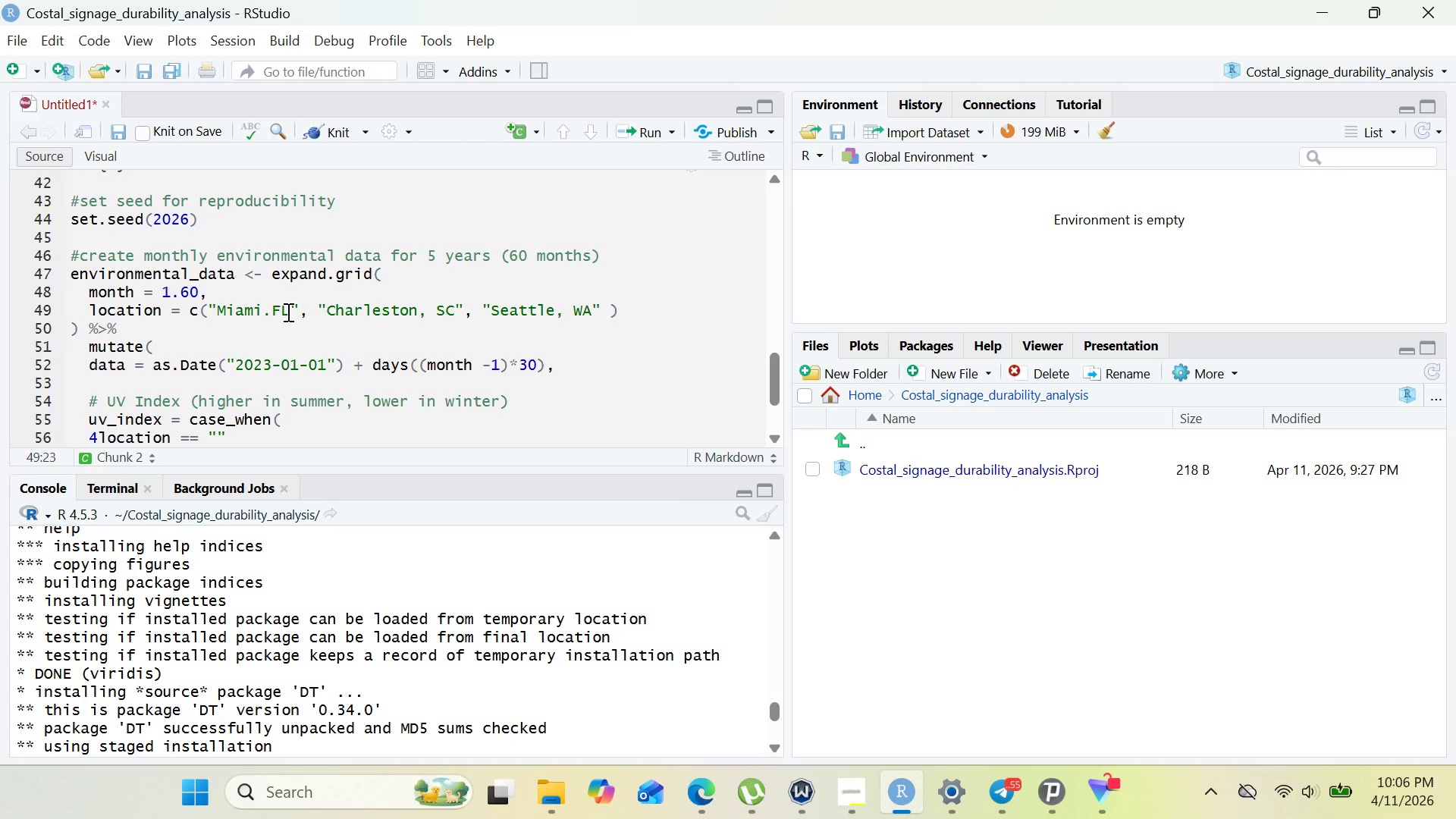 
key(Space)
 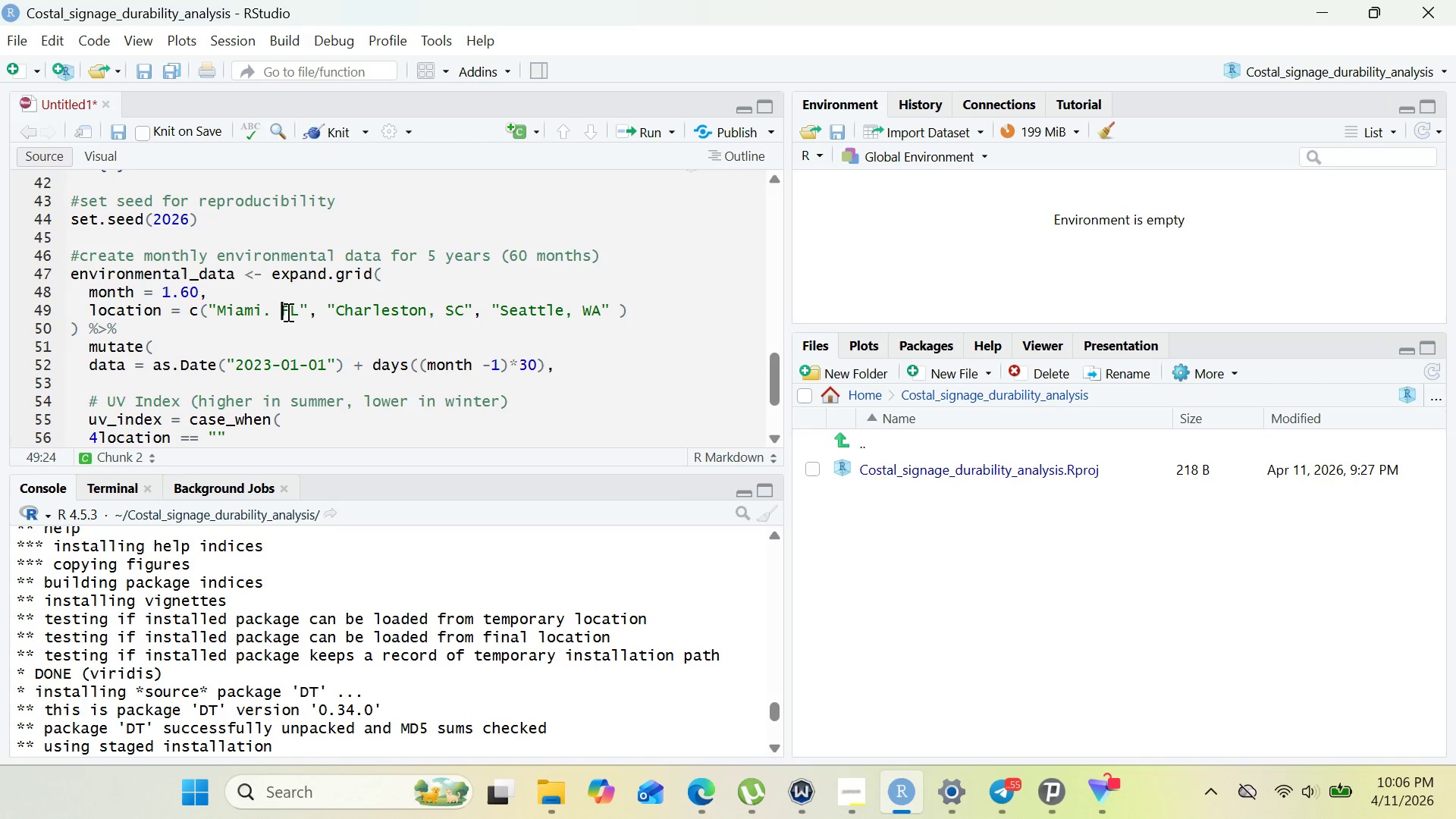 
key(ArrowLeft)
 